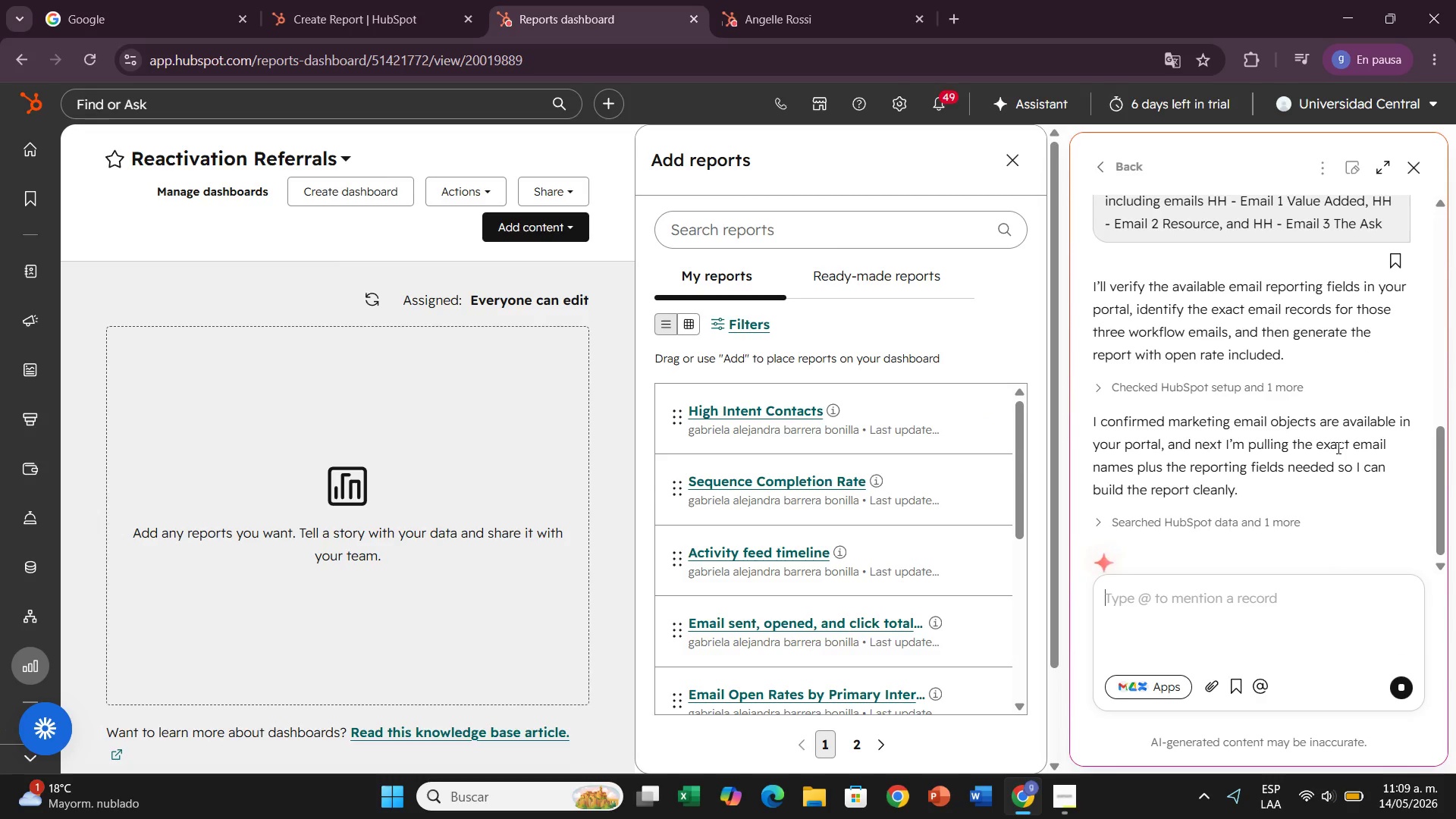 
scroll: coordinate [1325, 488], scroll_direction: down, amount: 4.0
 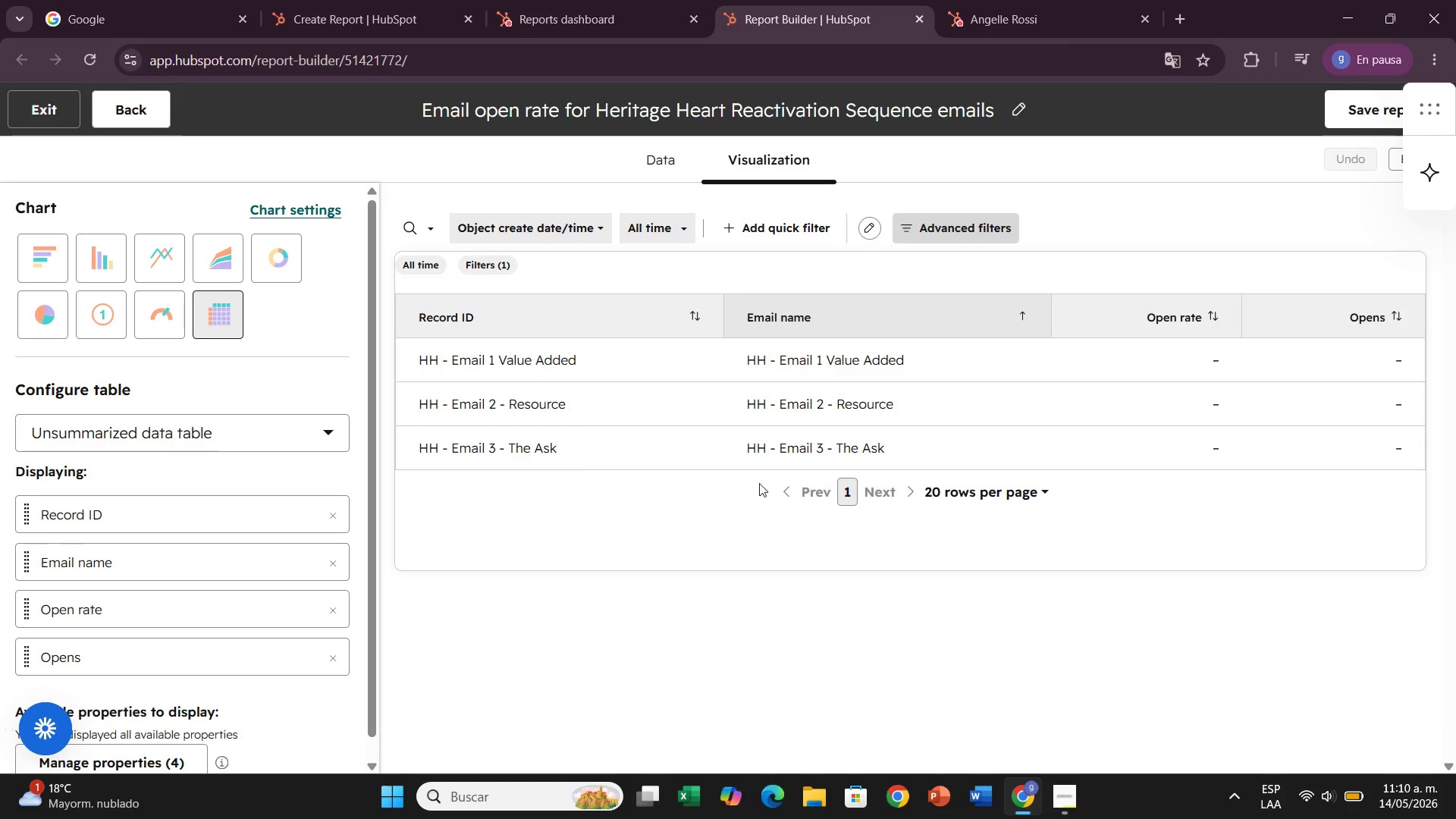 
wait(19.11)
 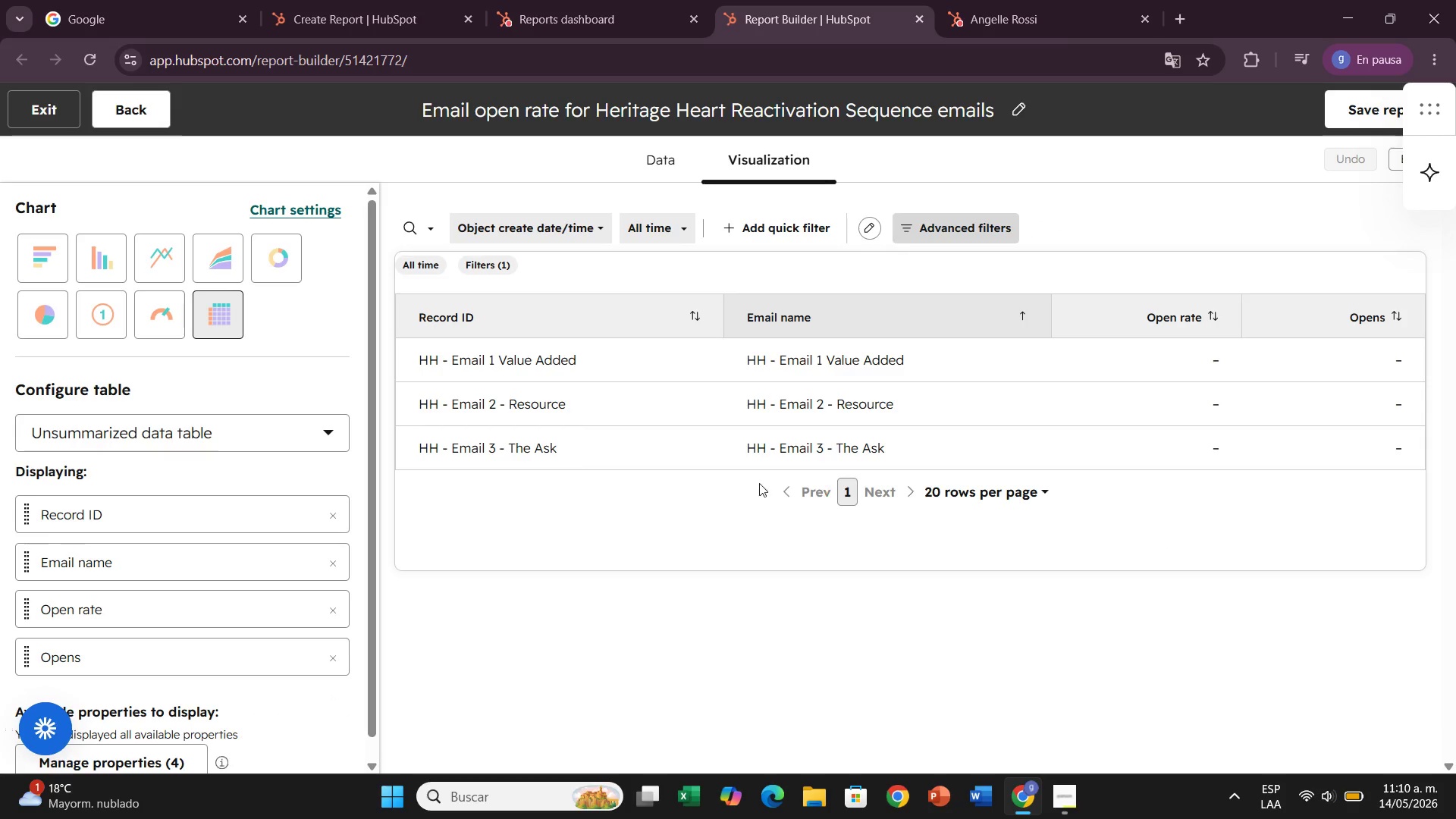 
scroll: coordinate [567, 559], scroll_direction: down, amount: 1.0
 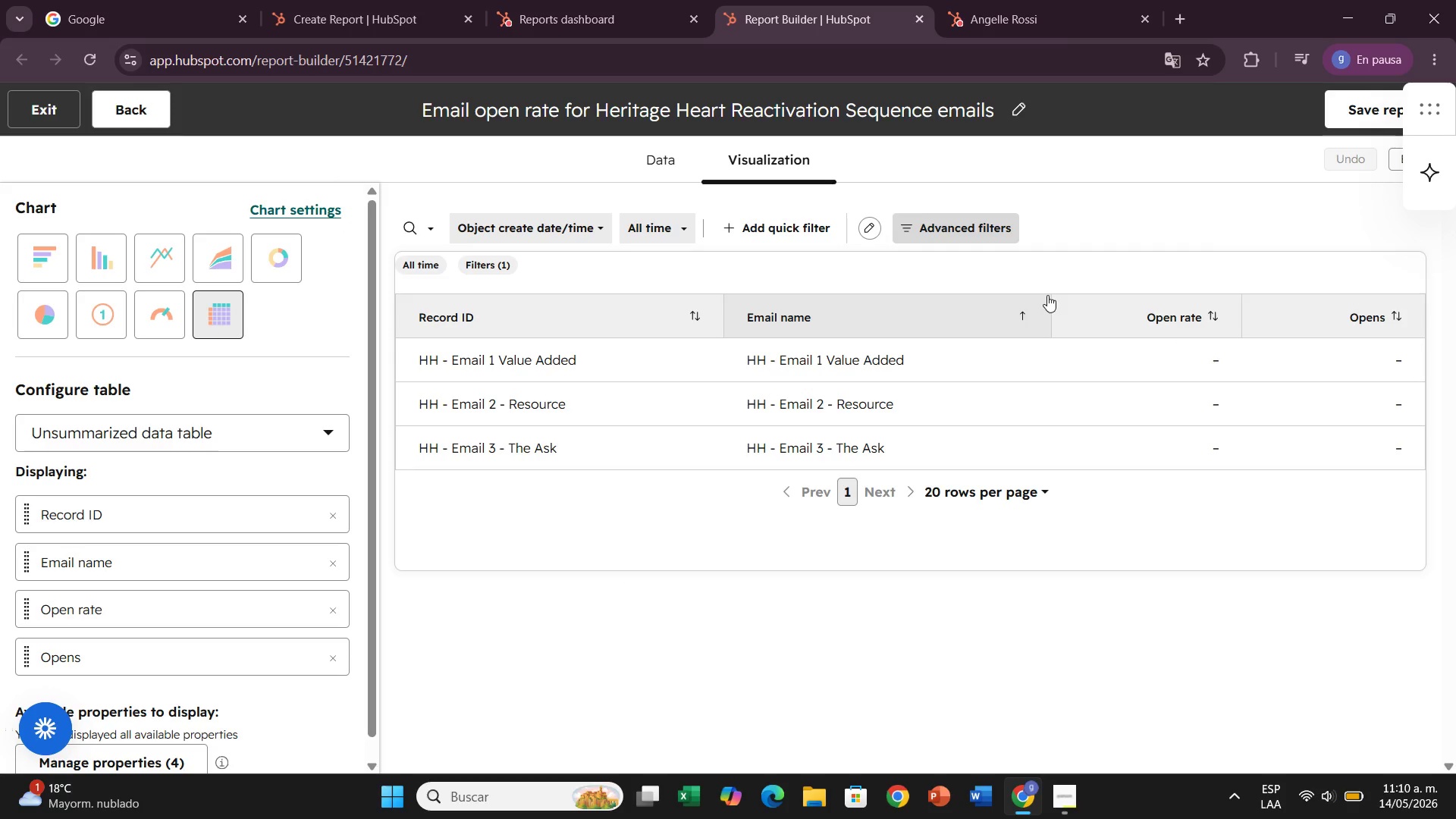 
left_click([1338, 115])
 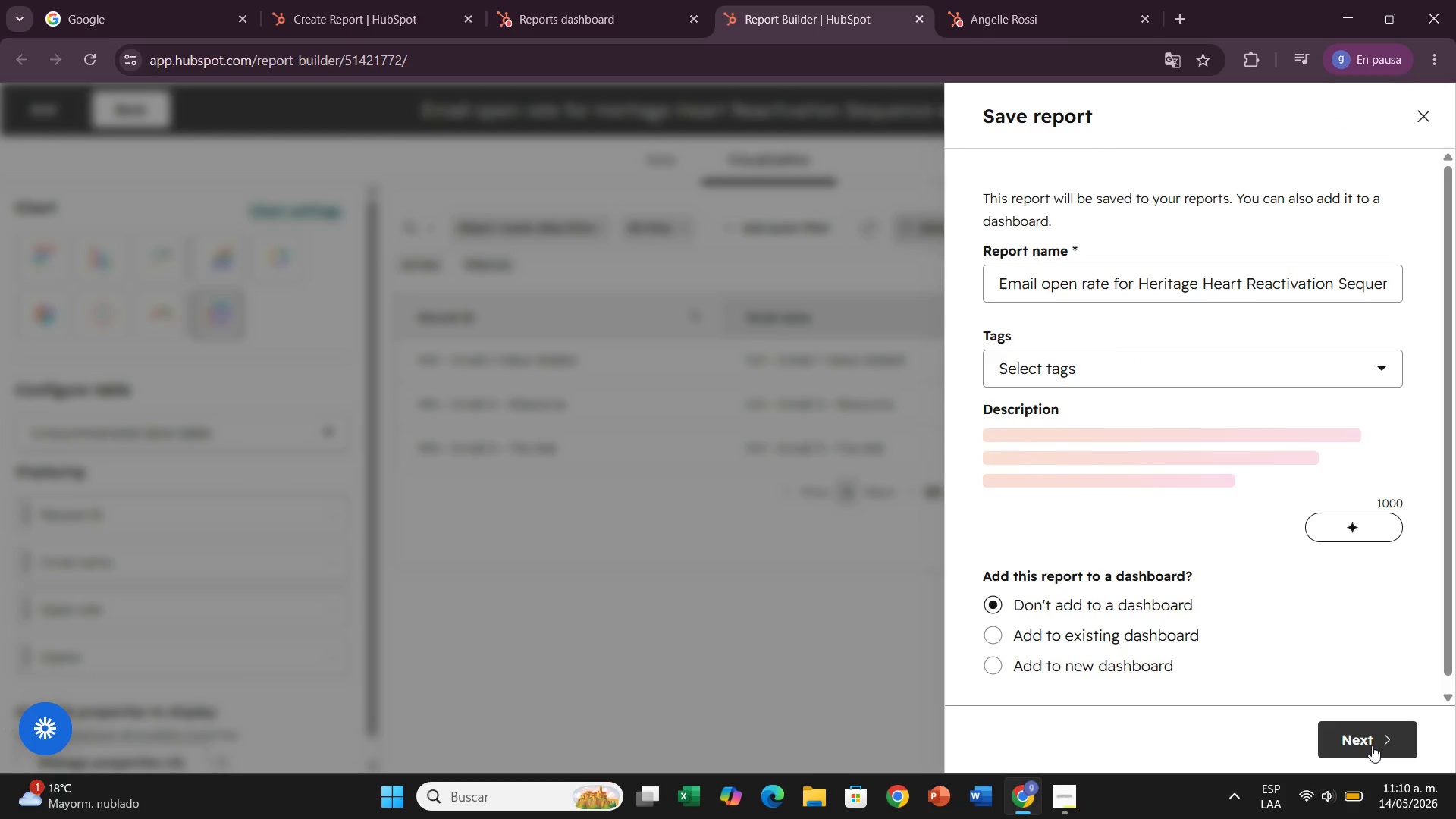 
wait(5.38)
 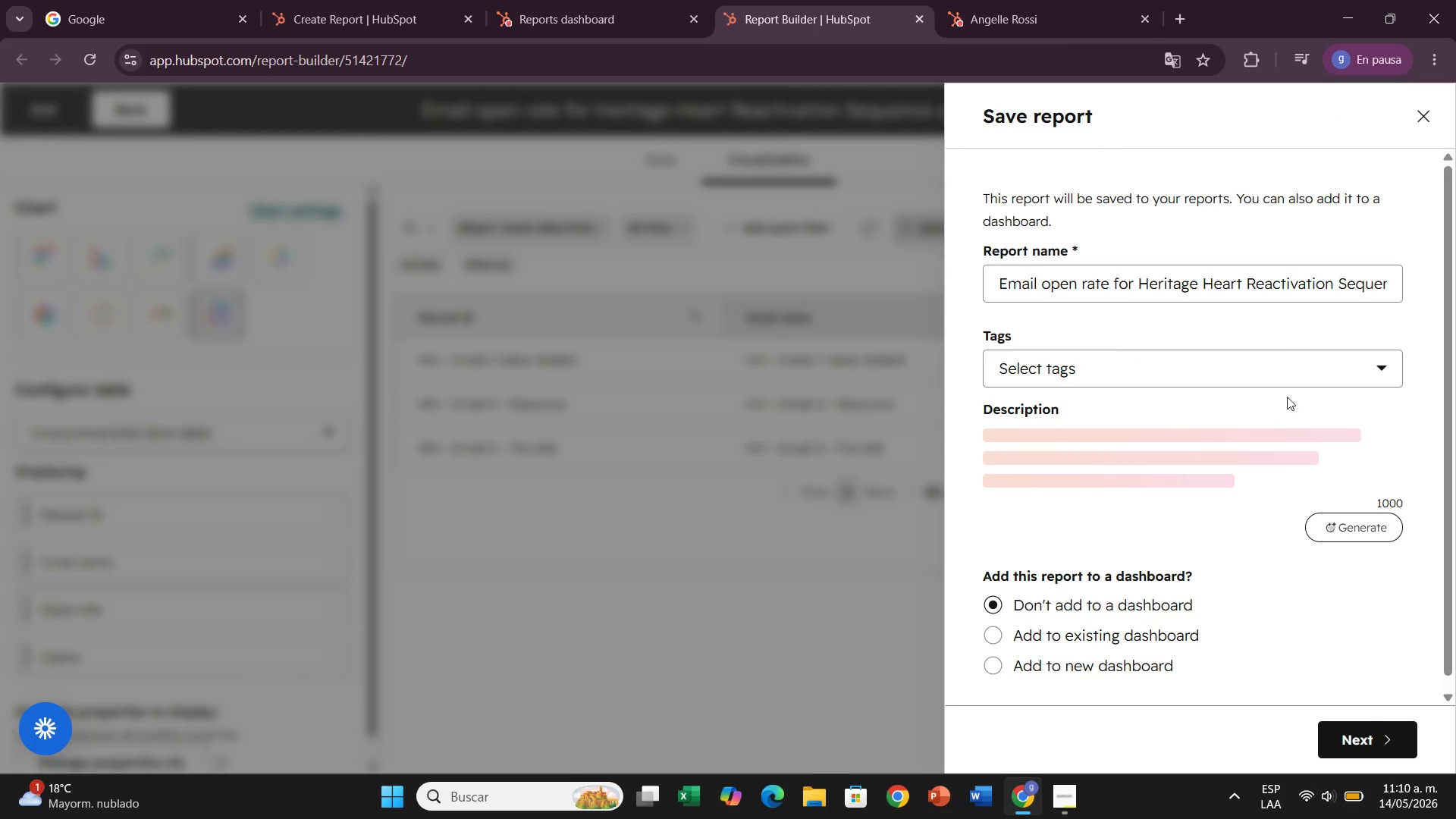 
left_click([1372, 745])
 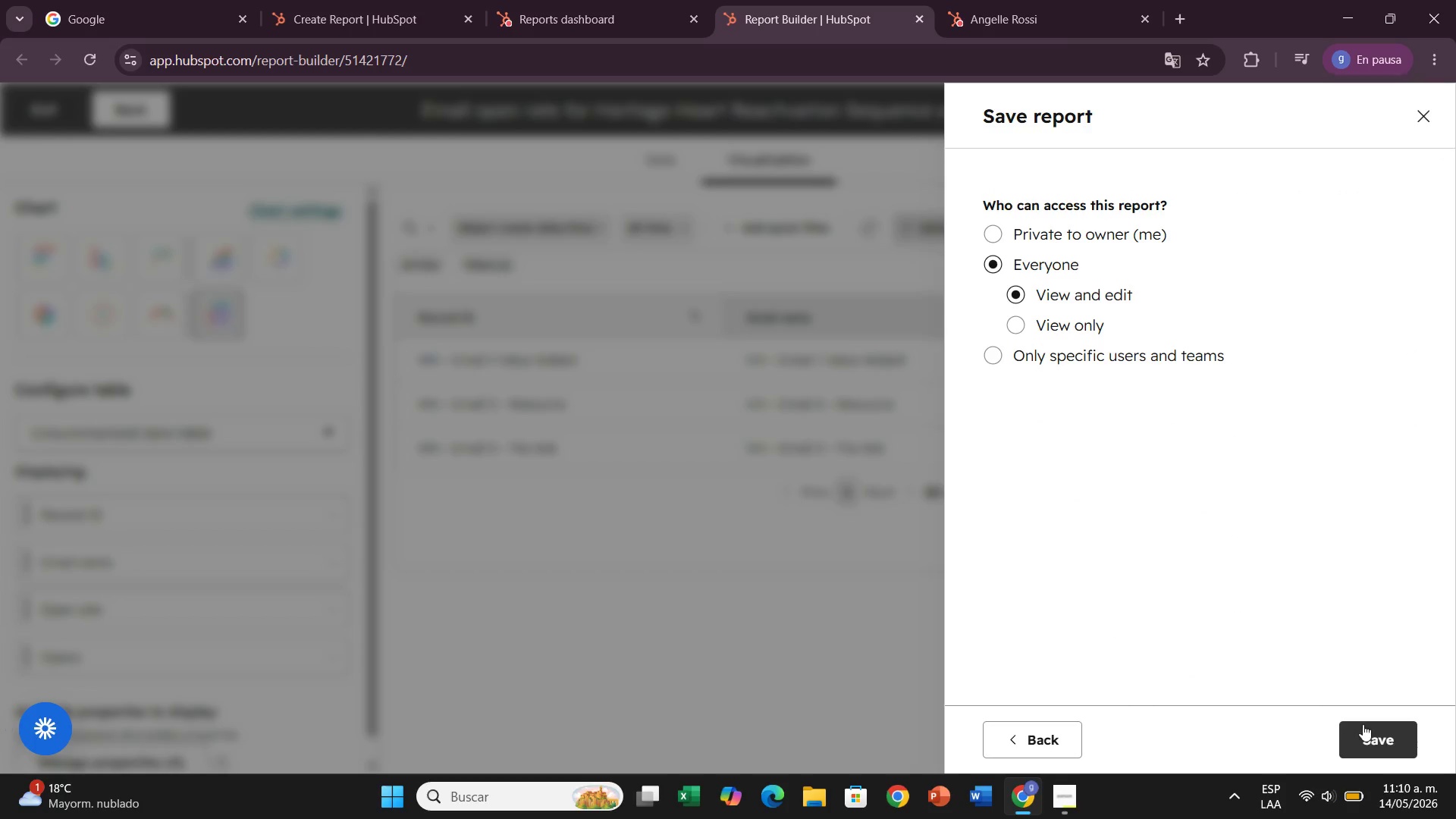 
left_click([1017, 333])
 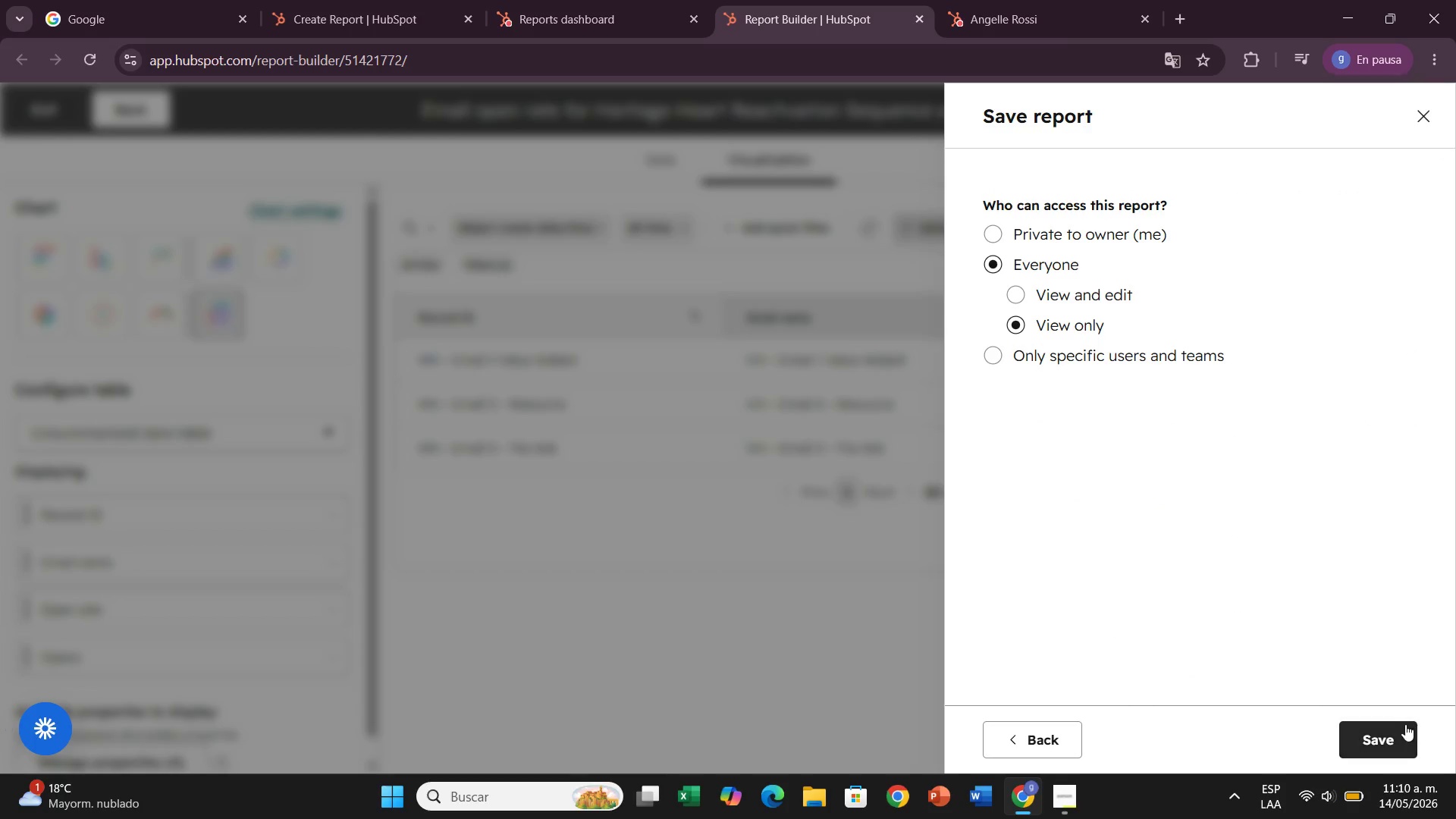 
left_click([1405, 724])
 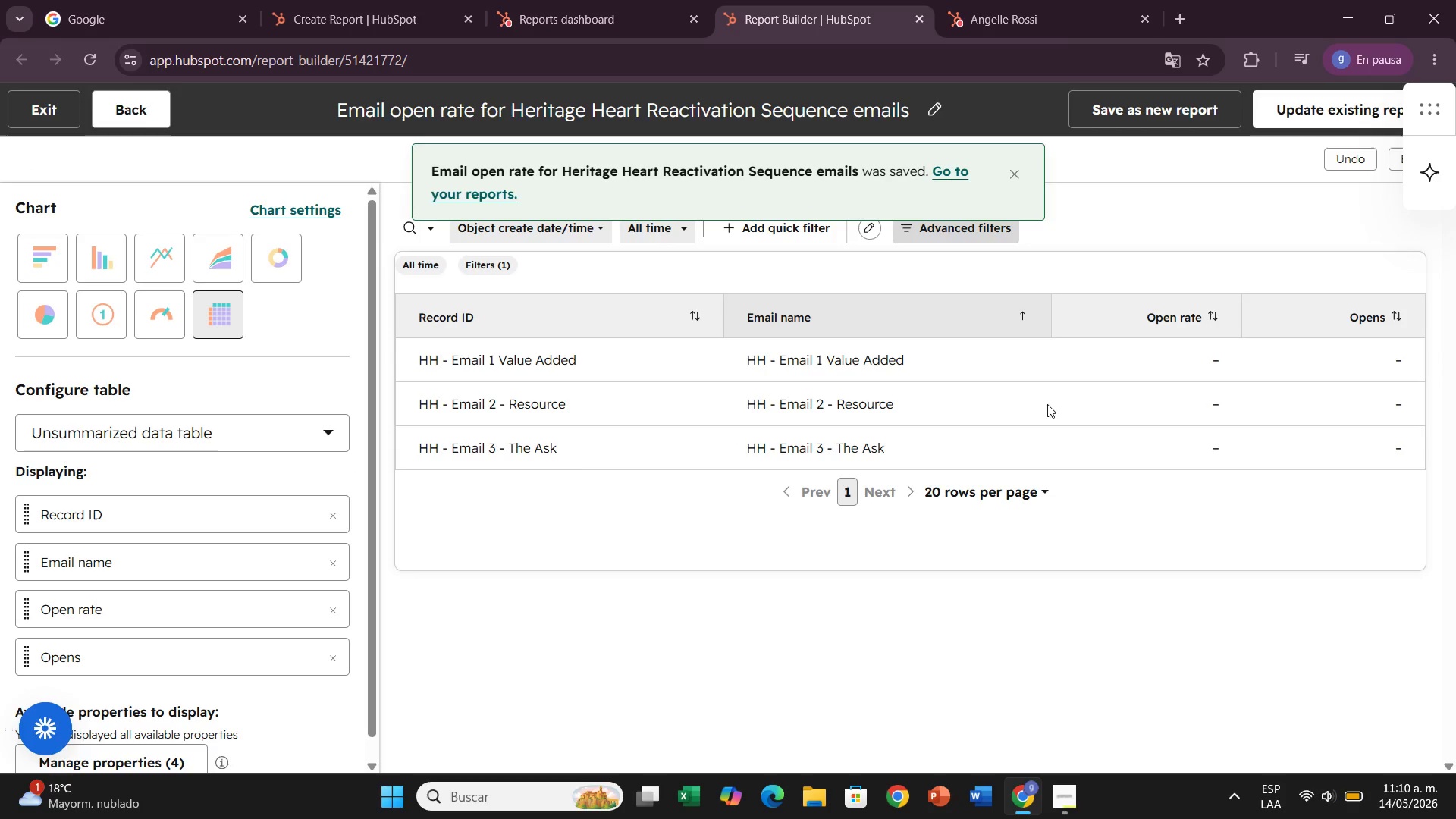 
wait(5.94)
 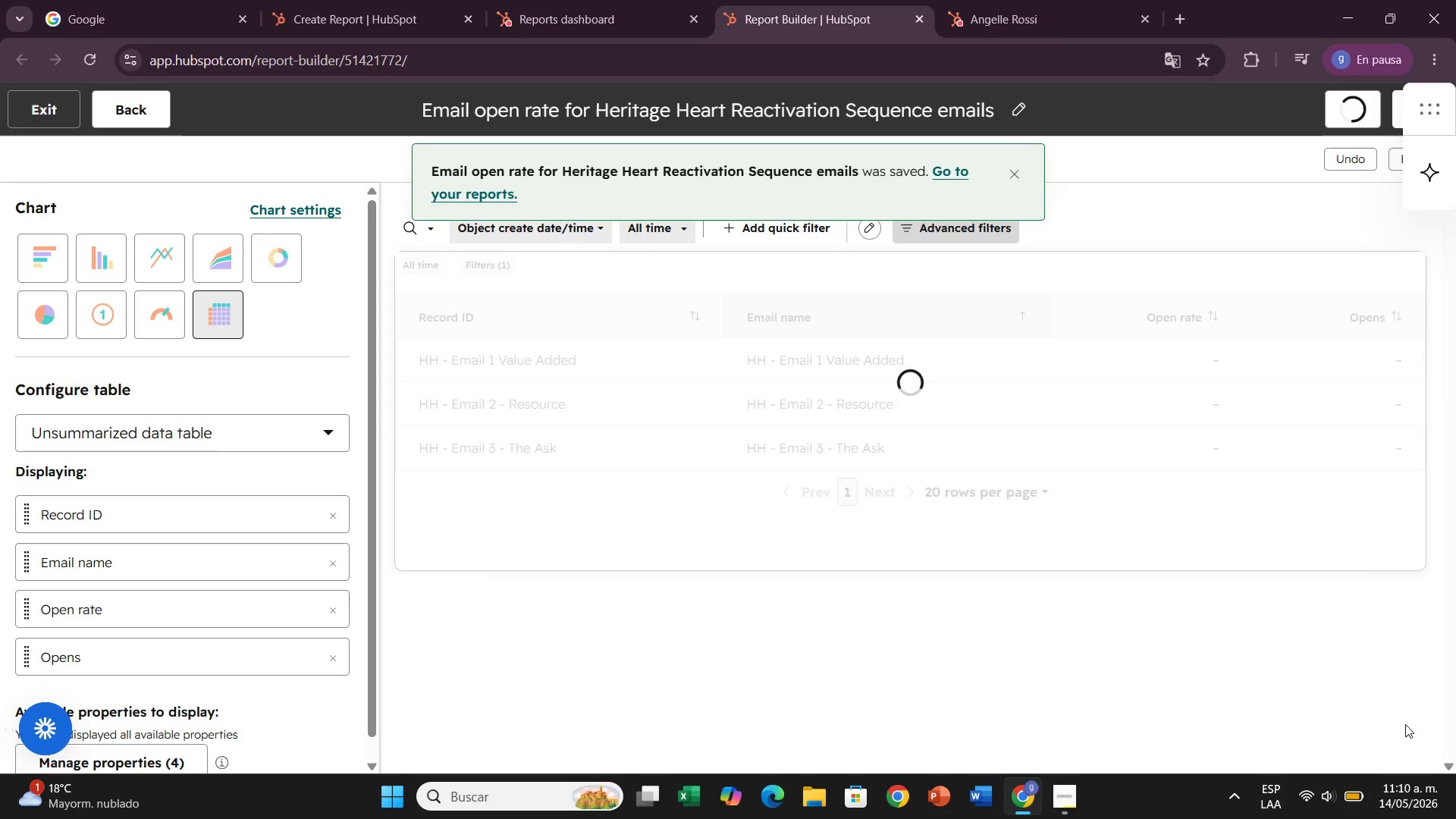 
left_click([497, 193])
 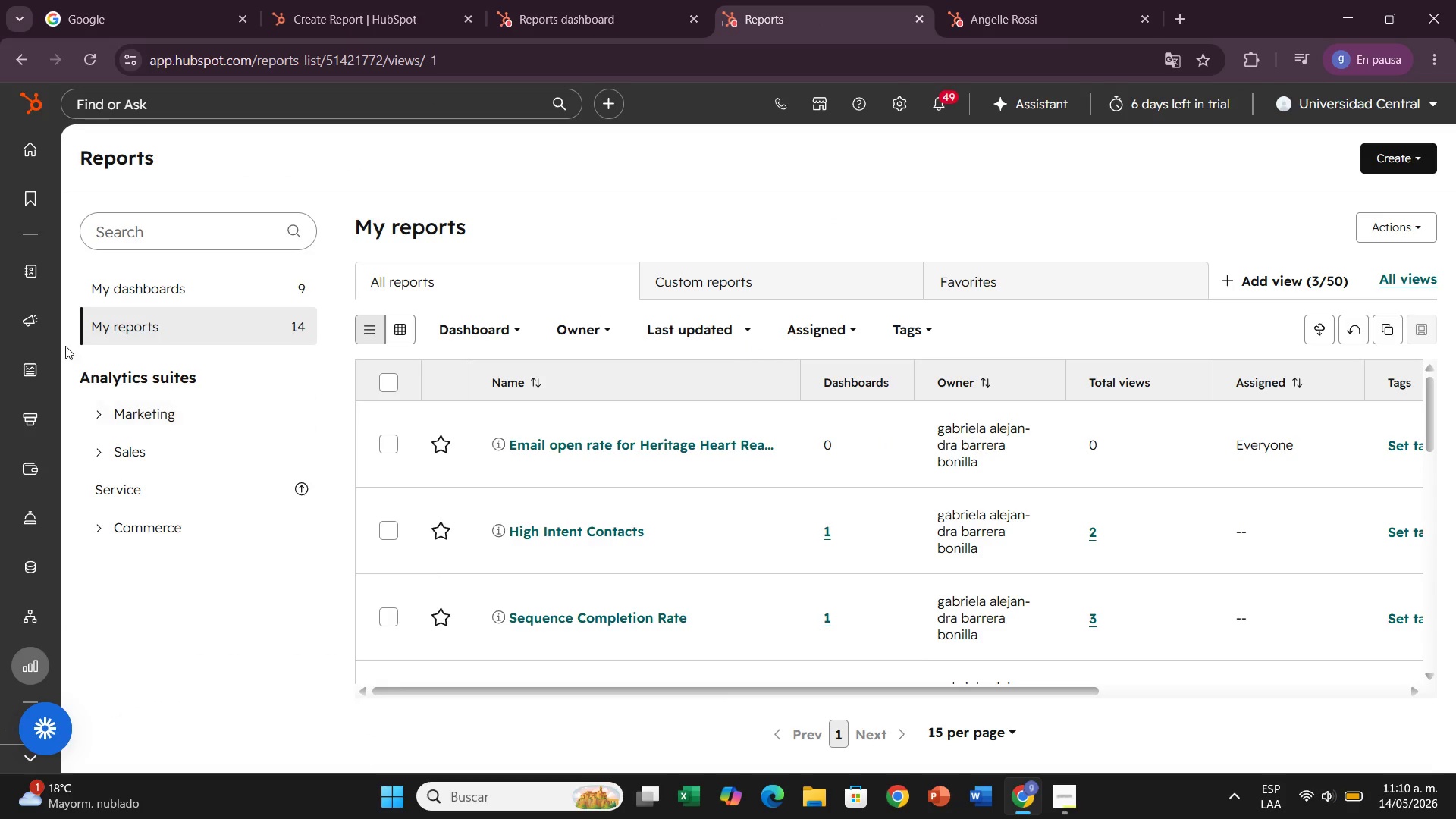 
wait(12.31)
 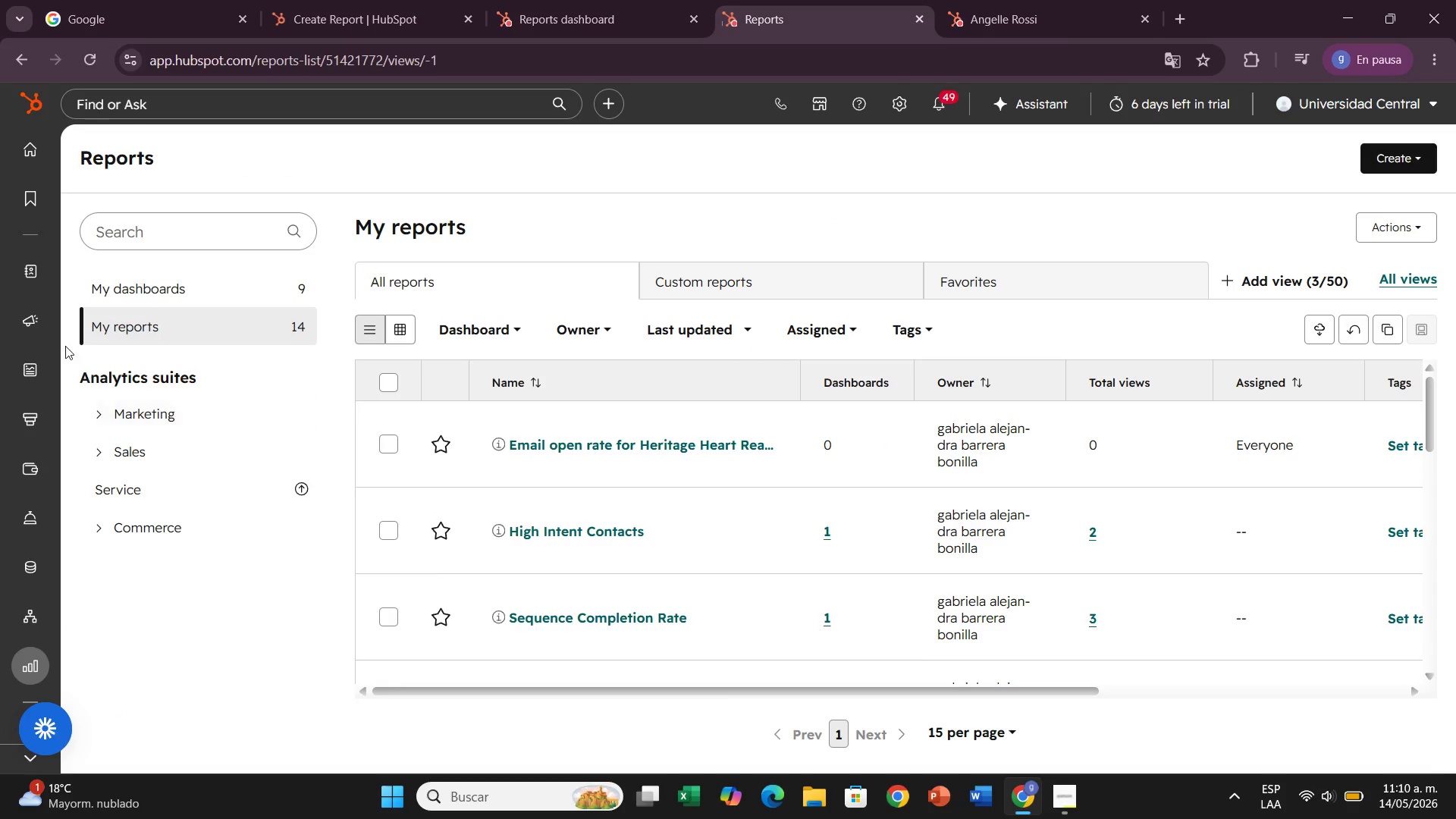 
left_click([99, 644])
 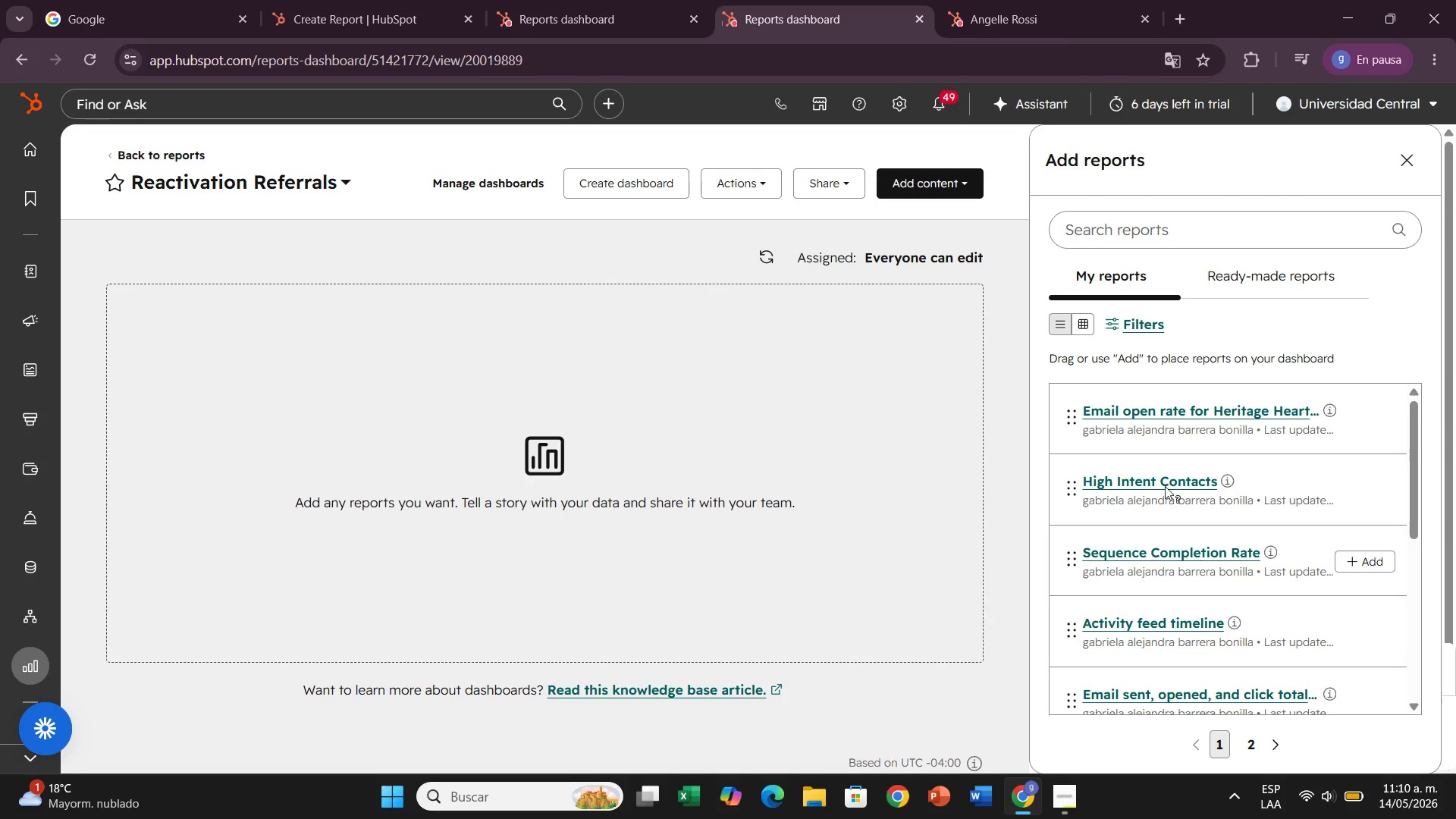 
left_click_drag(start_coordinate=[1079, 418], to_coordinate=[149, 334])
 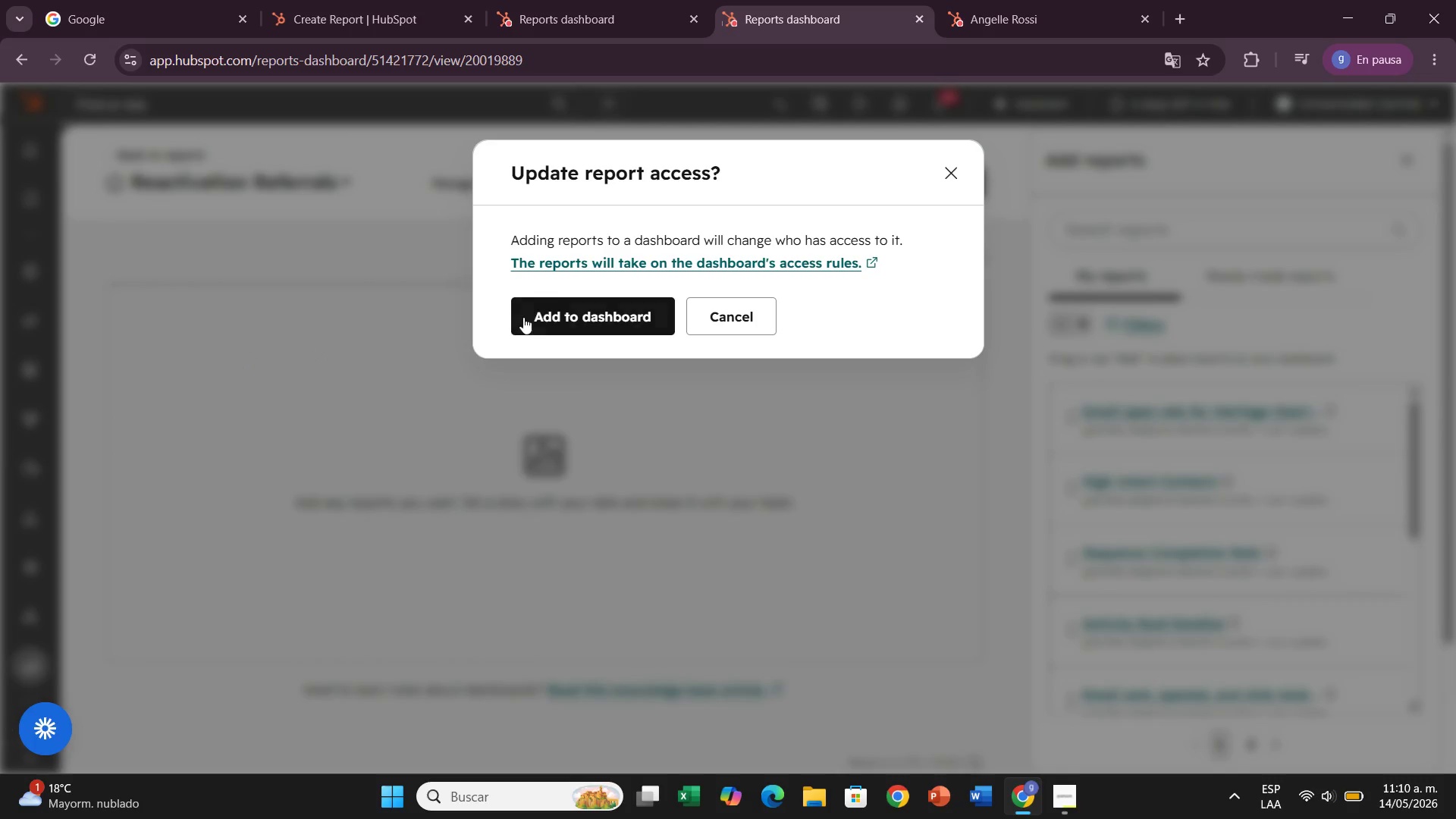 
left_click([531, 317])
 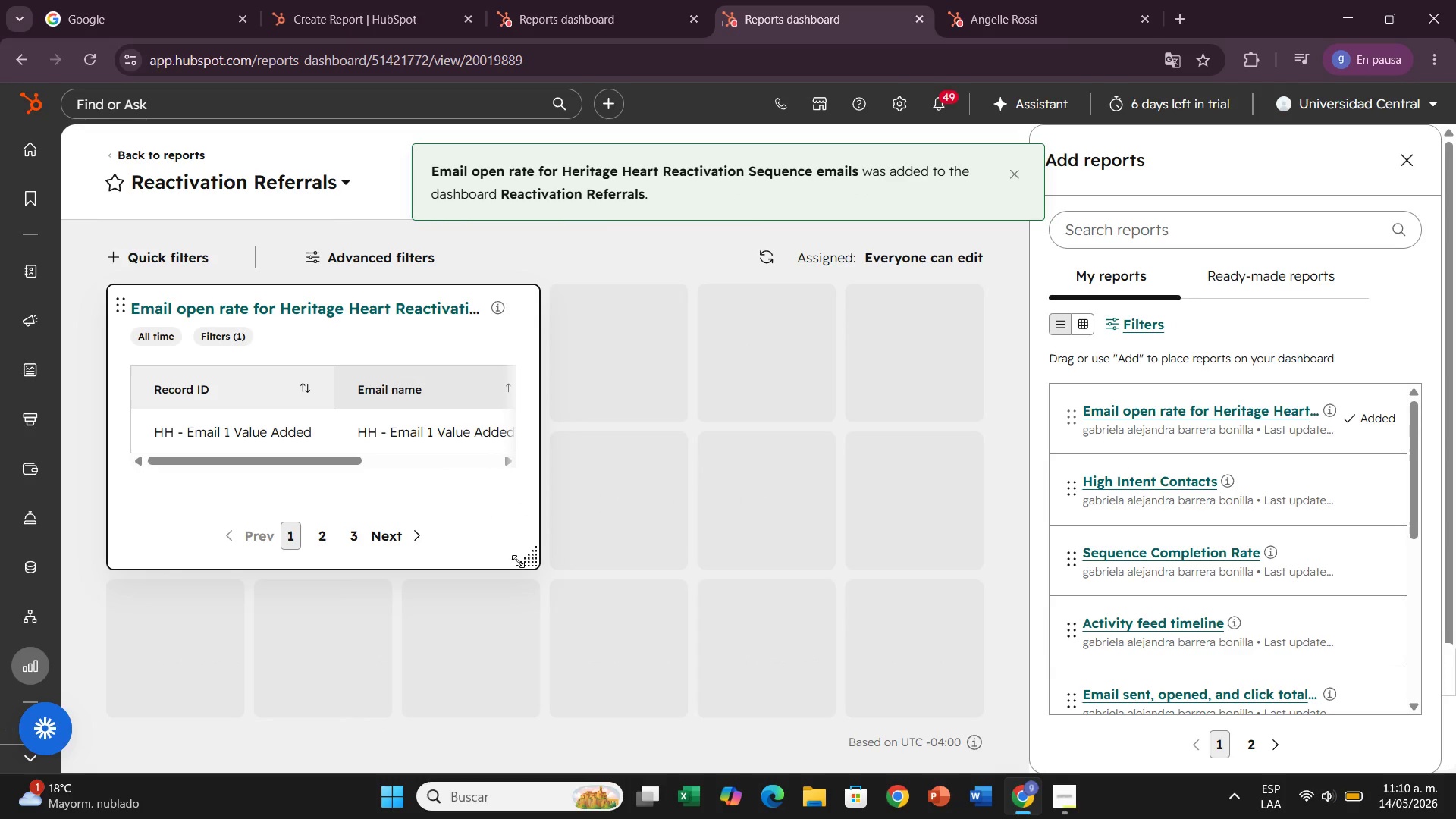 
wait(5.25)
 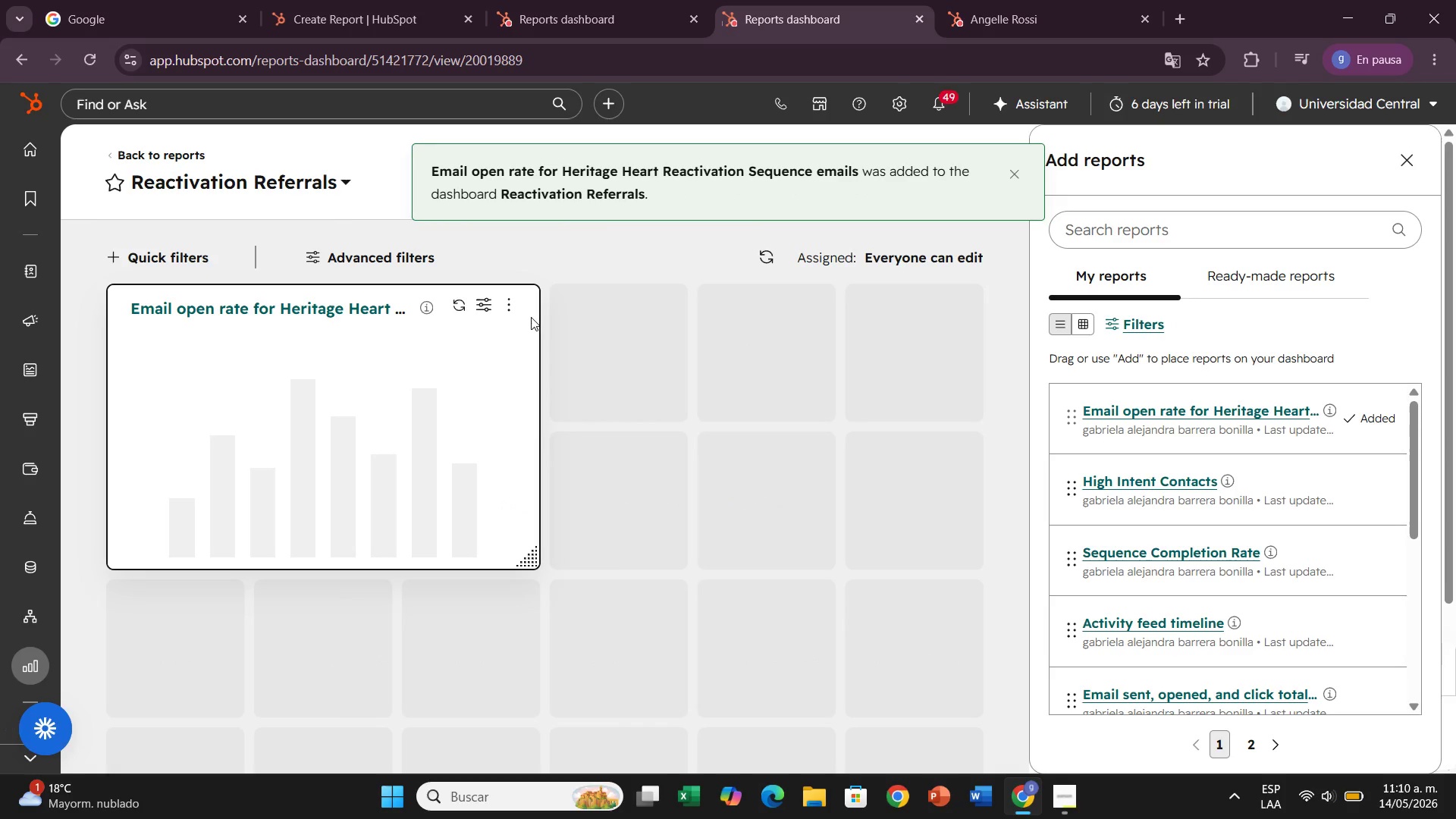 
left_click_drag(start_coordinate=[529, 558], to_coordinate=[1015, 486])
 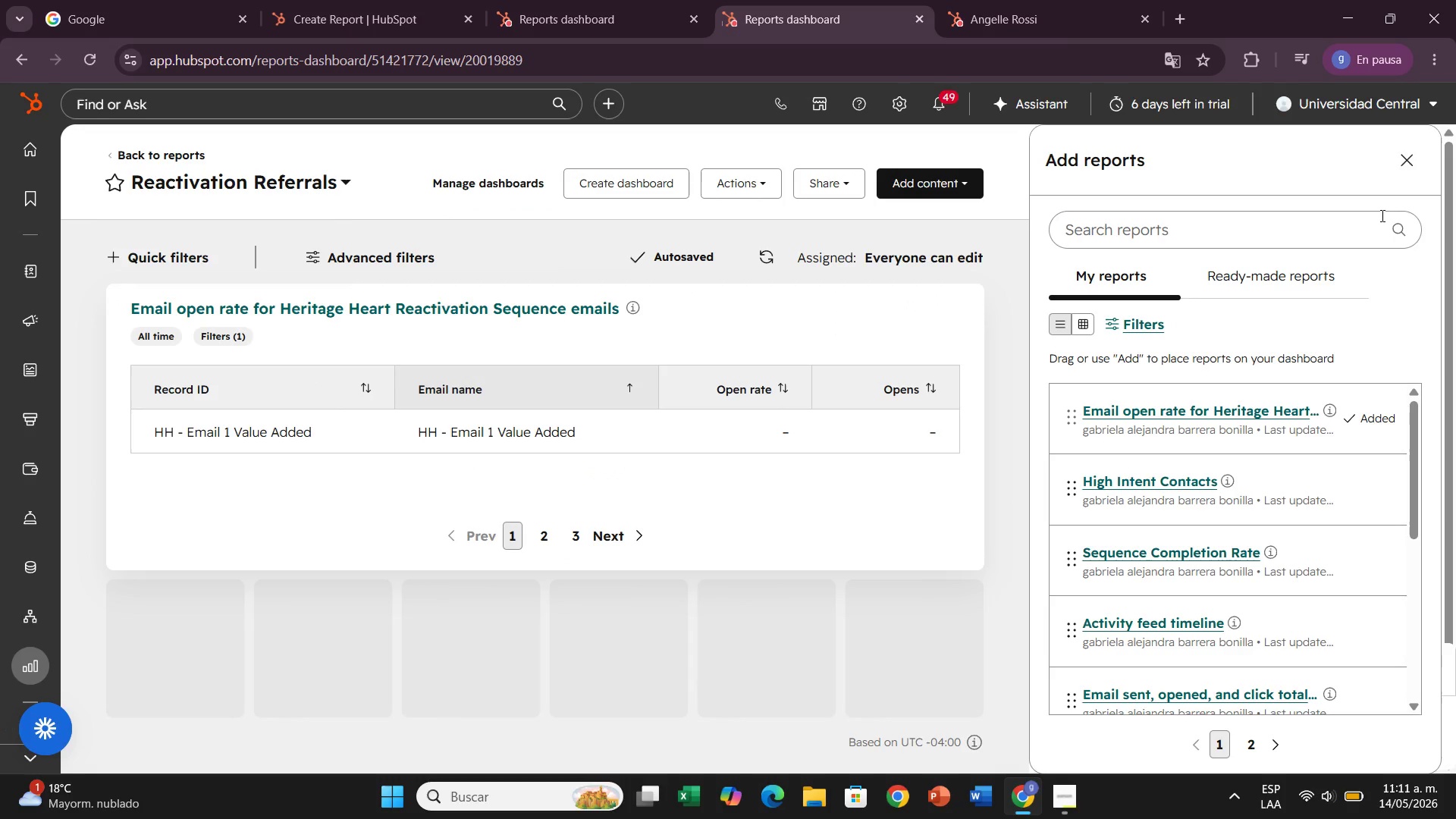 
left_click([1404, 154])
 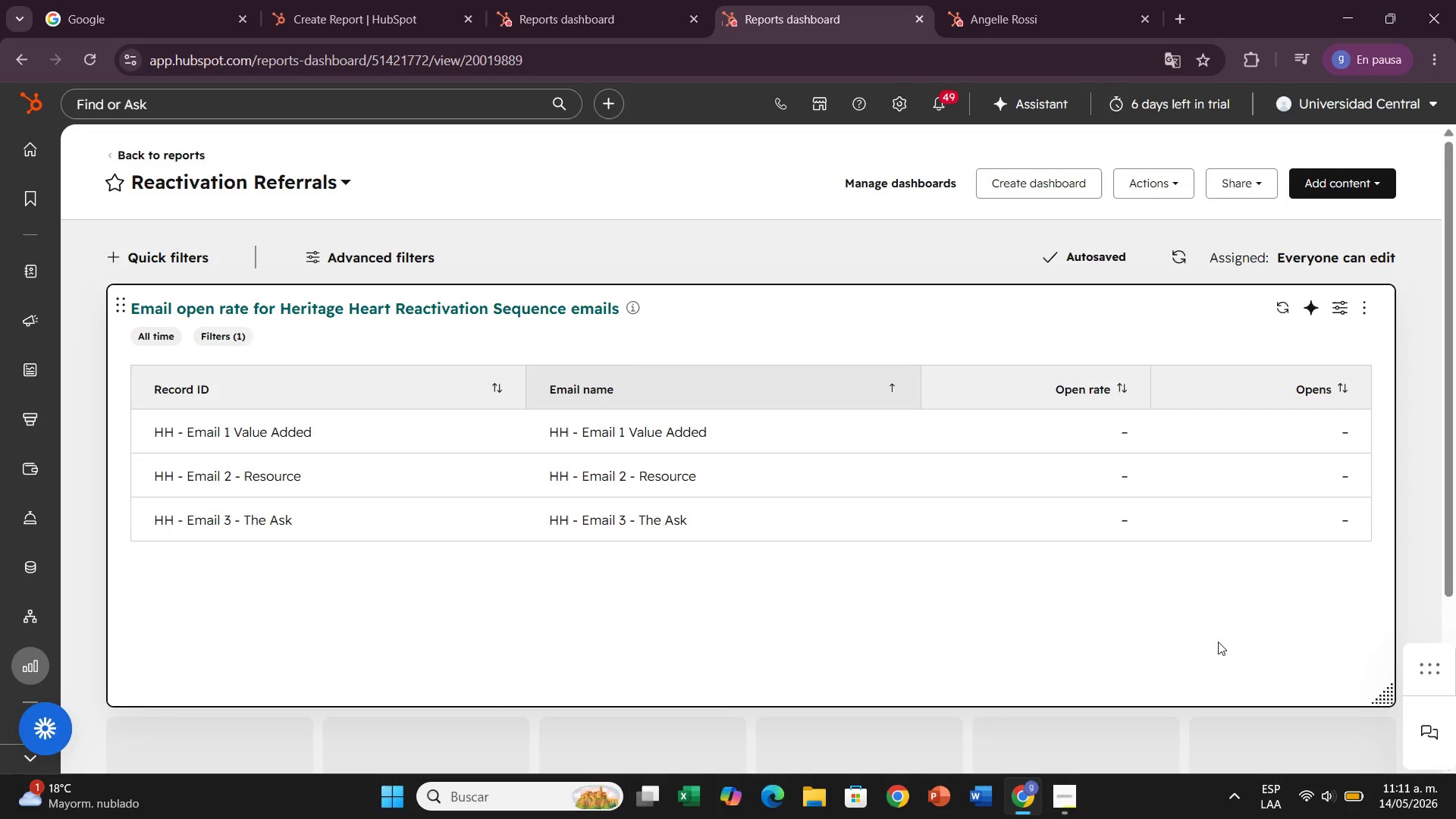 
left_click_drag(start_coordinate=[1389, 695], to_coordinate=[1394, 377])
 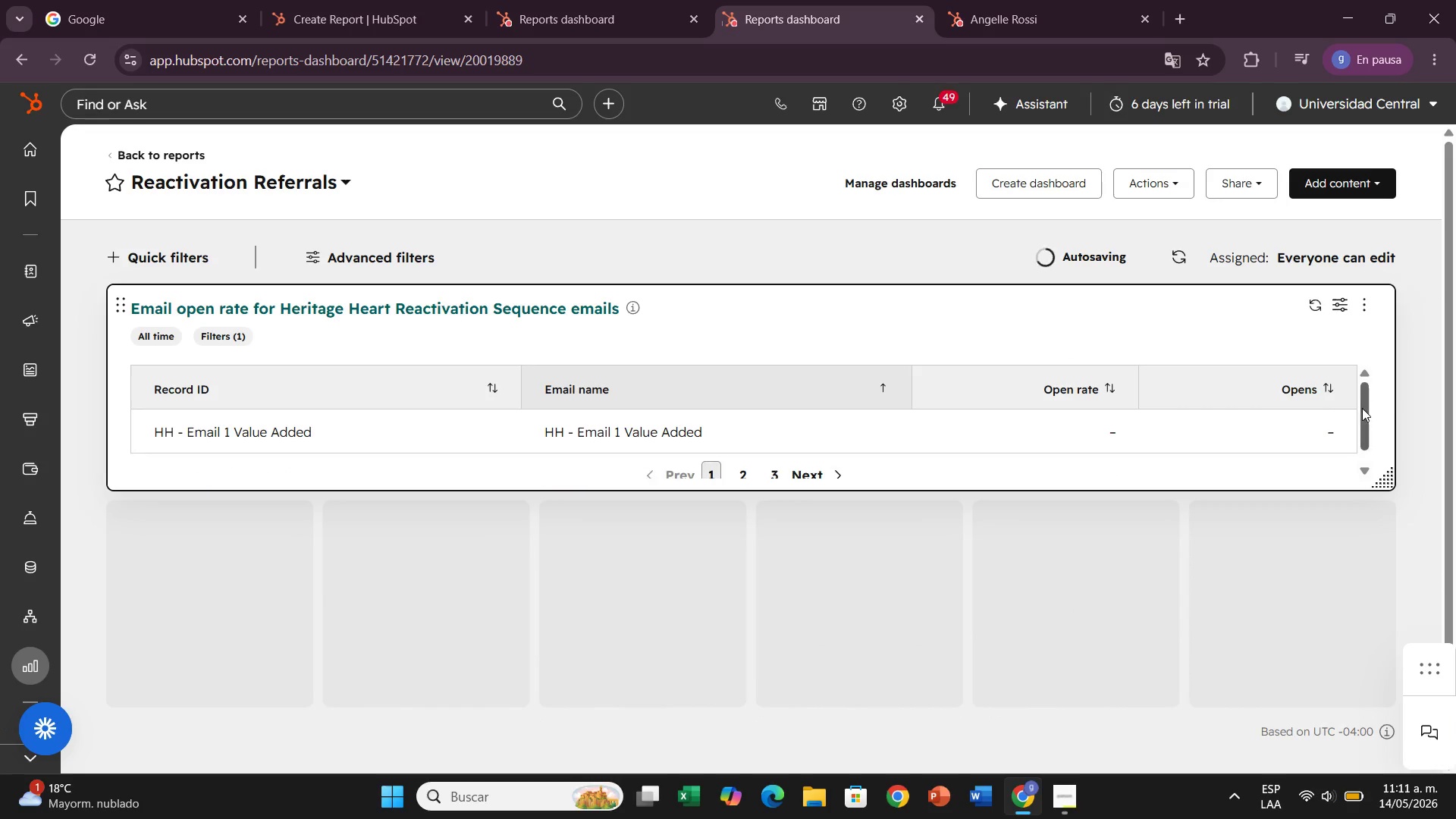 
left_click_drag(start_coordinate=[1362, 408], to_coordinate=[1379, 405])
 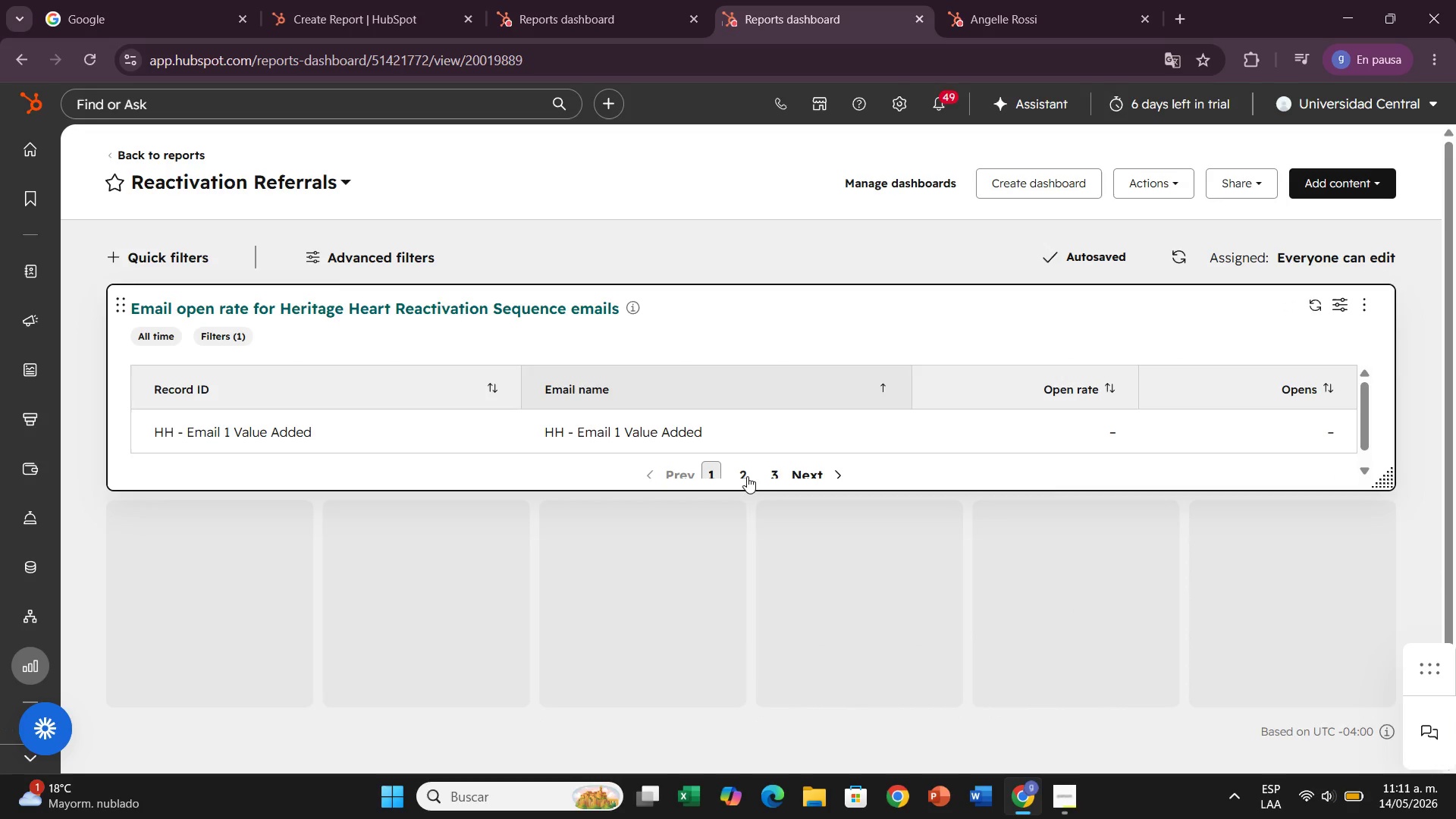 
left_click([747, 476])
 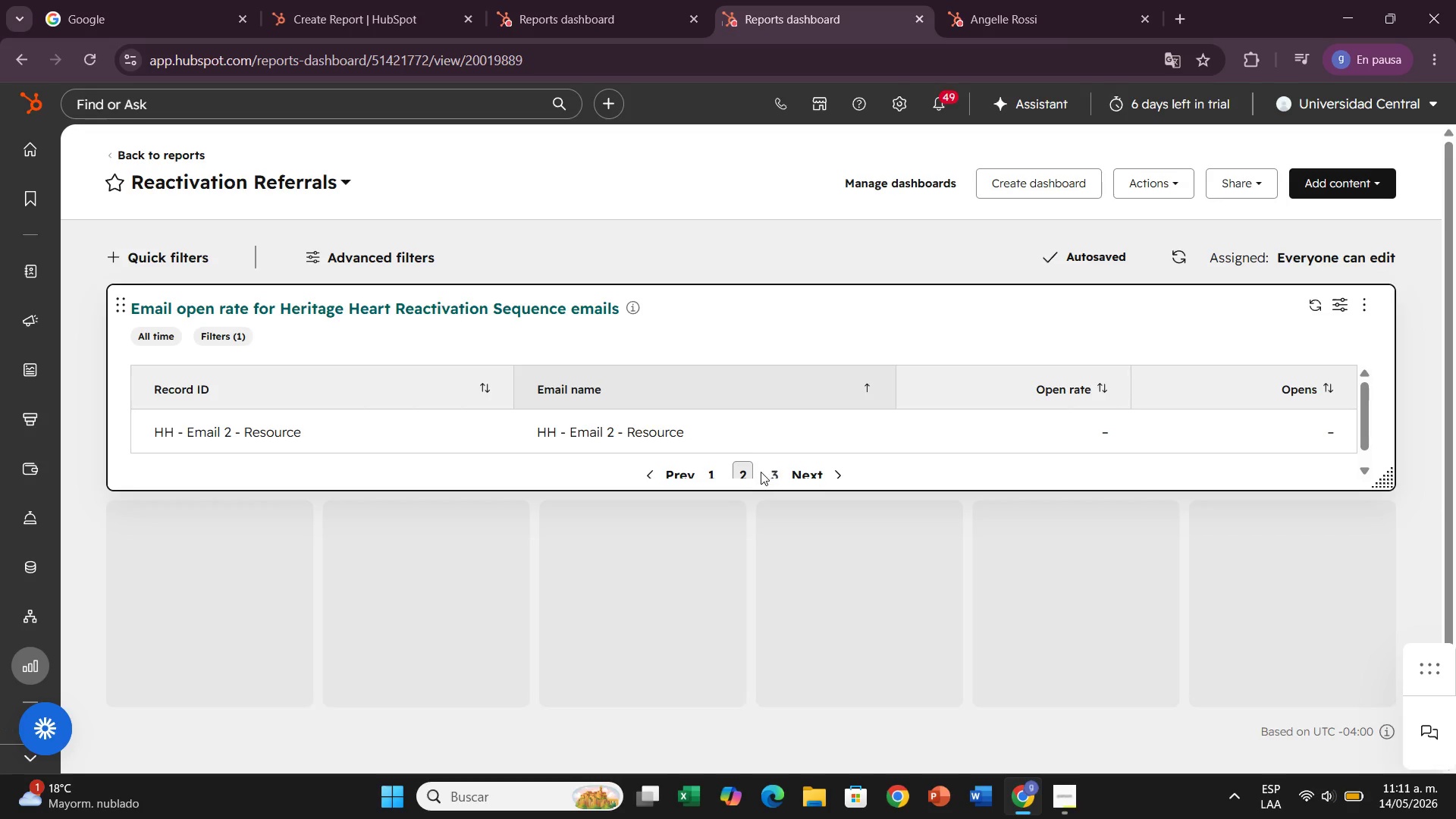 
left_click([706, 472])
 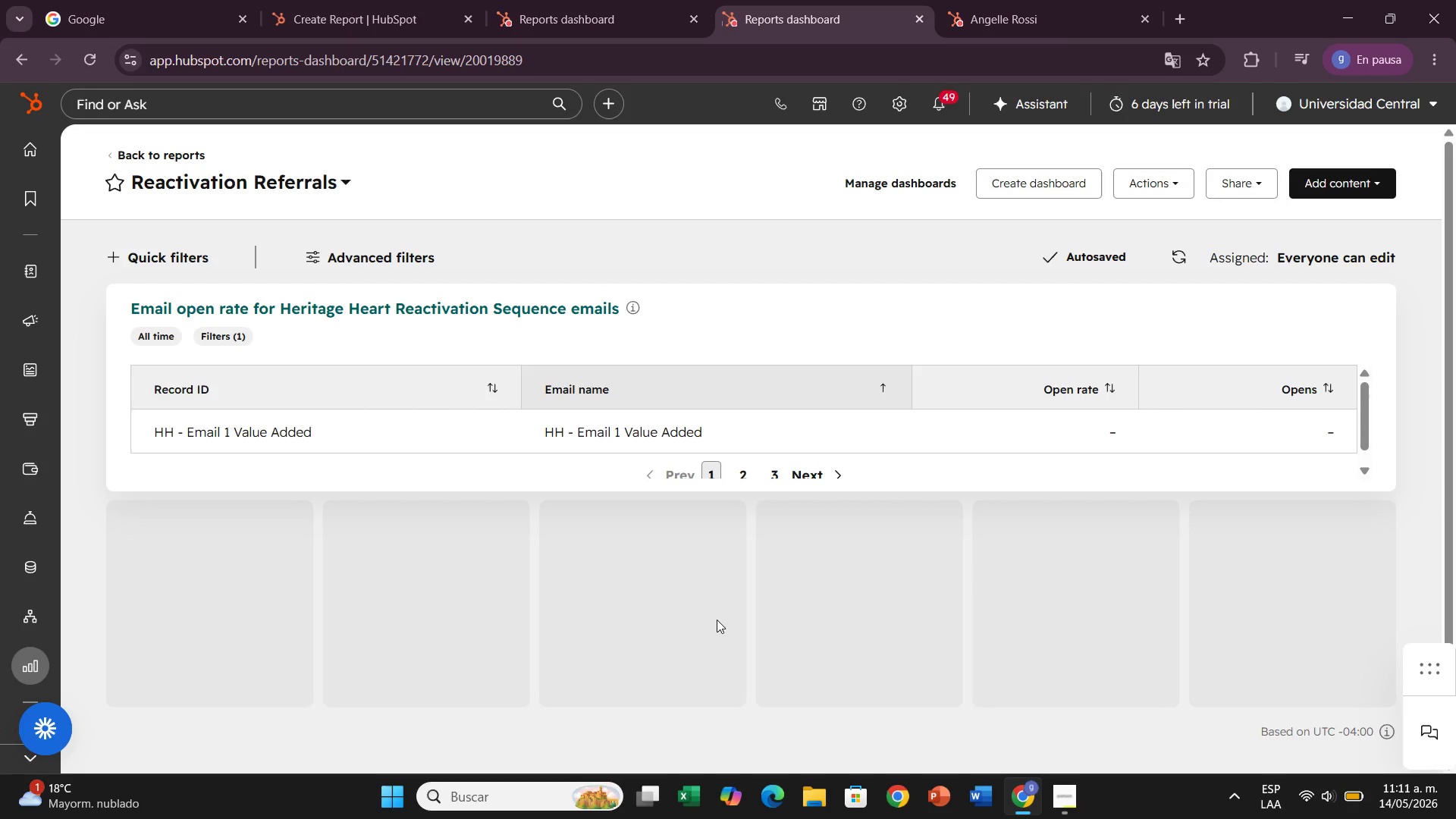 
wait(13.28)
 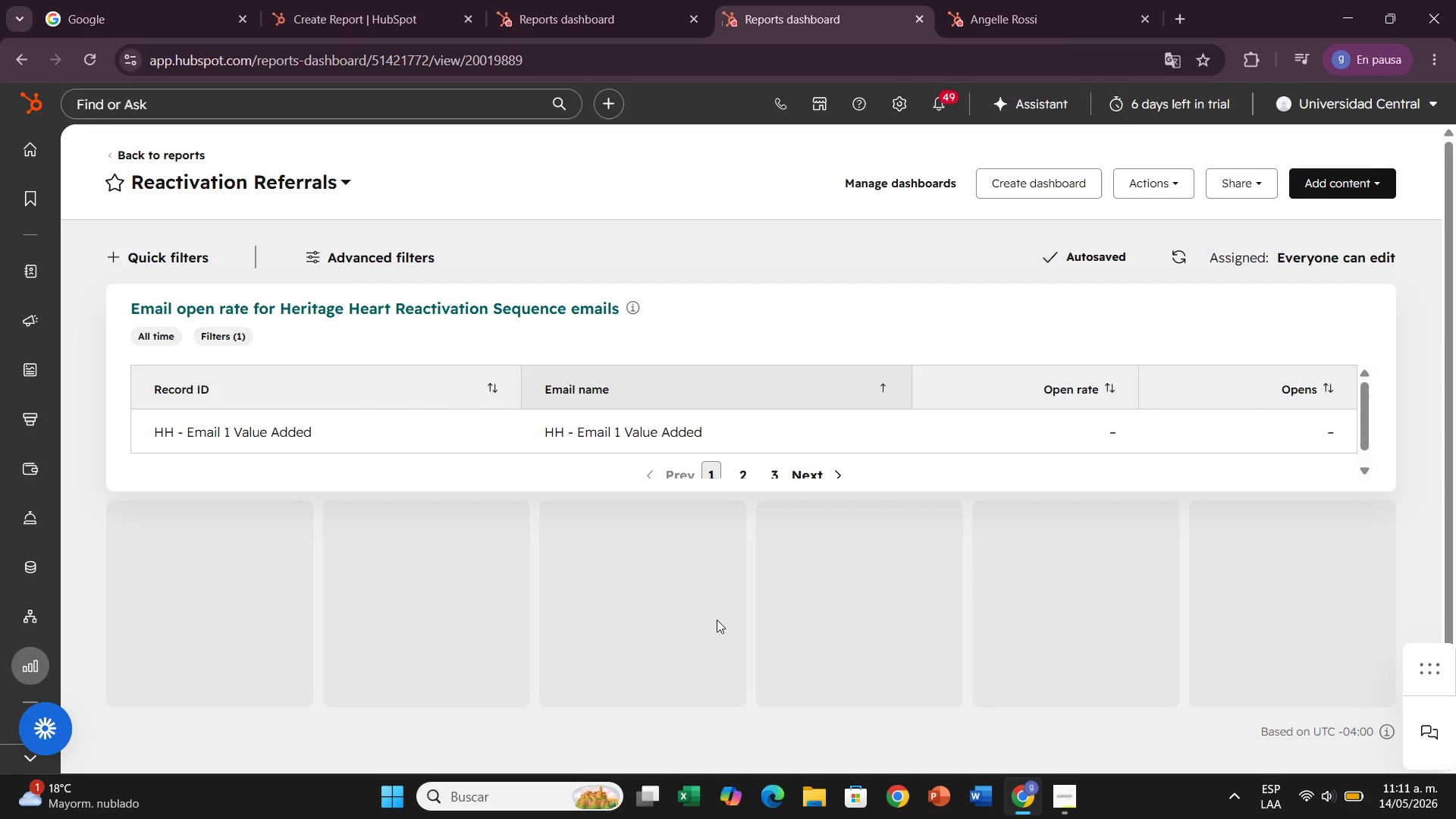 
left_click([144, 217])
 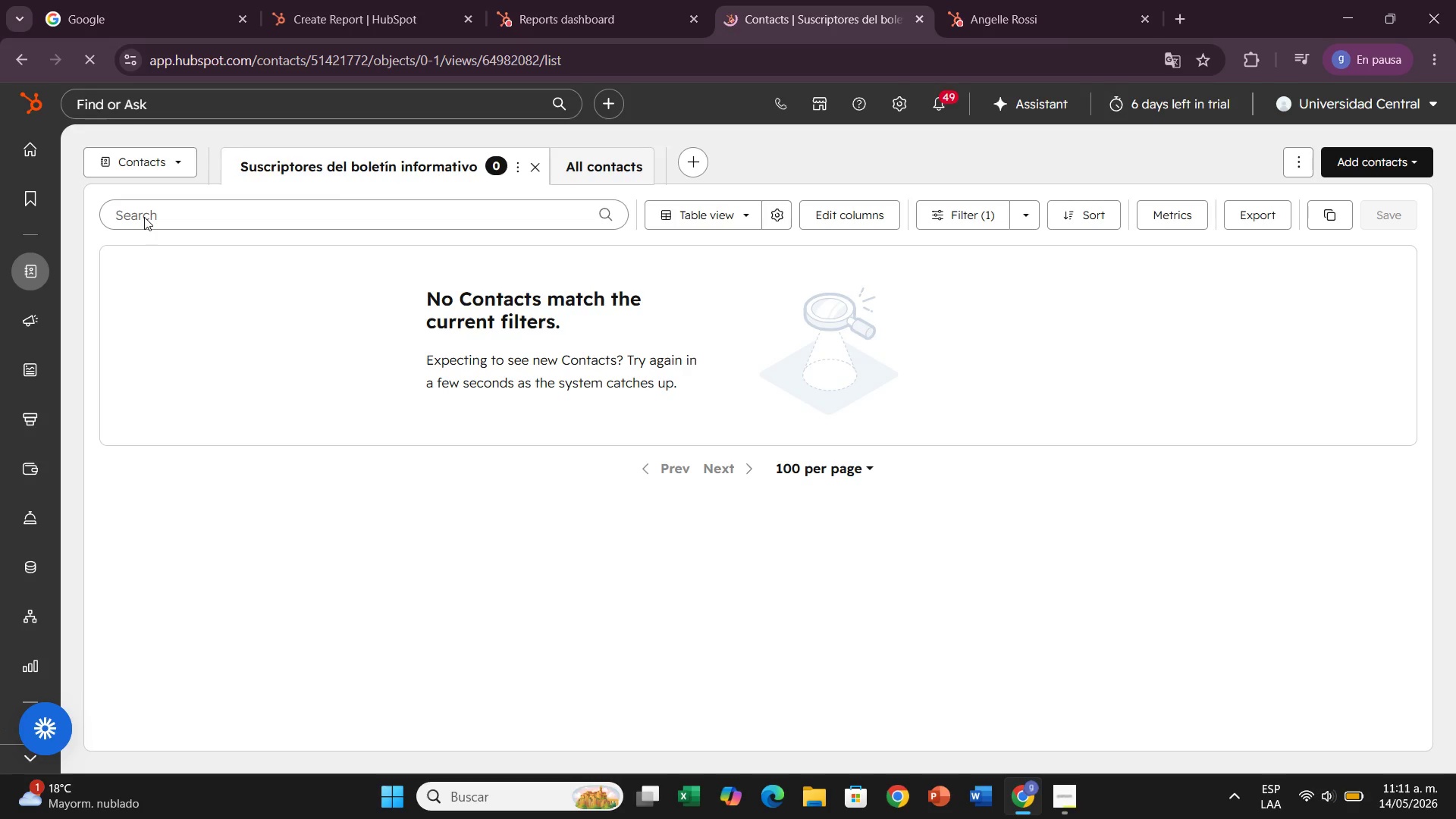 
wait(12.08)
 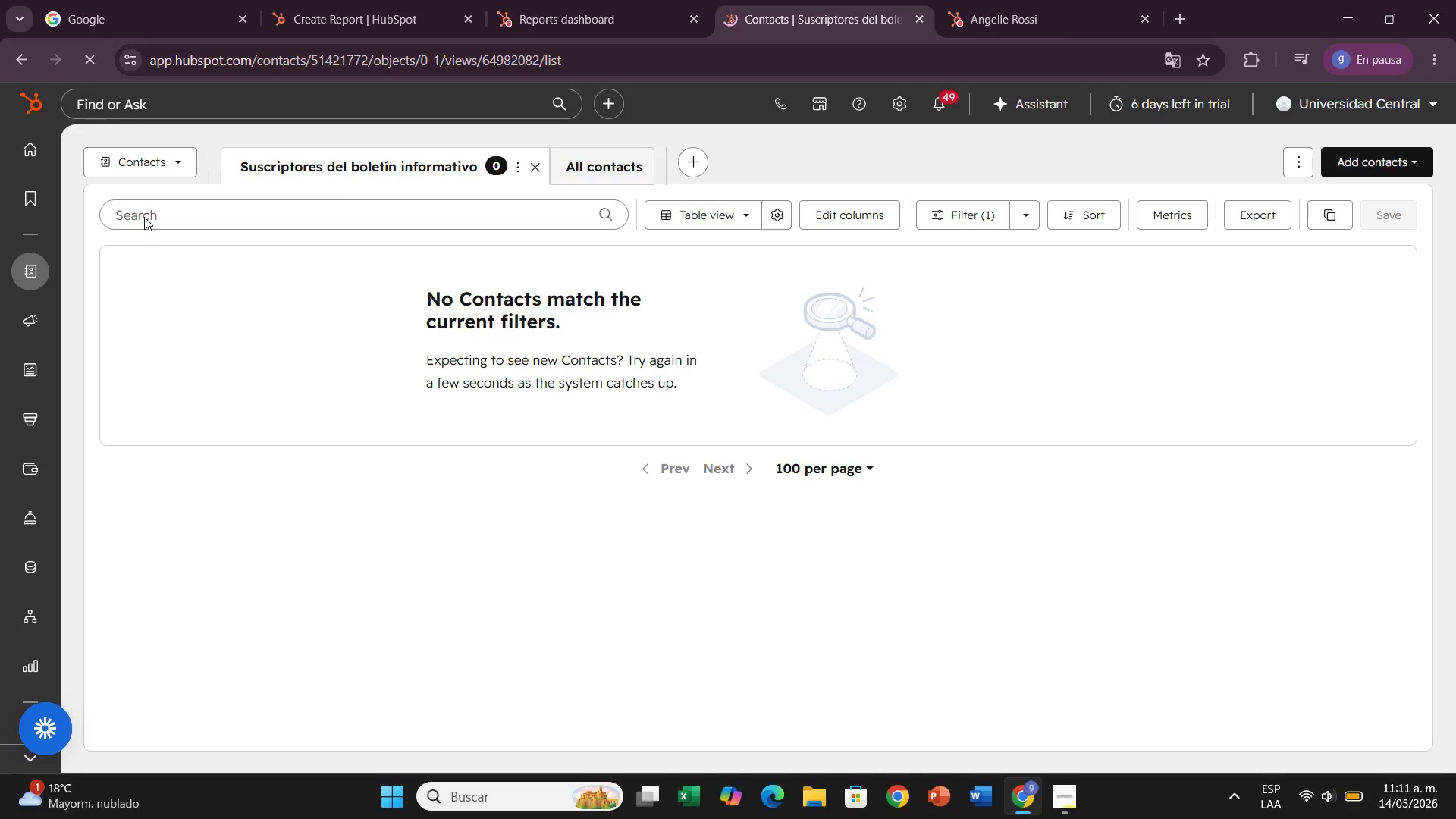 
left_click([596, 176])
 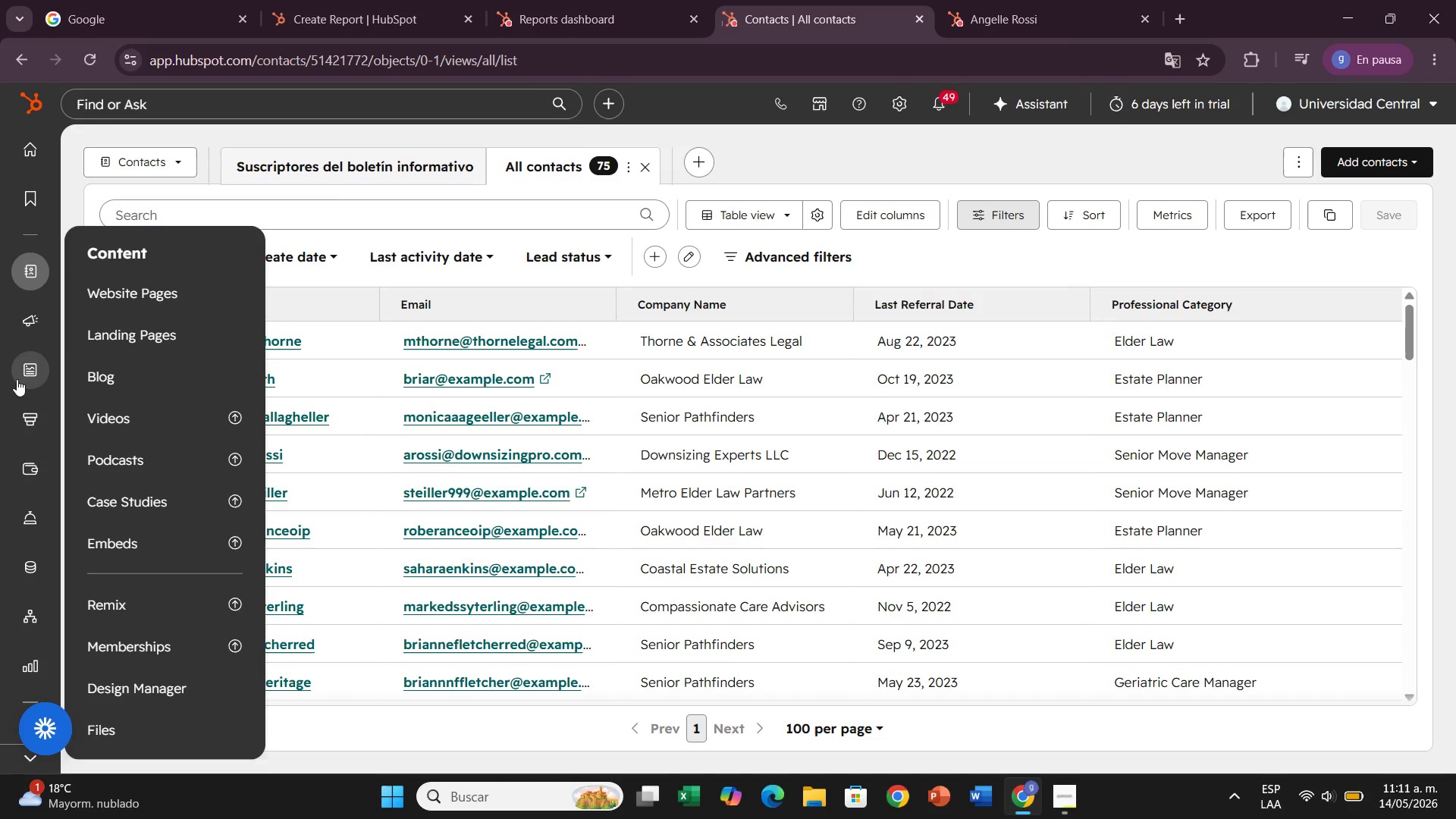 
wait(10.36)
 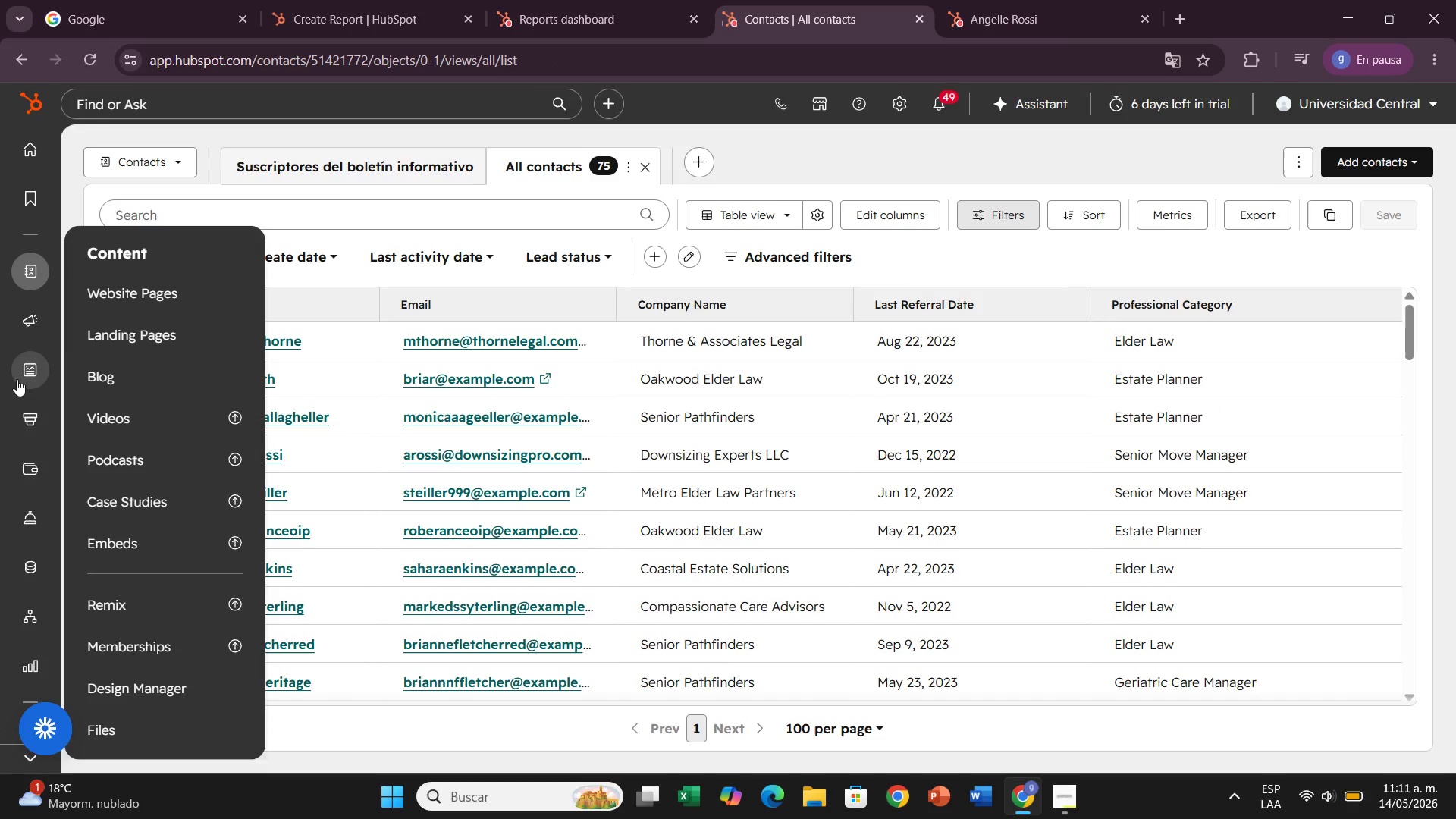 
left_click([834, 739])
 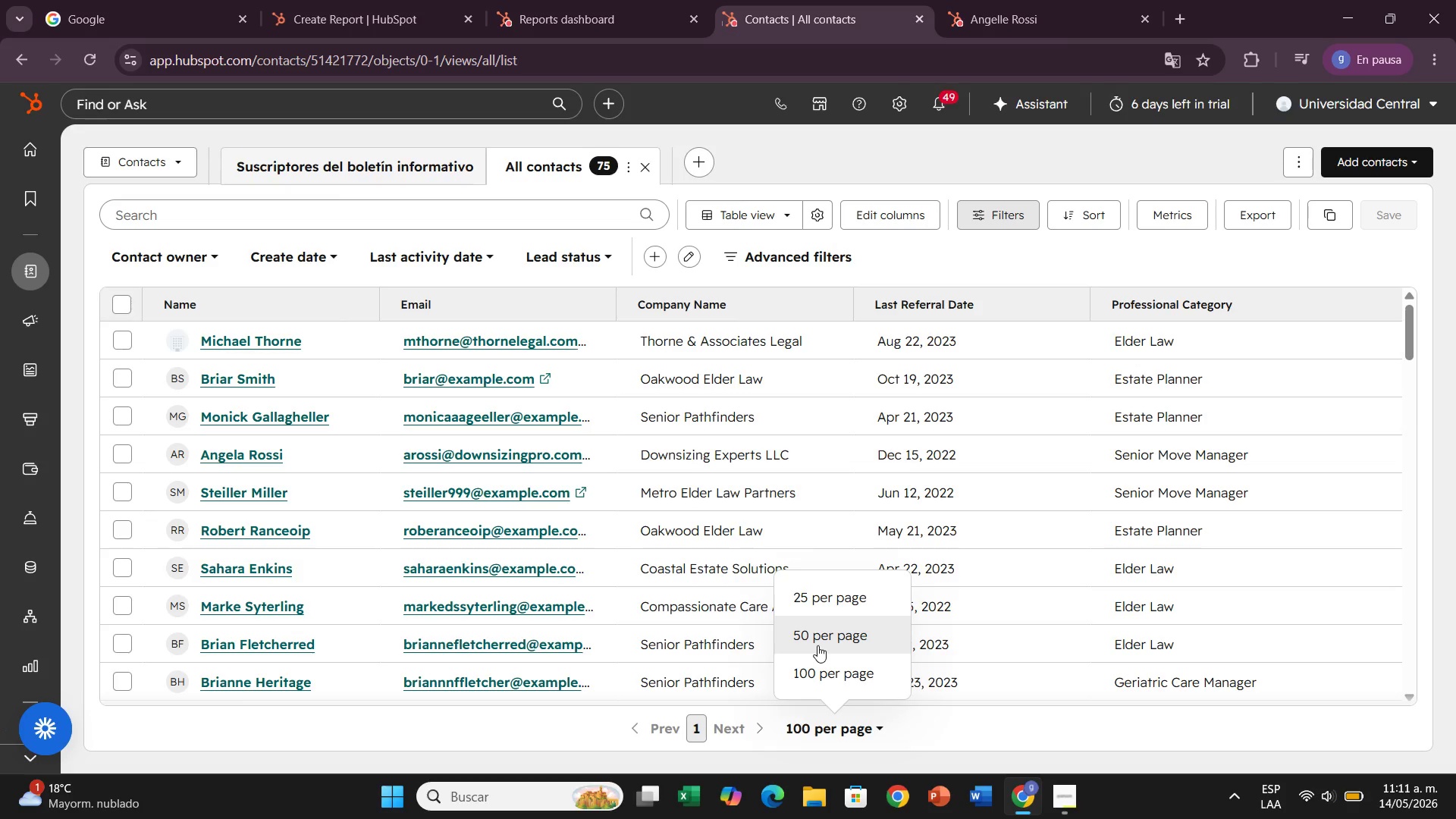 
left_click([817, 645])
 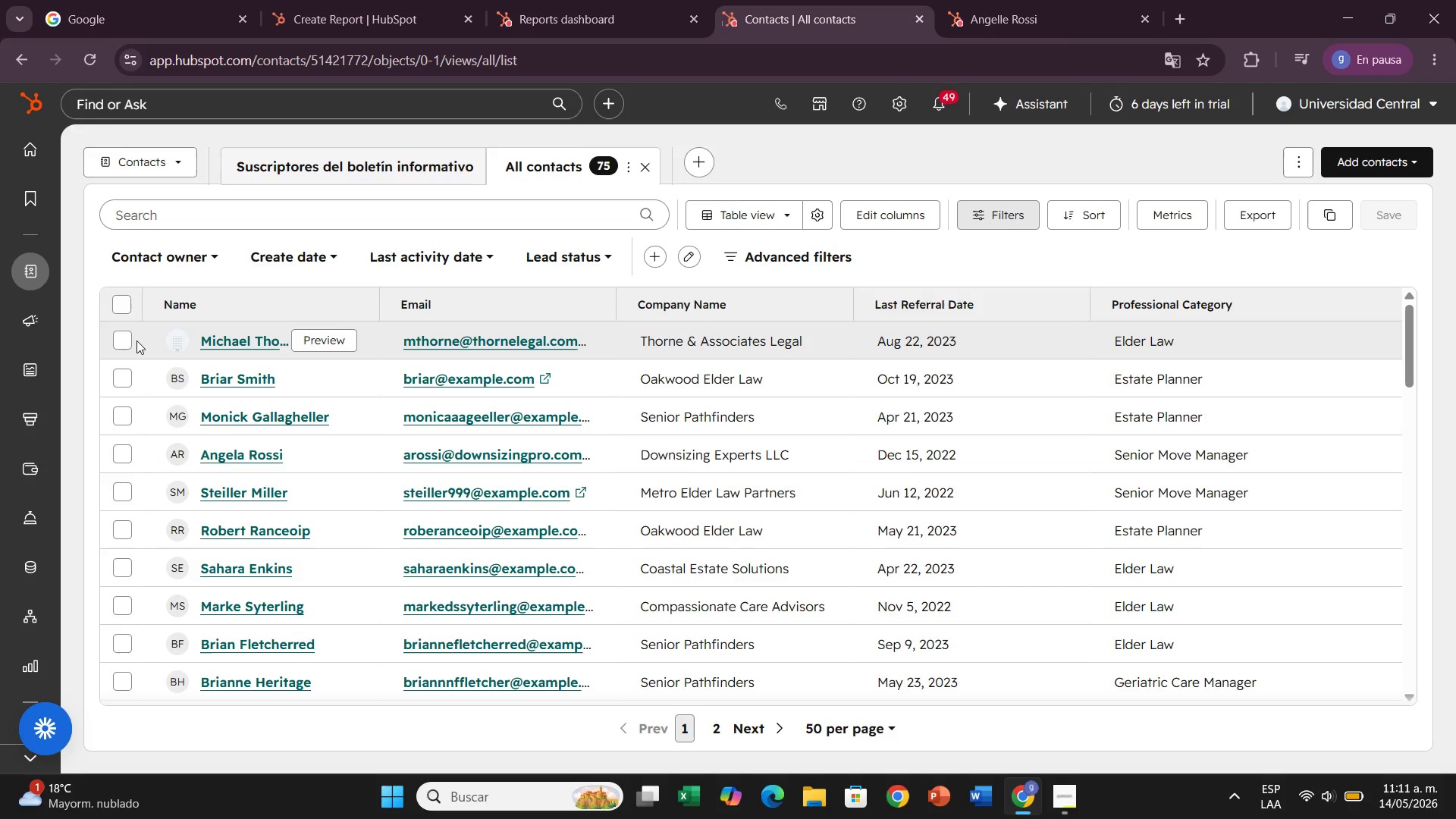 
left_click([114, 298])
 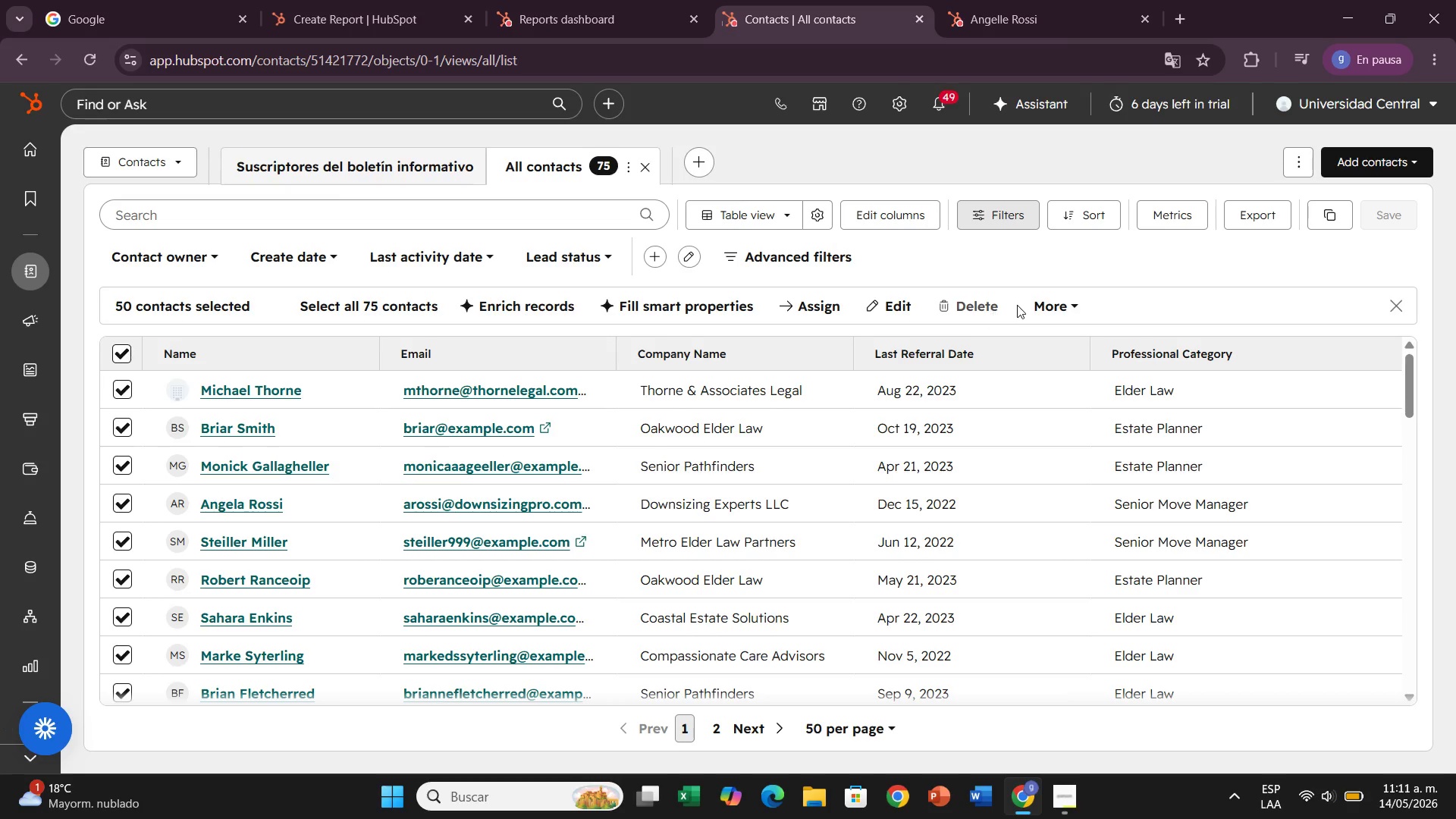 
left_click([1048, 306])
 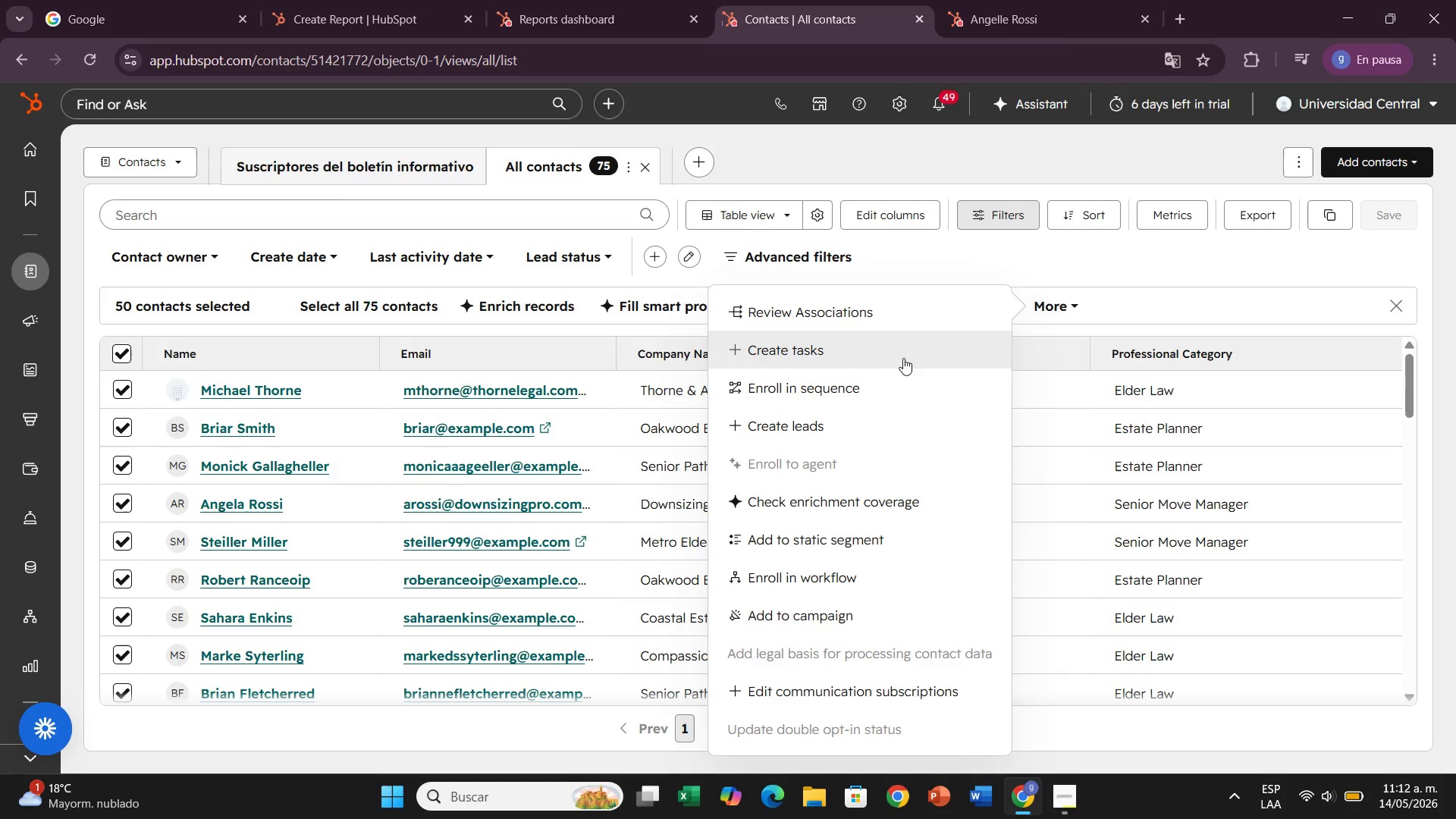 
left_click([900, 386])
 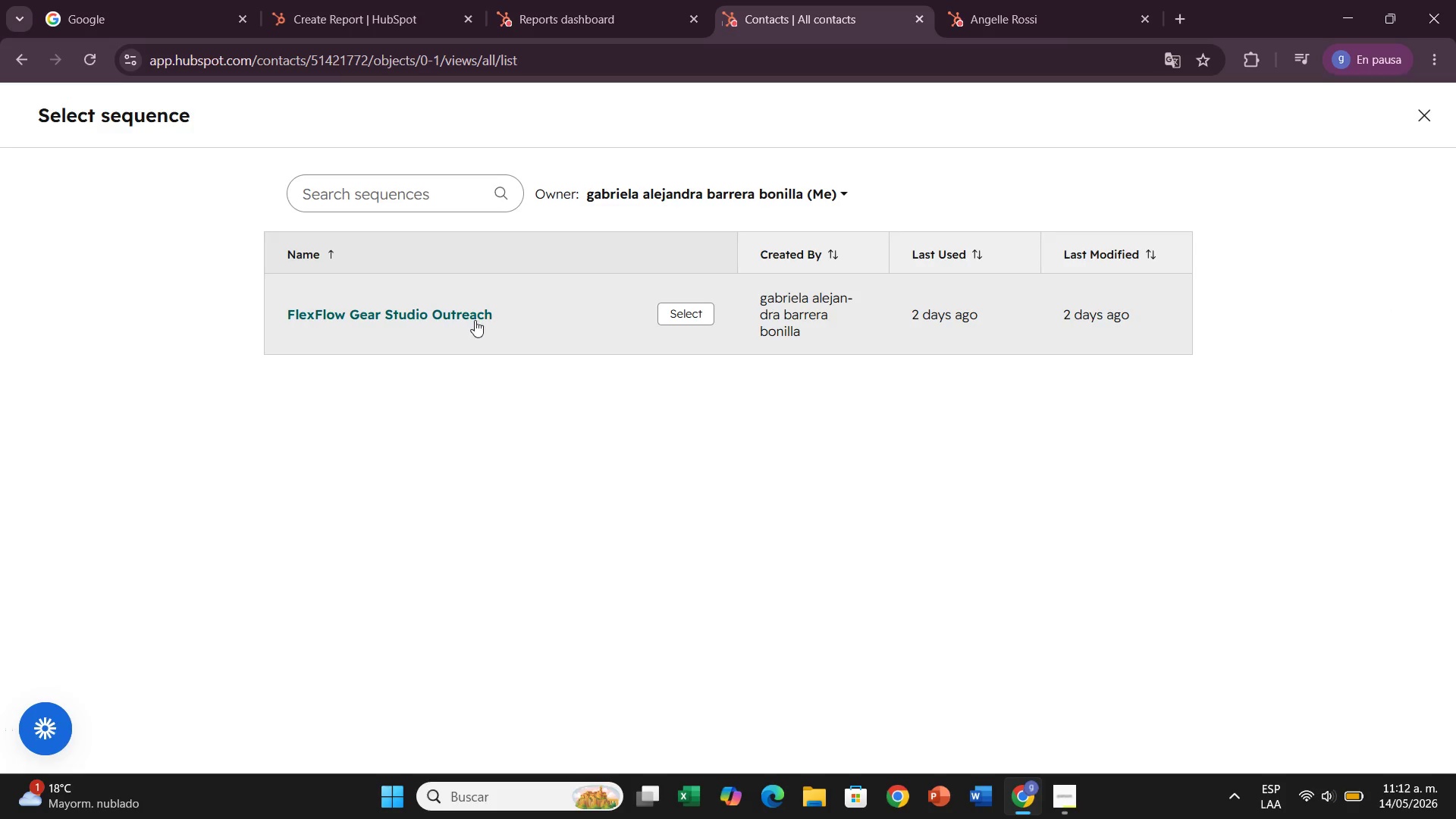 
wait(8.05)
 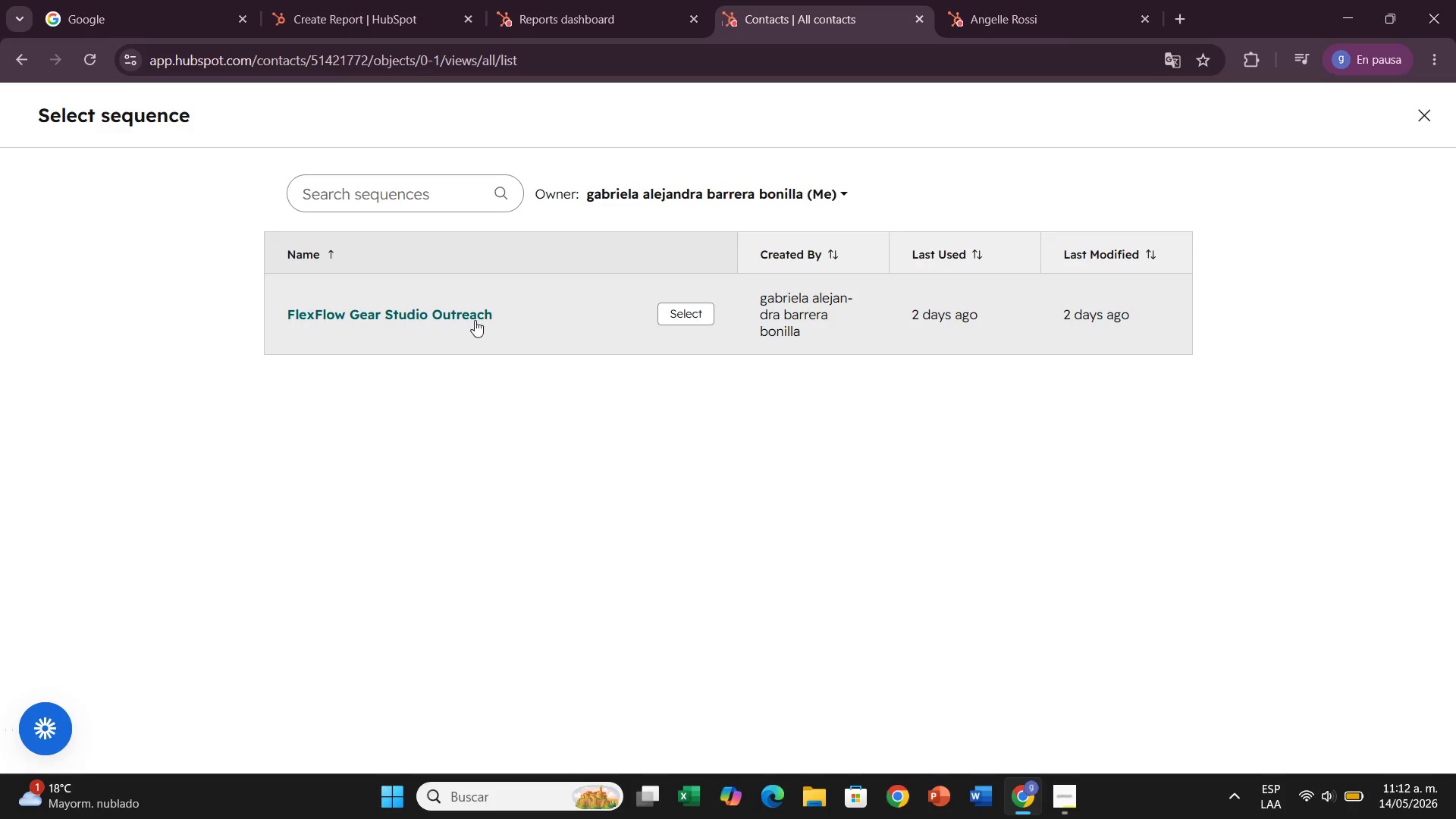 
left_click([447, 202])
 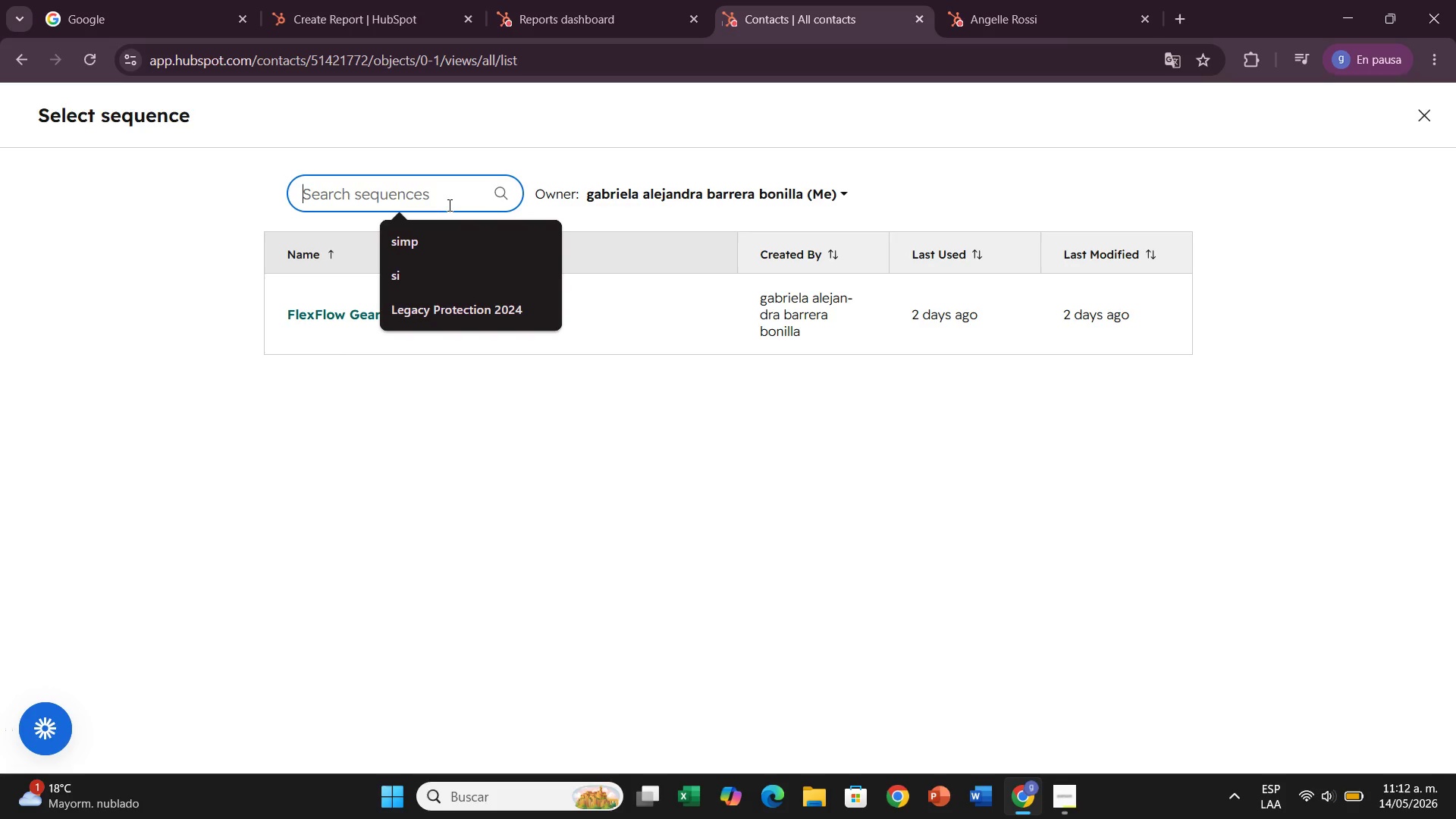 
wait(5.72)
 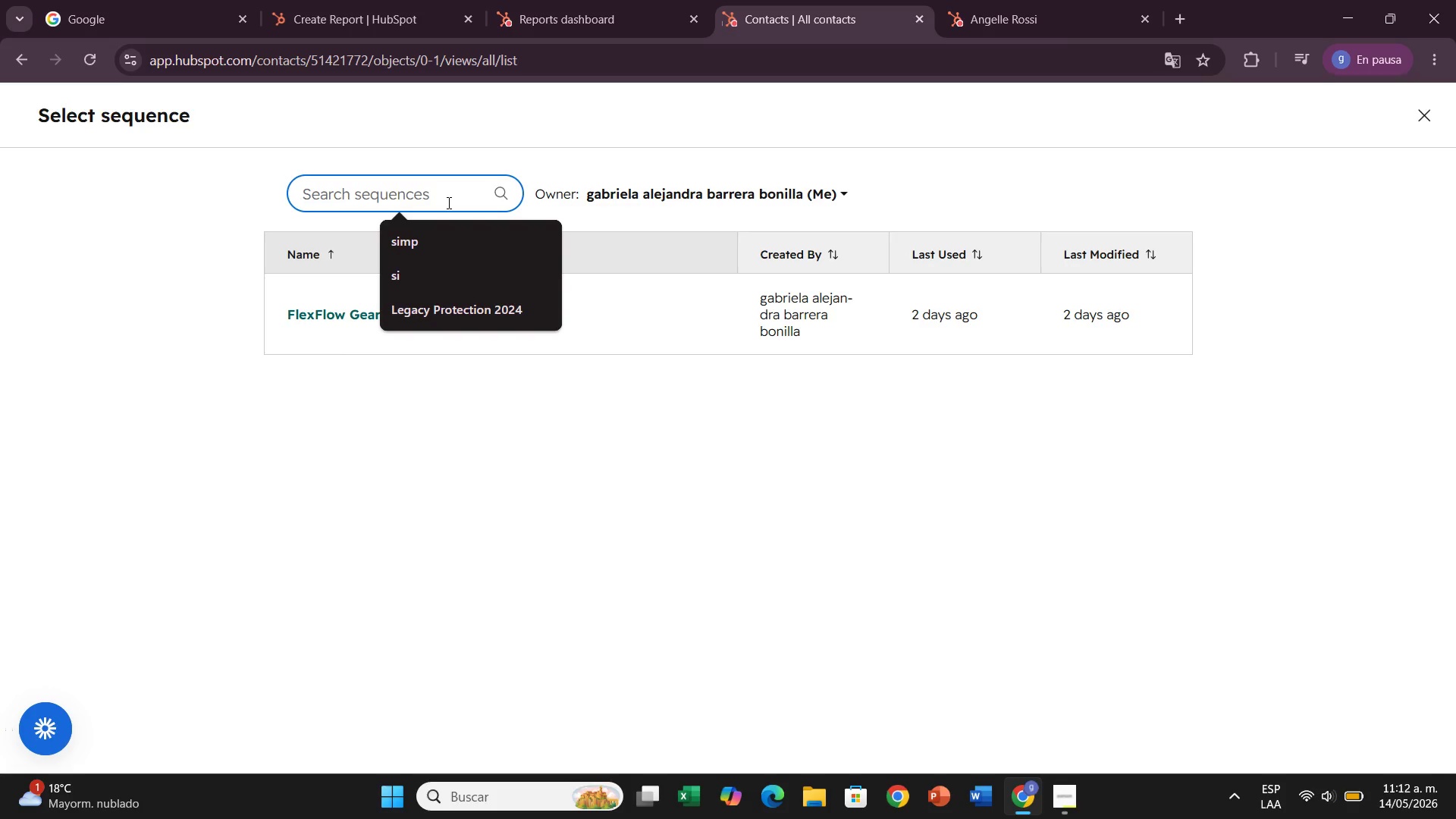 
left_click([1417, 108])
 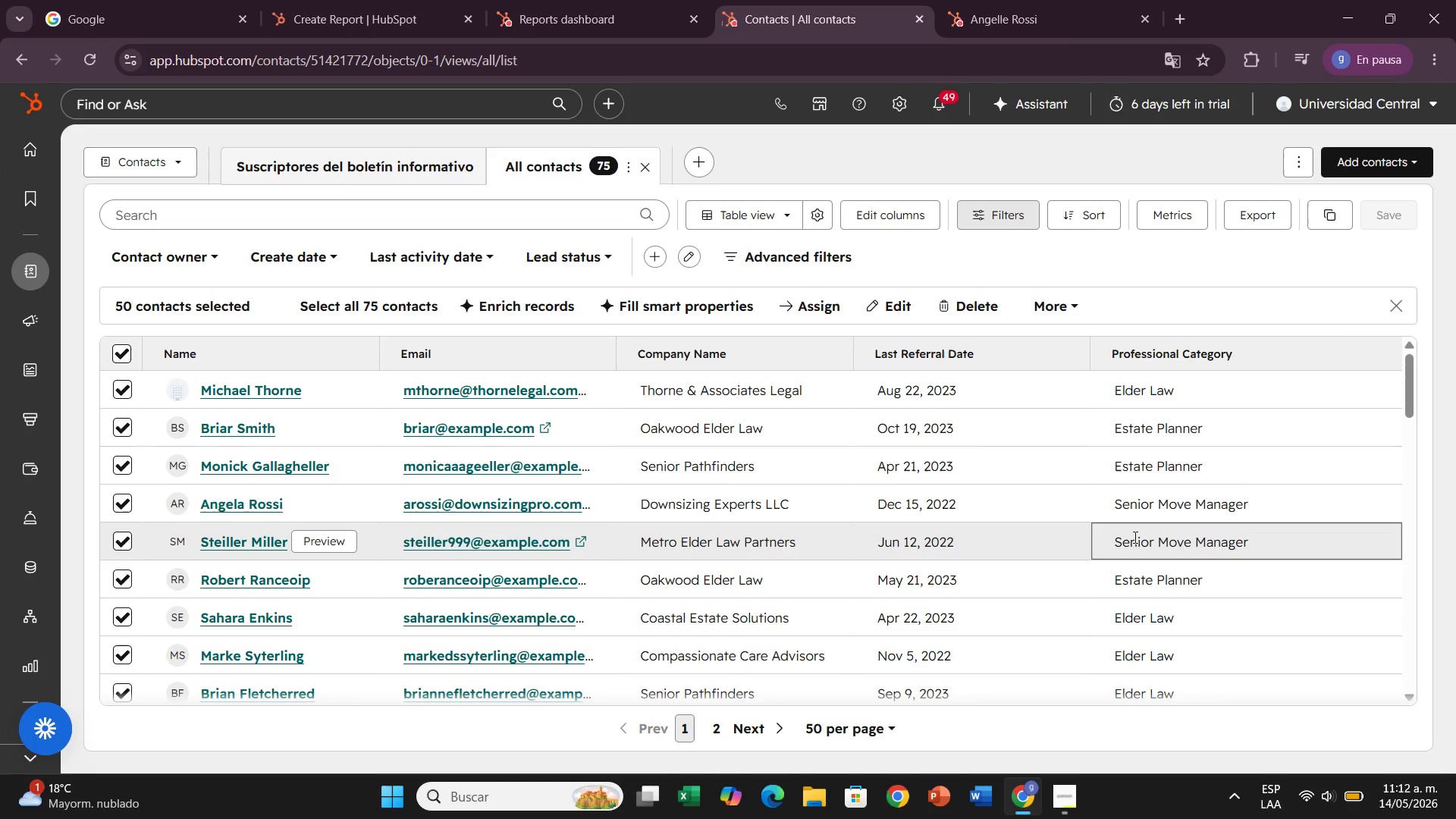 
wait(17.59)
 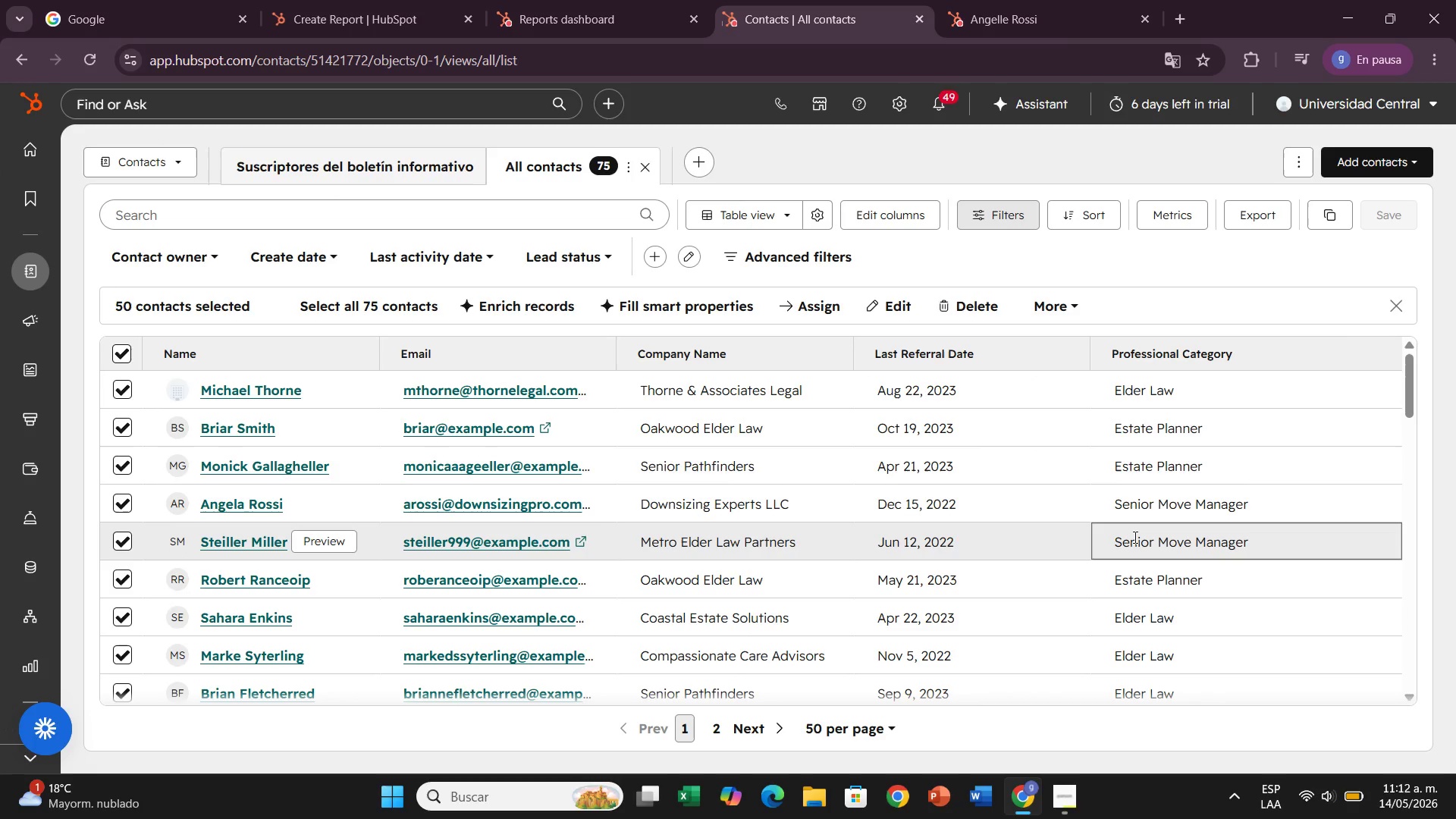 
scroll: coordinate [1382, 524], scroll_direction: down, amount: 23.0
 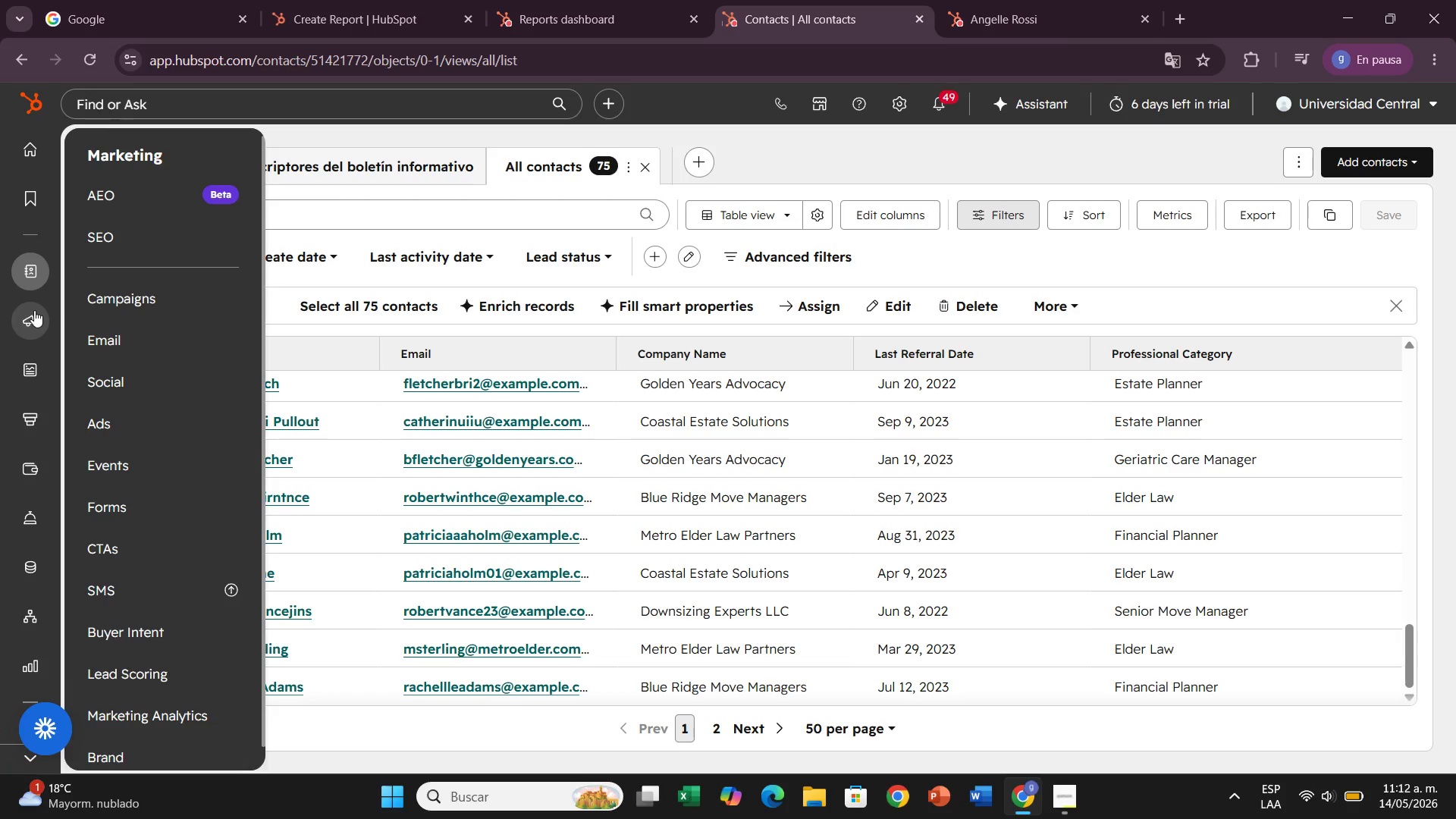 
wait(11.13)
 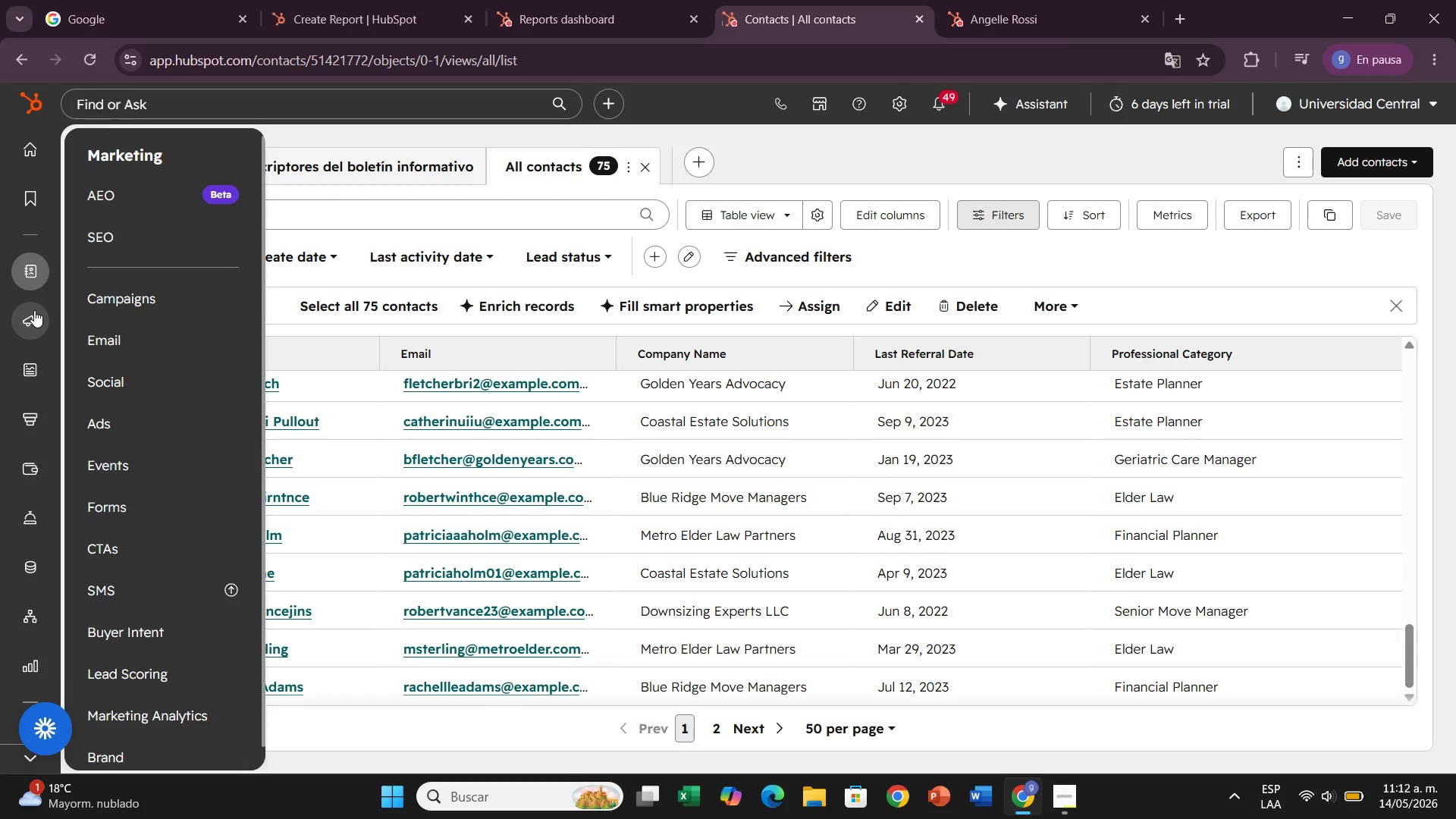 
mouse_move([41, 547])
 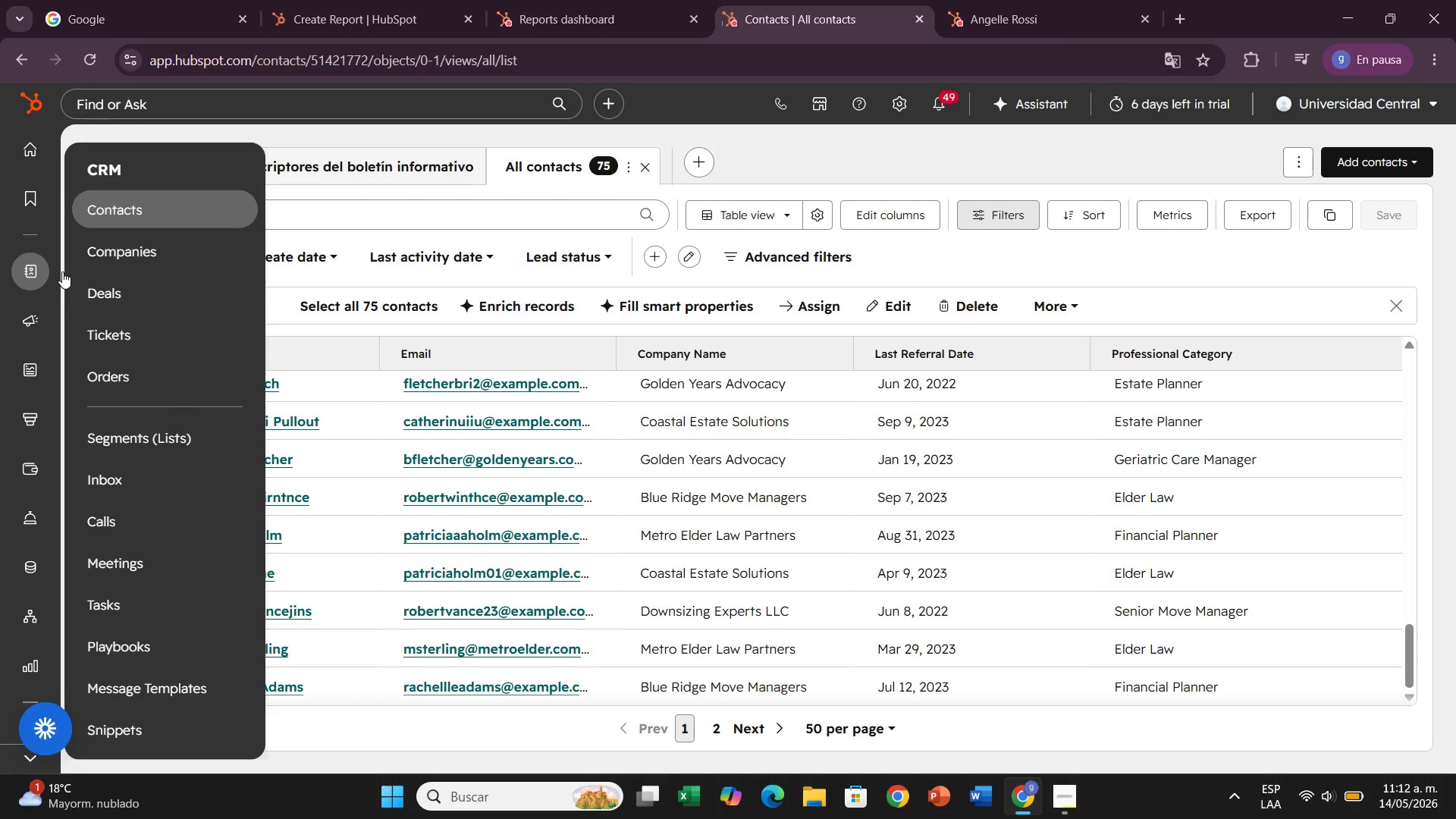 
wait(12.48)
 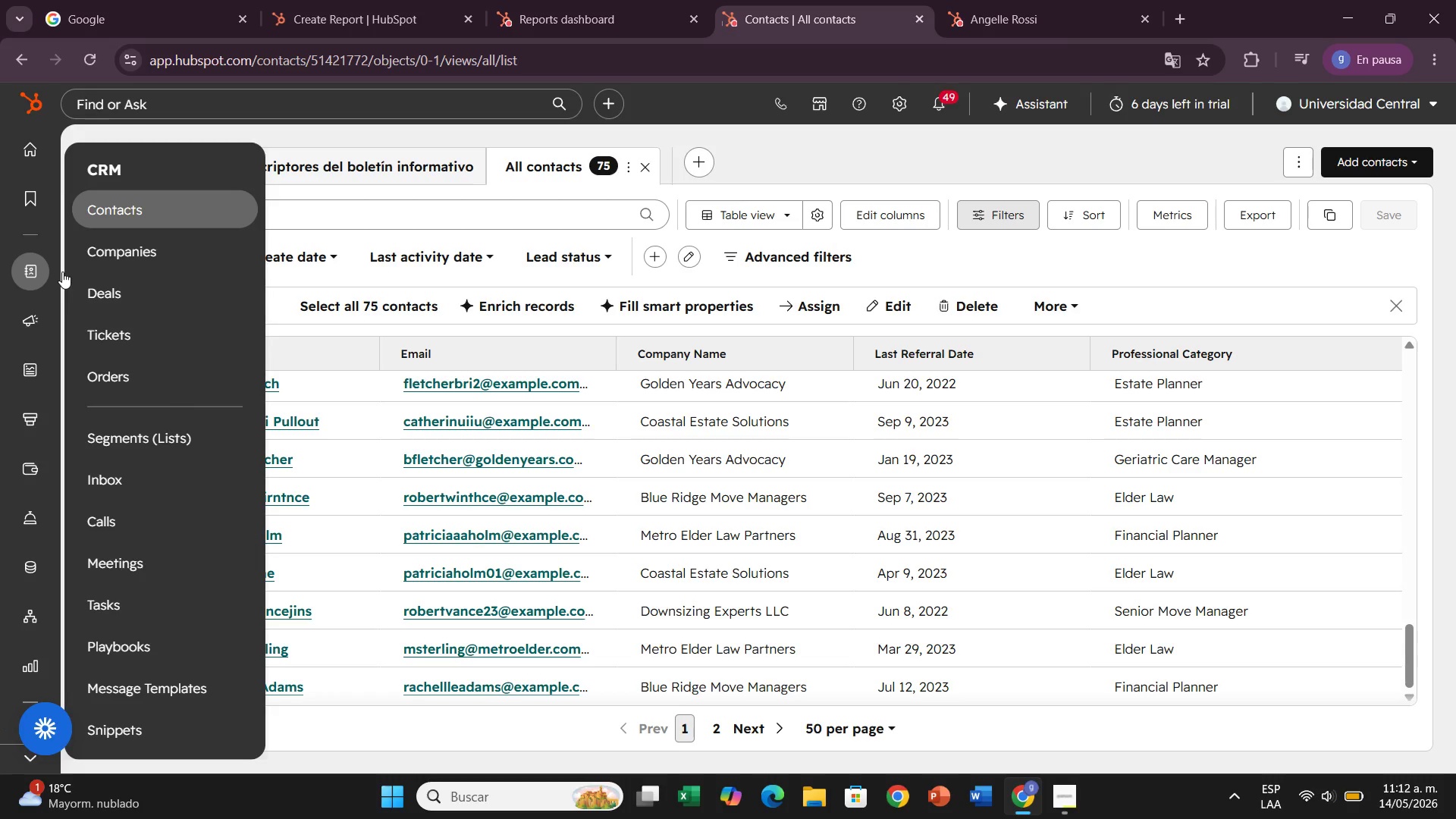 
mouse_move([17, 381])
 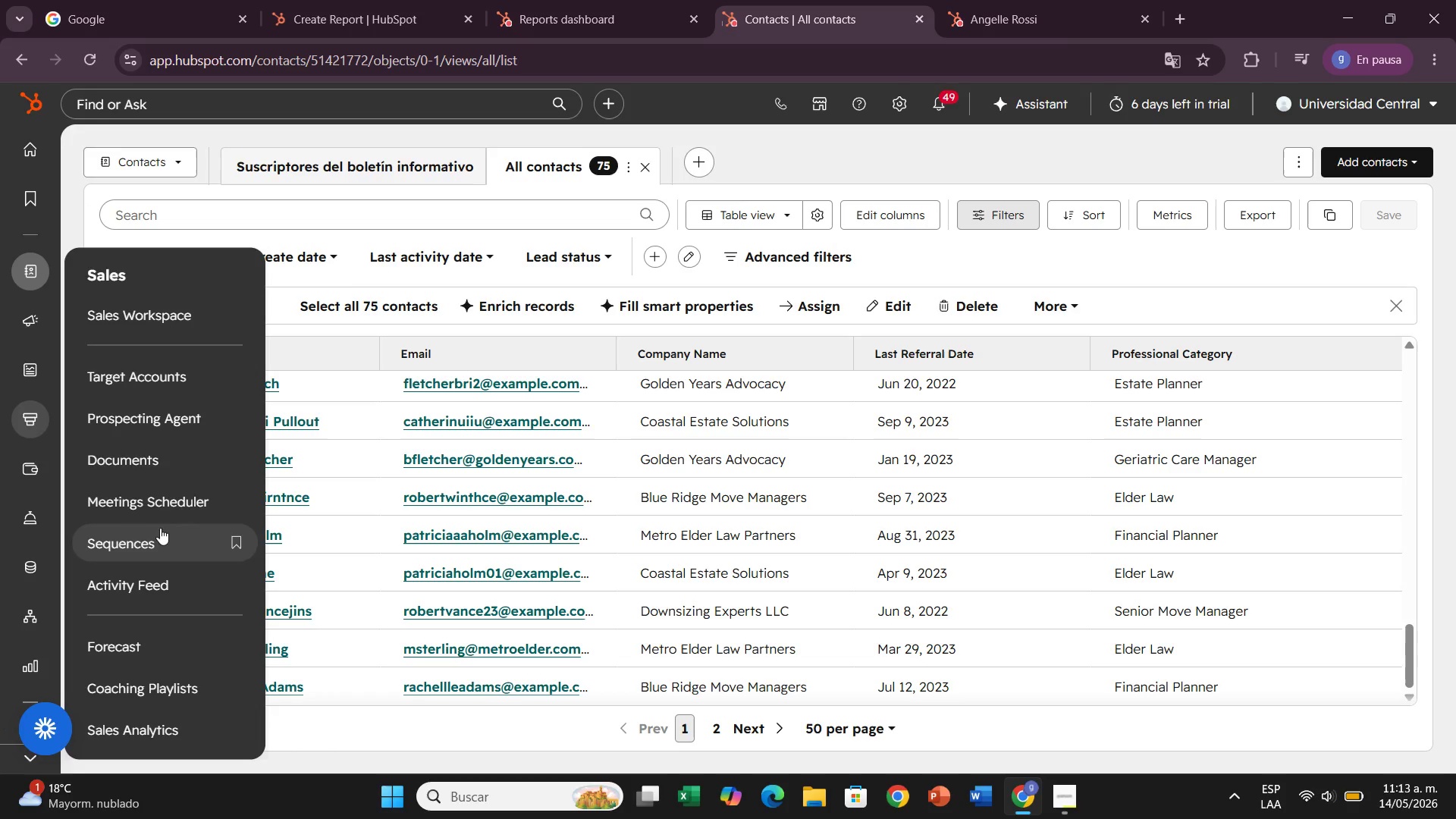 
left_click([140, 534])
 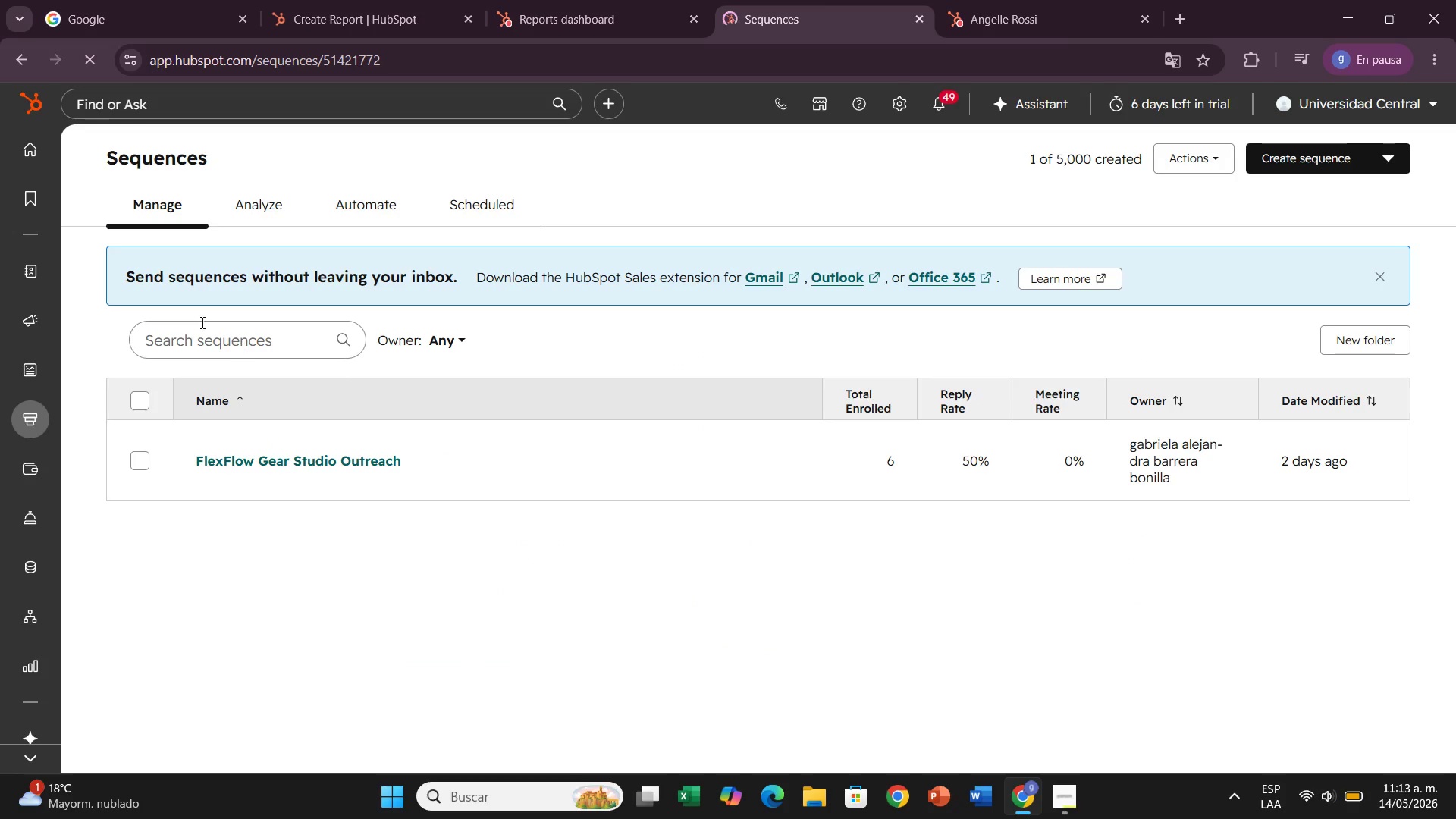 
left_click([130, 466])
 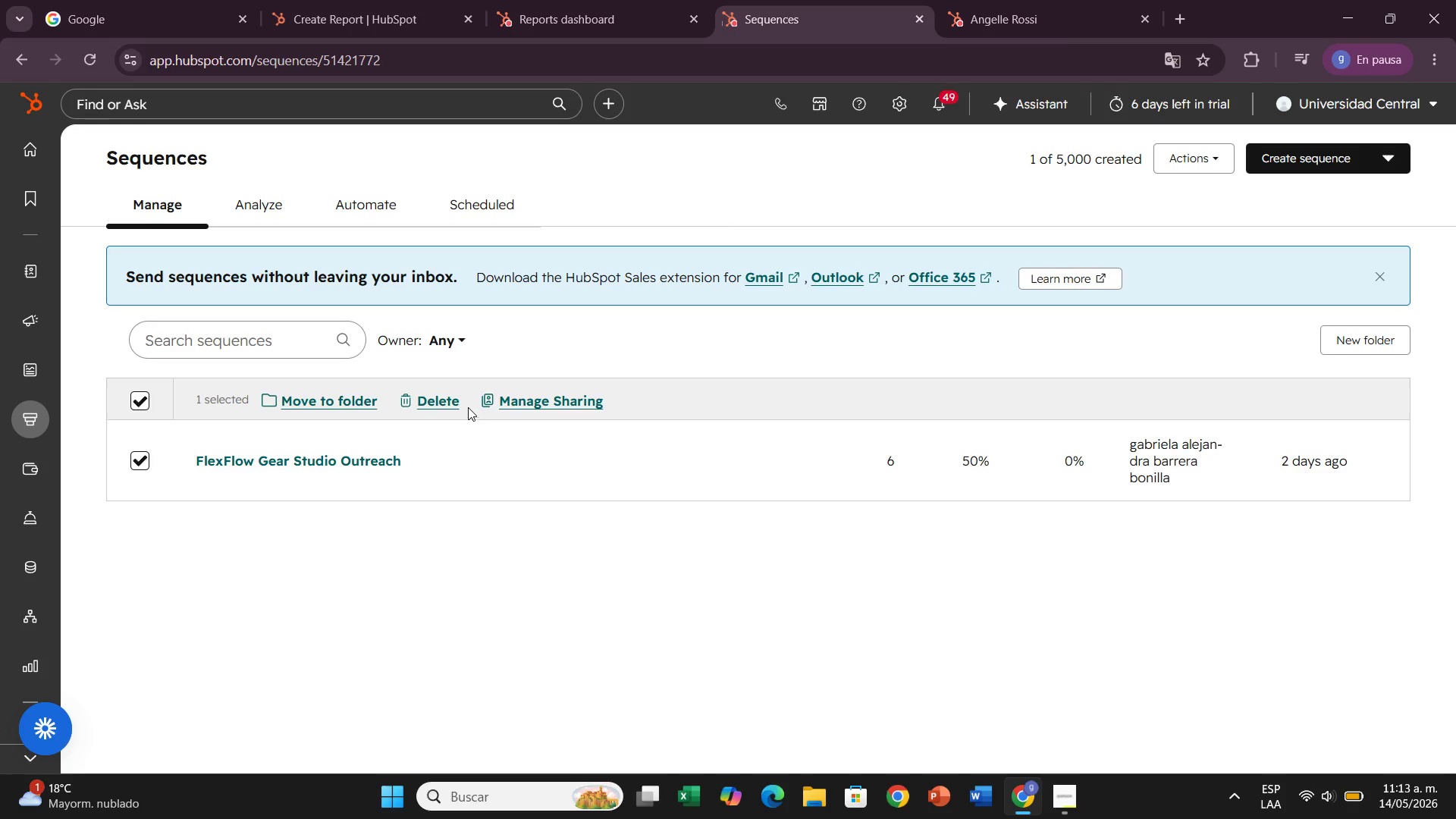 
left_click([444, 400])
 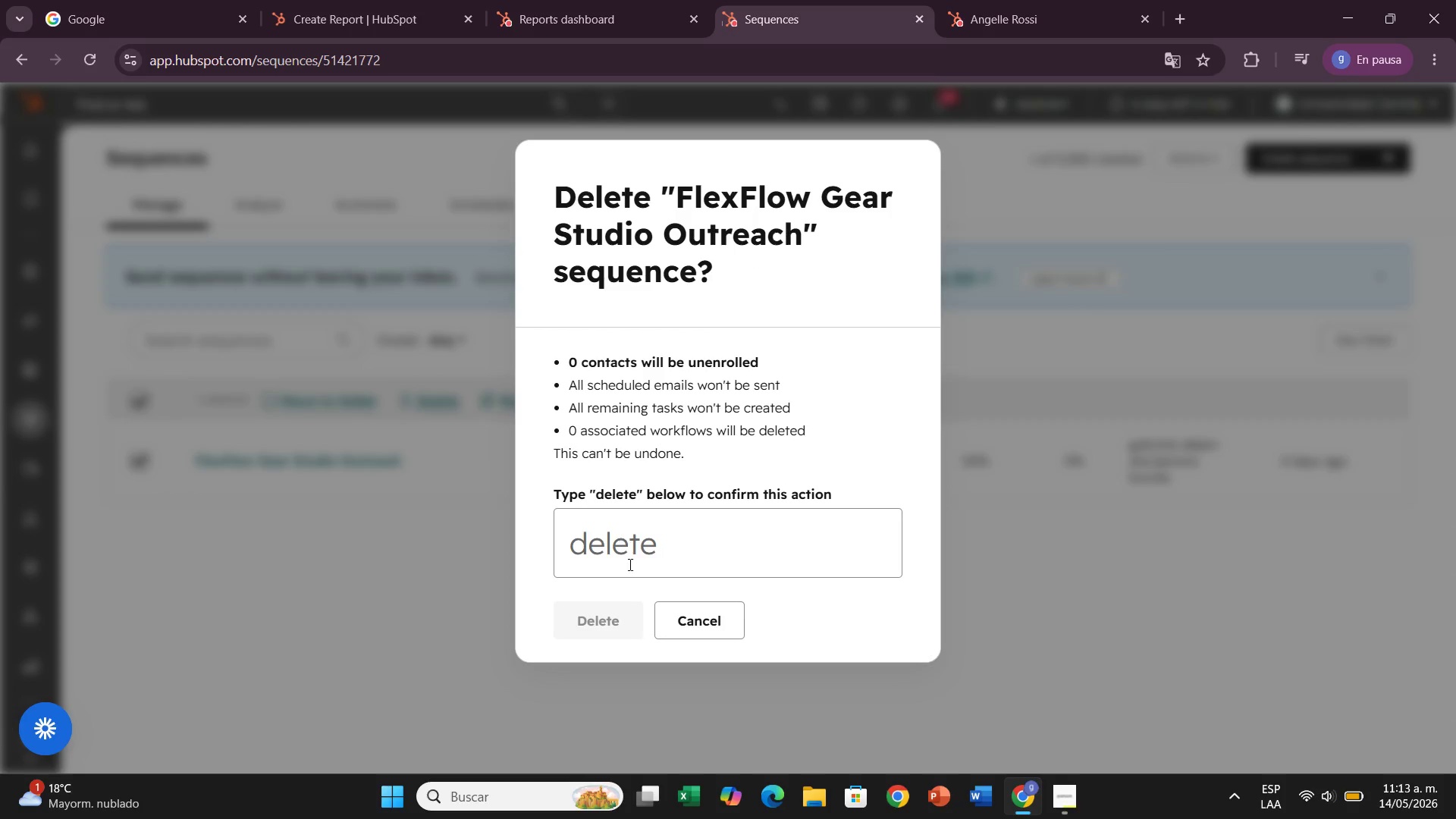 
left_click([629, 564])
 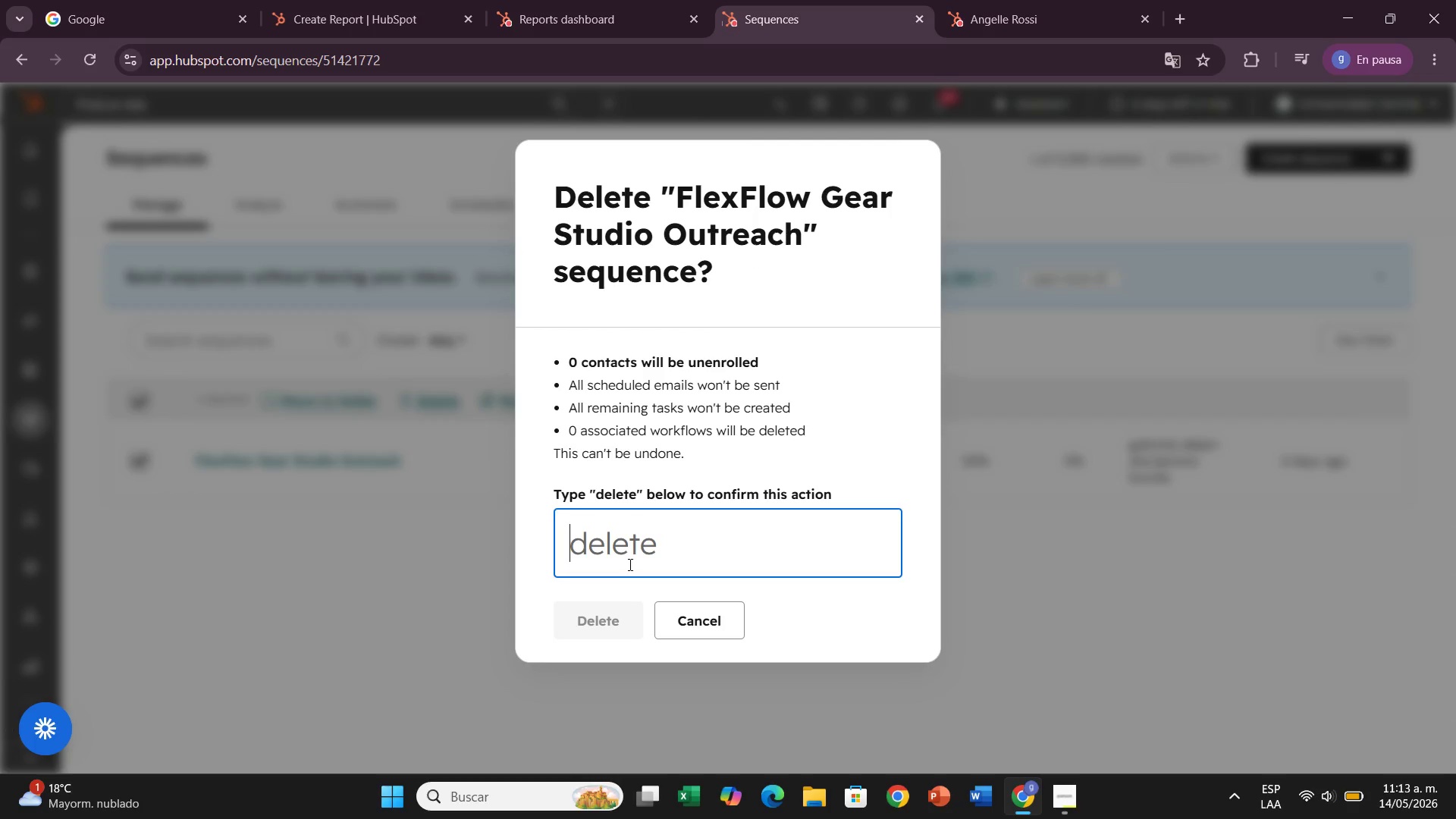 
type(delete)
 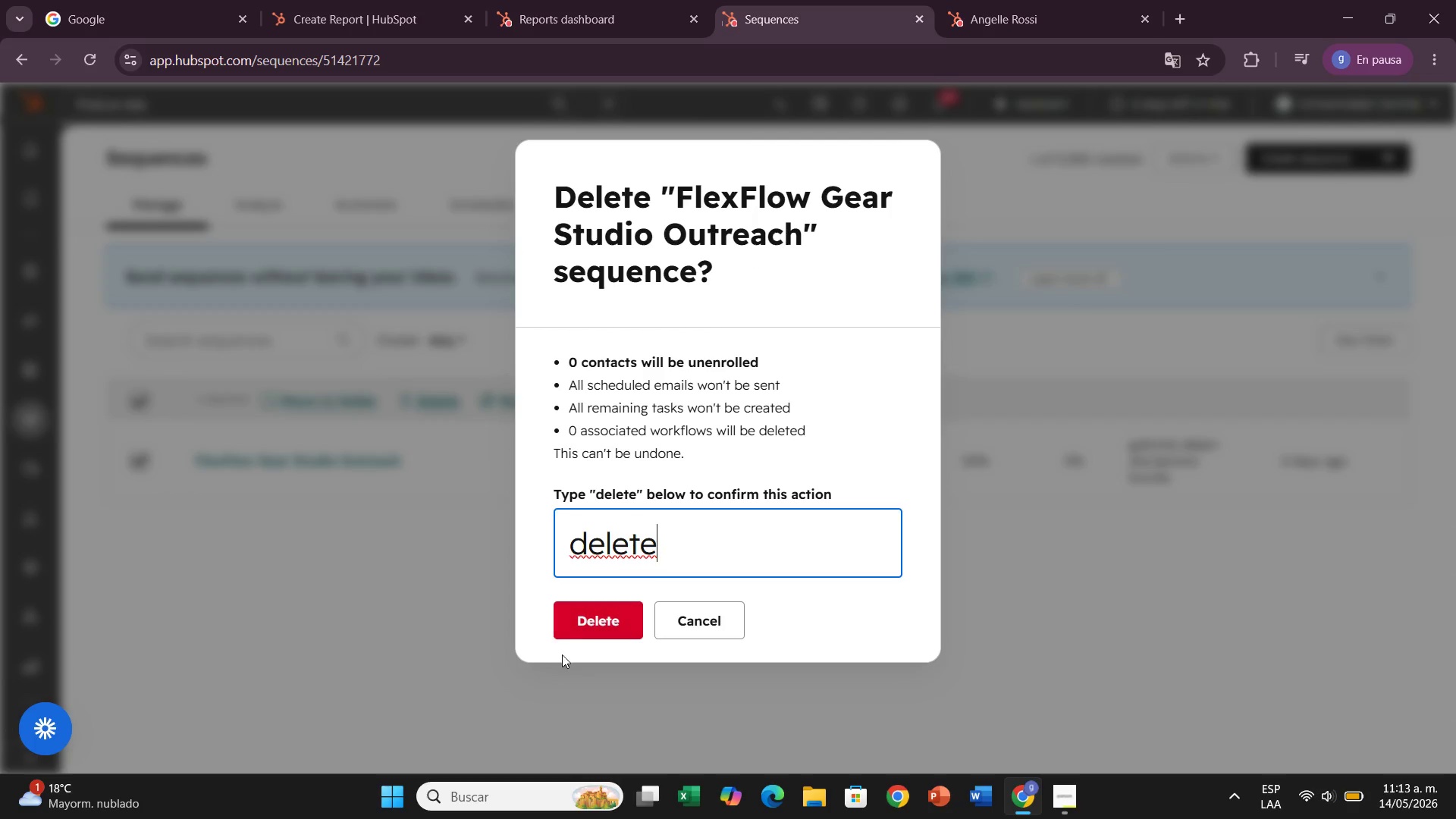 
left_click([554, 630])
 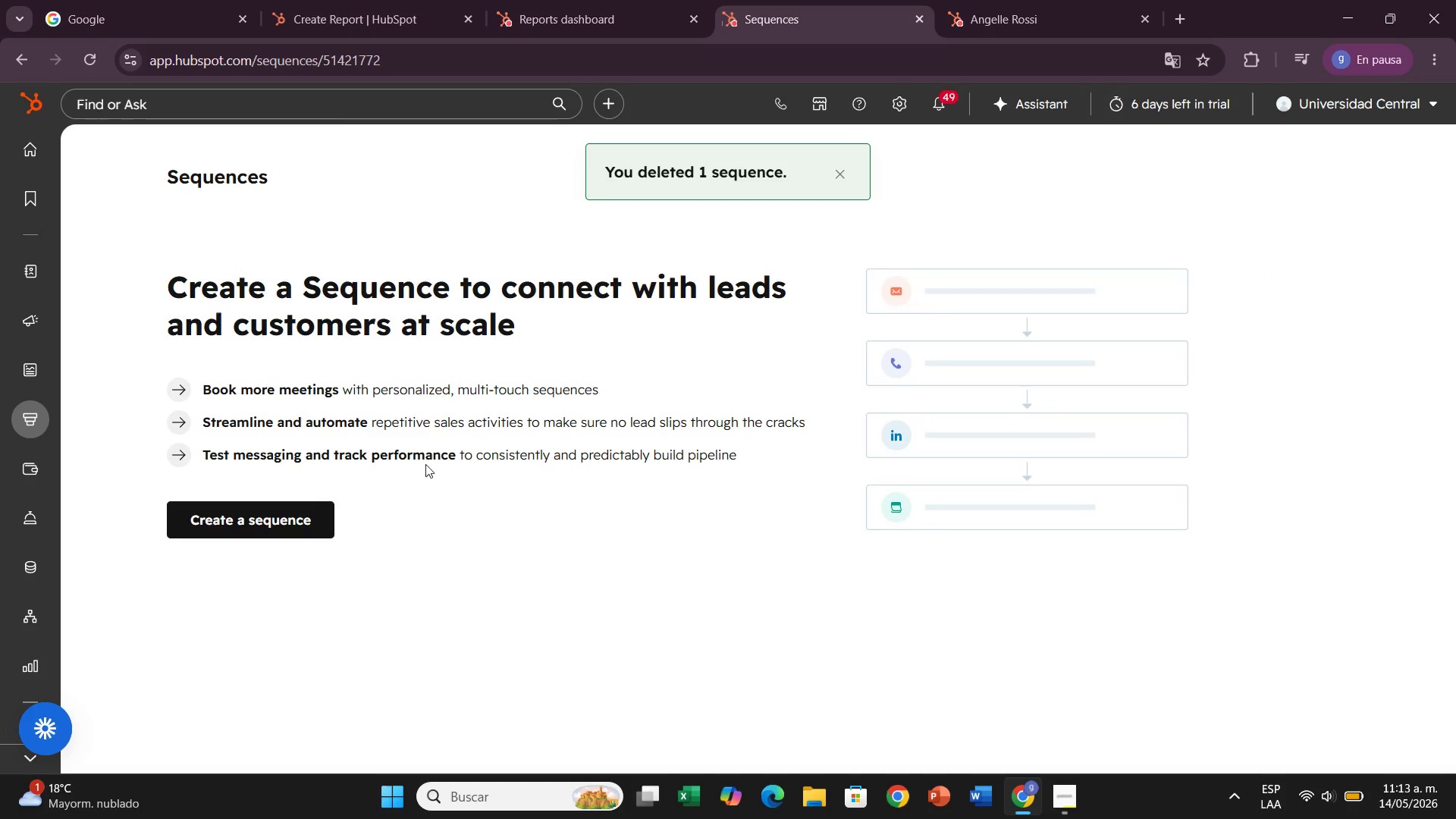 
left_click([288, 524])
 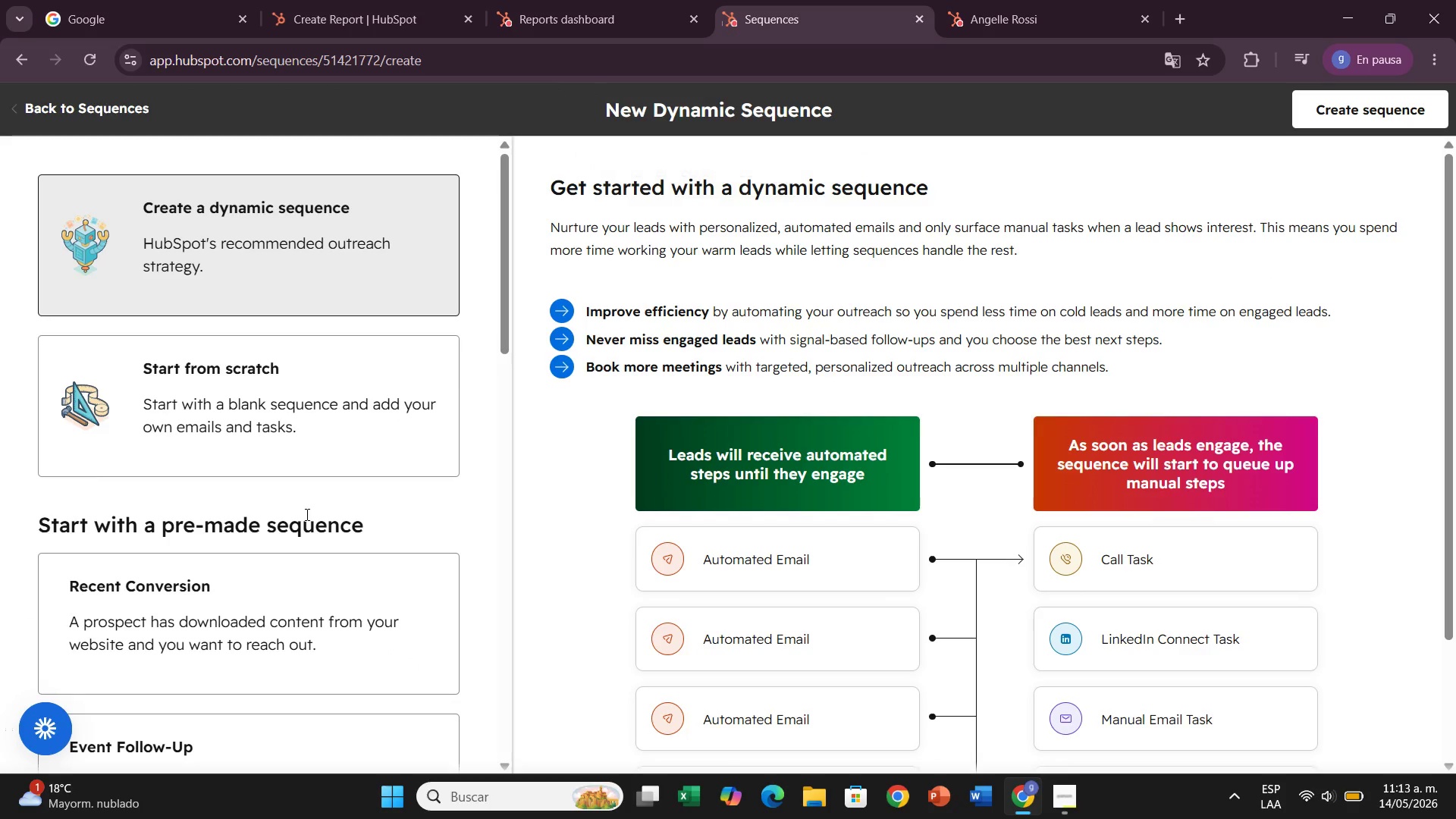 
left_click([287, 385])
 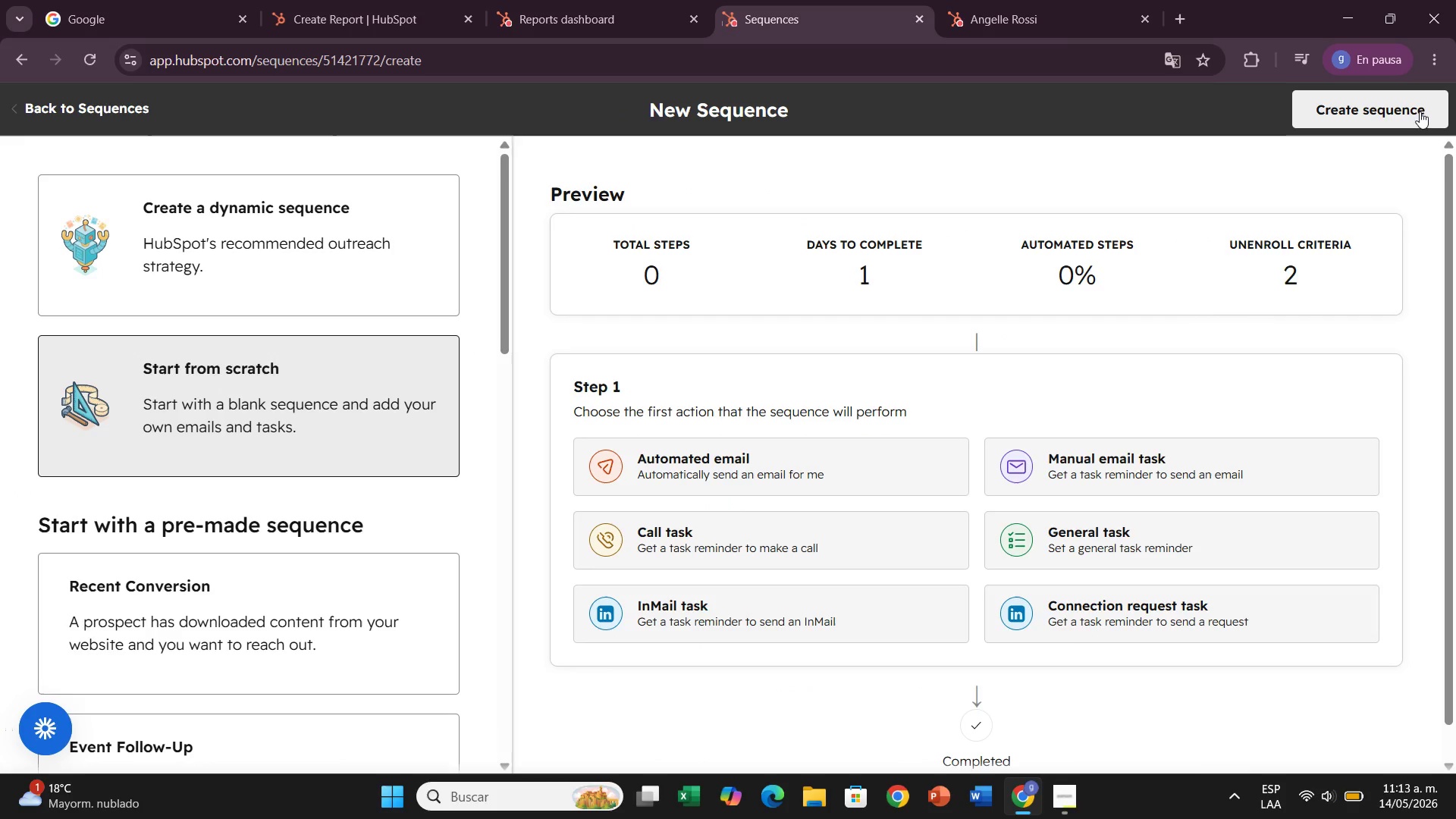 
left_click([1414, 108])
 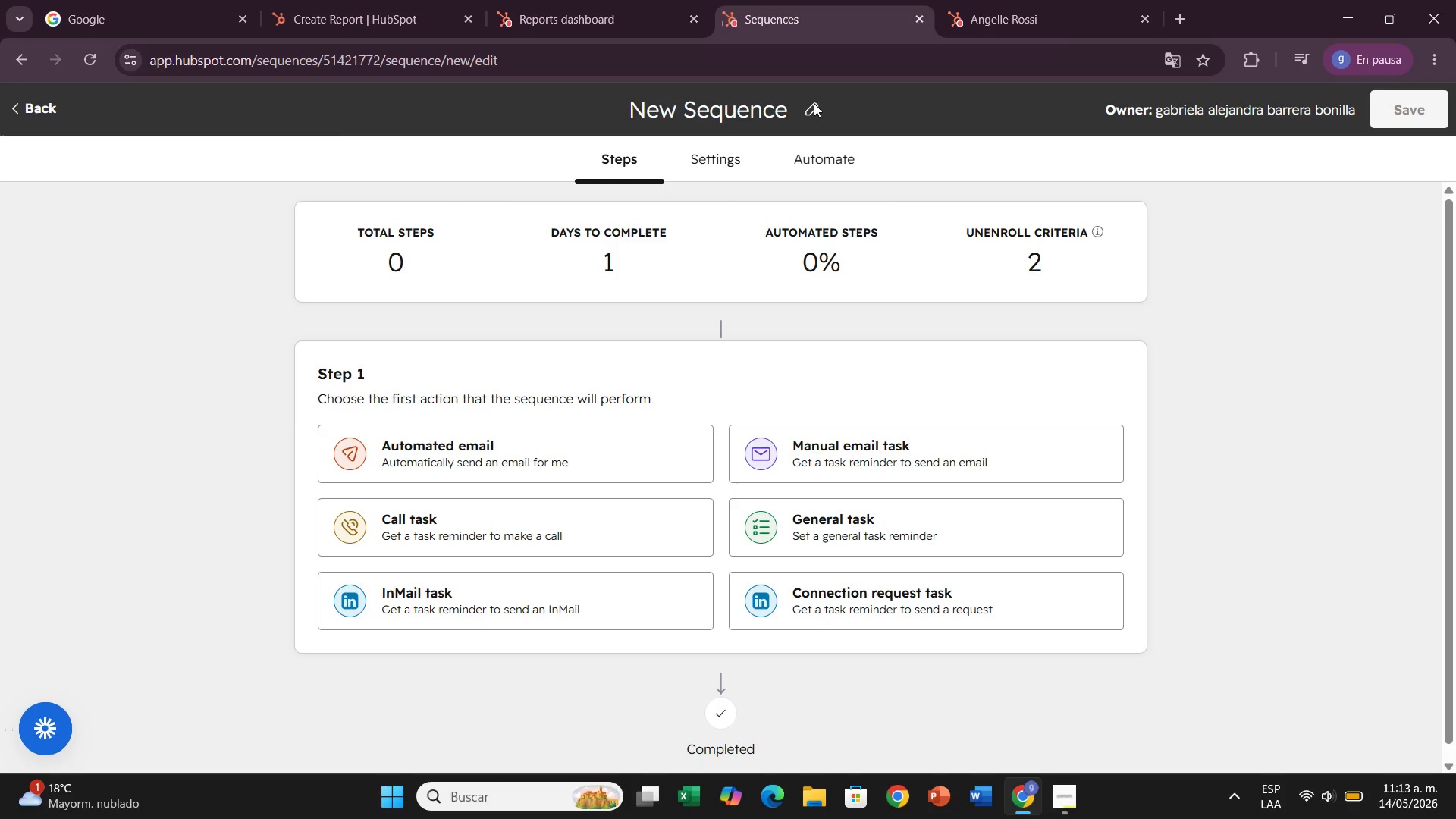 
wait(5.25)
 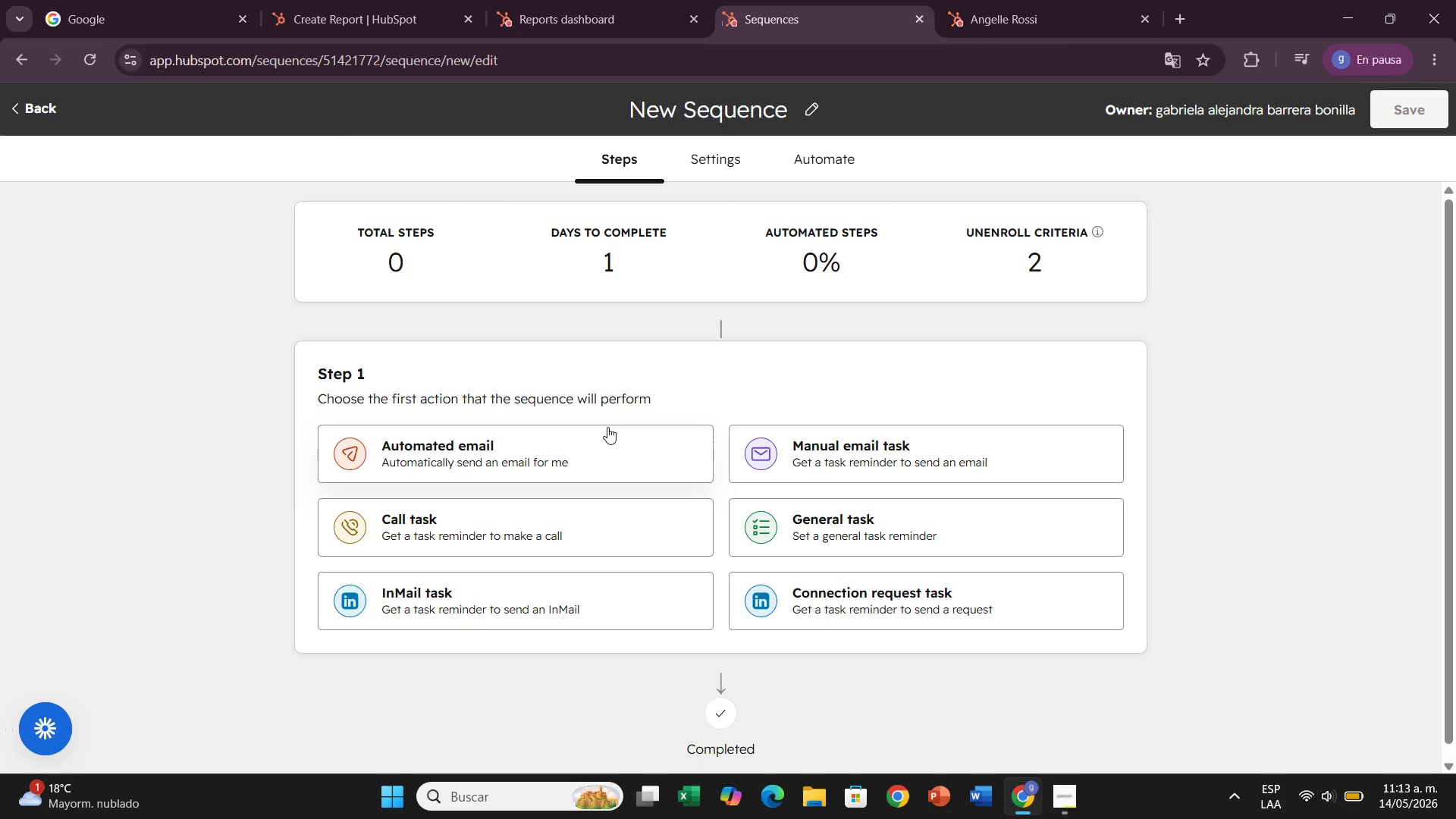 
left_click([806, 103])
 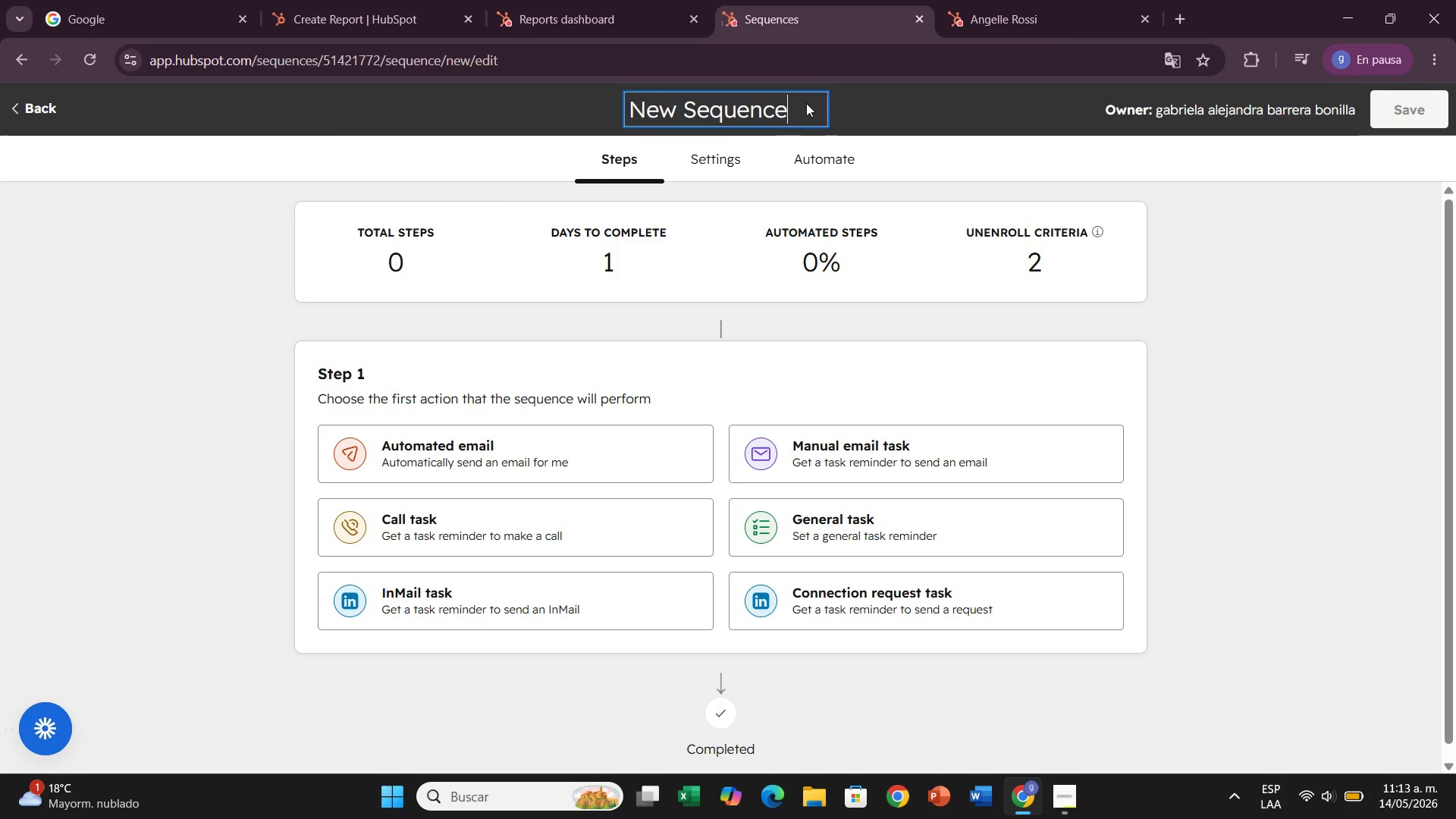 
hold_key(key=Backspace, duration=1.22)
 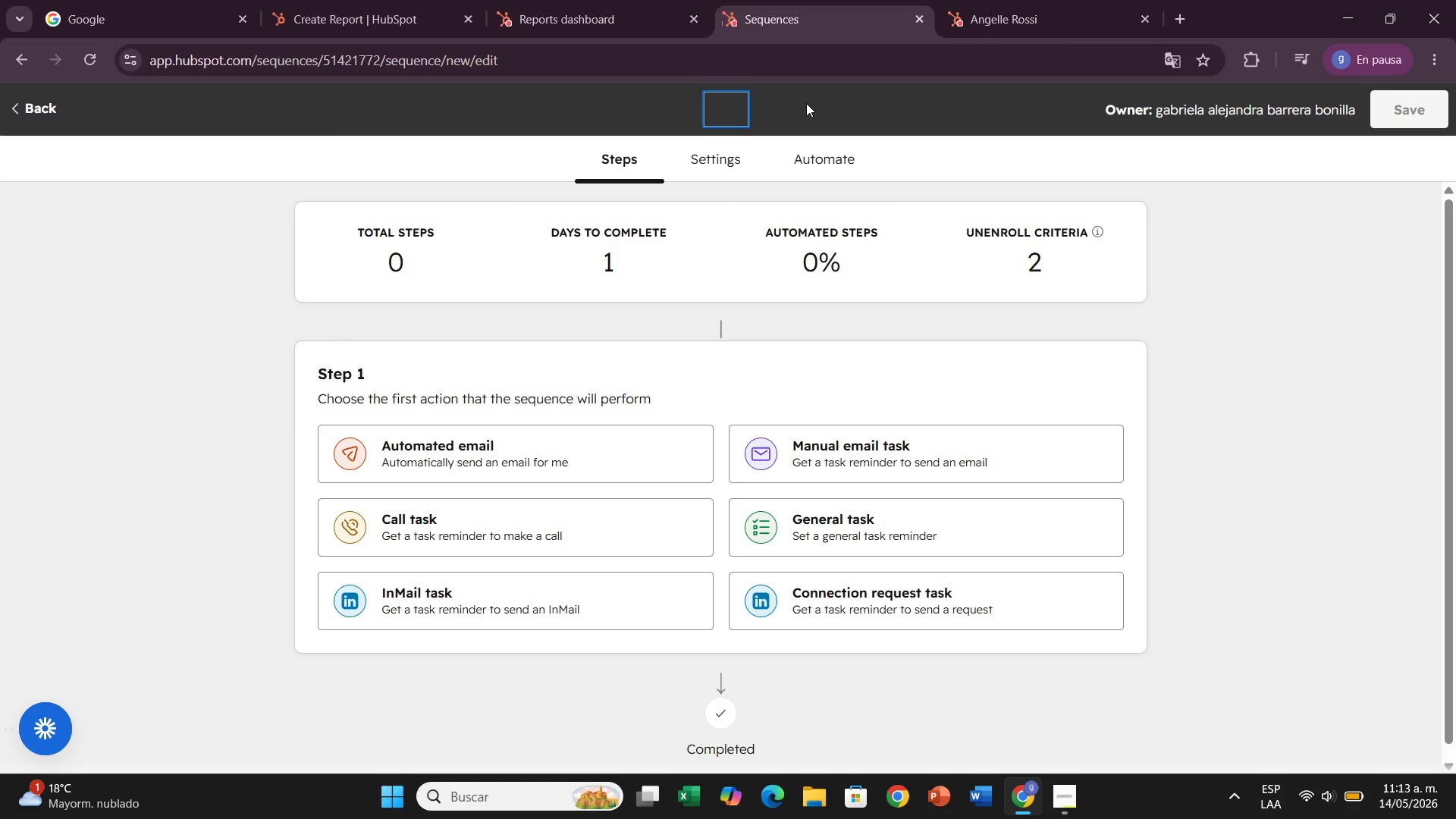 
type(Heritage J)
key(Backspace)
type(Heart - Reactivation A)
key(Backspace)
type(Sequence)
 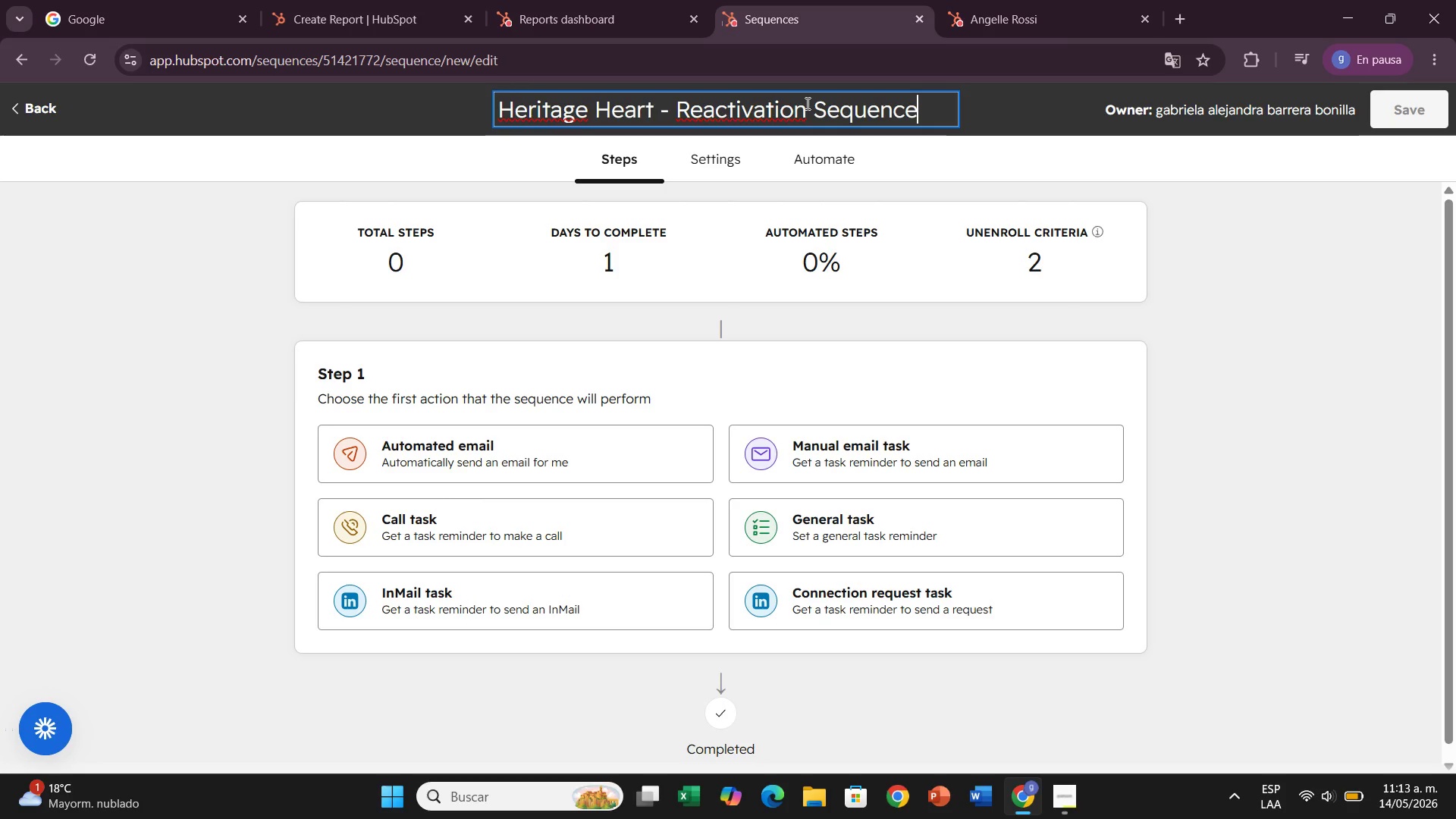 
left_click([1334, 325])
 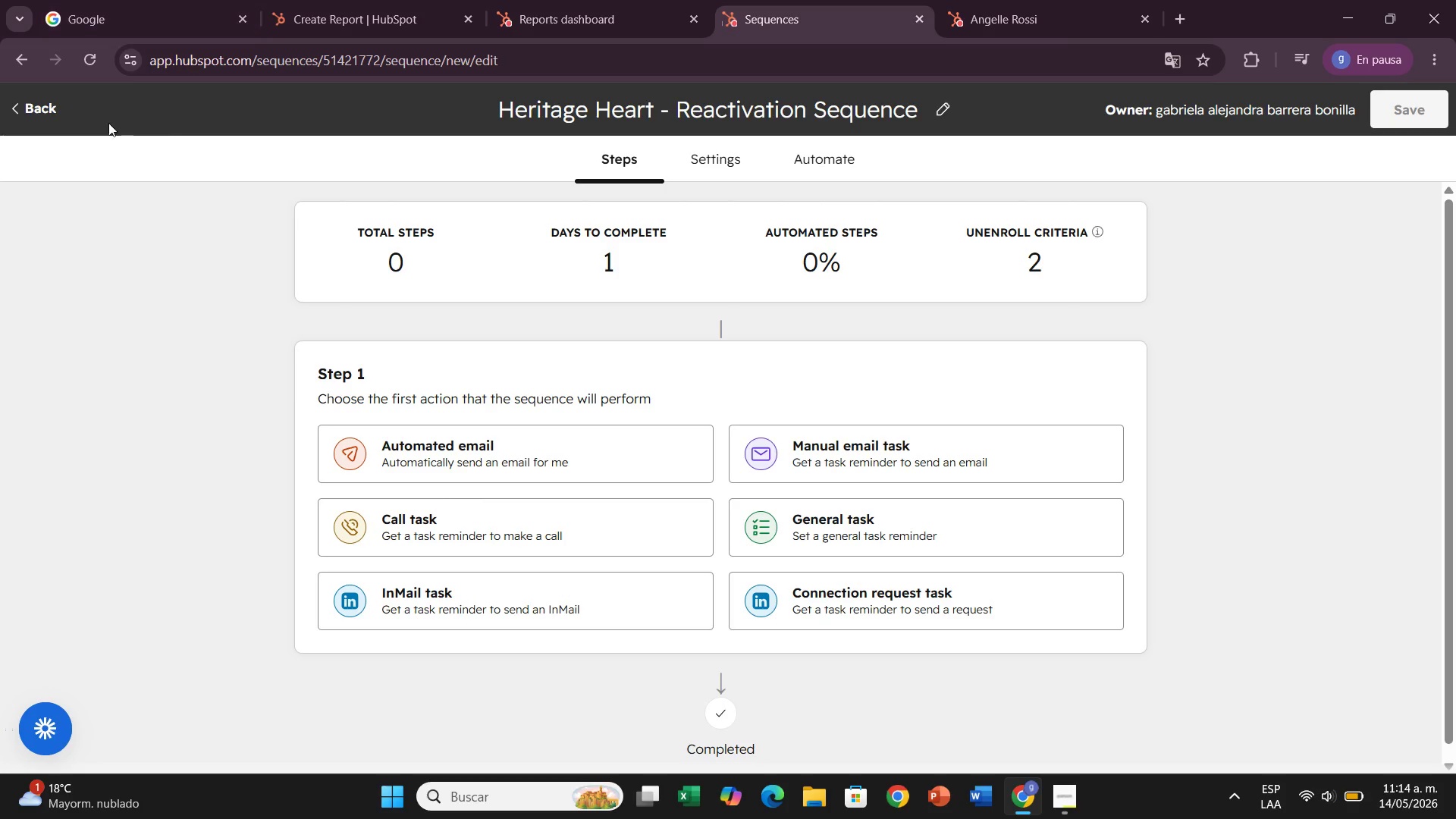 
wait(24.61)
 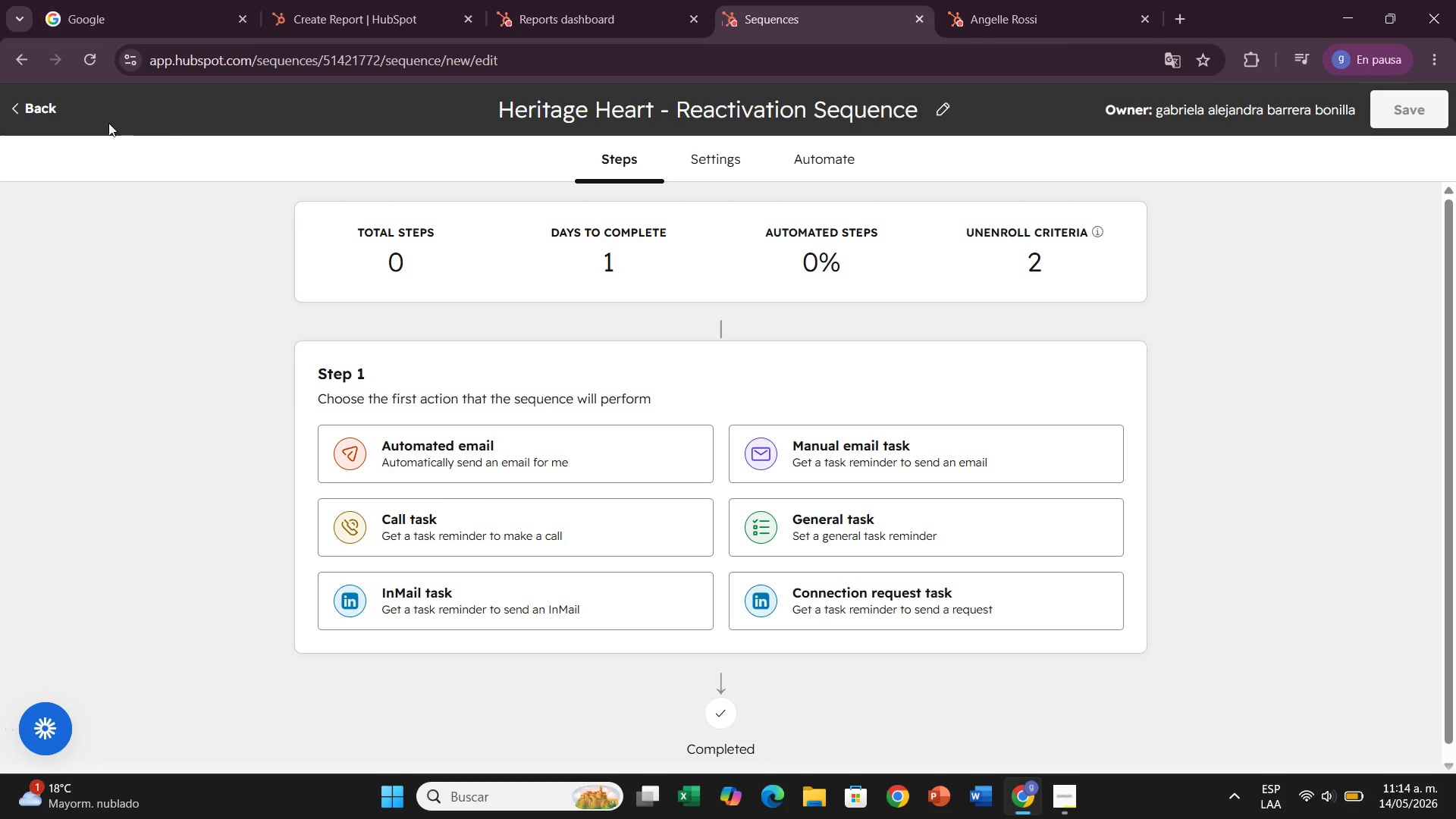 
left_click([472, 456])
 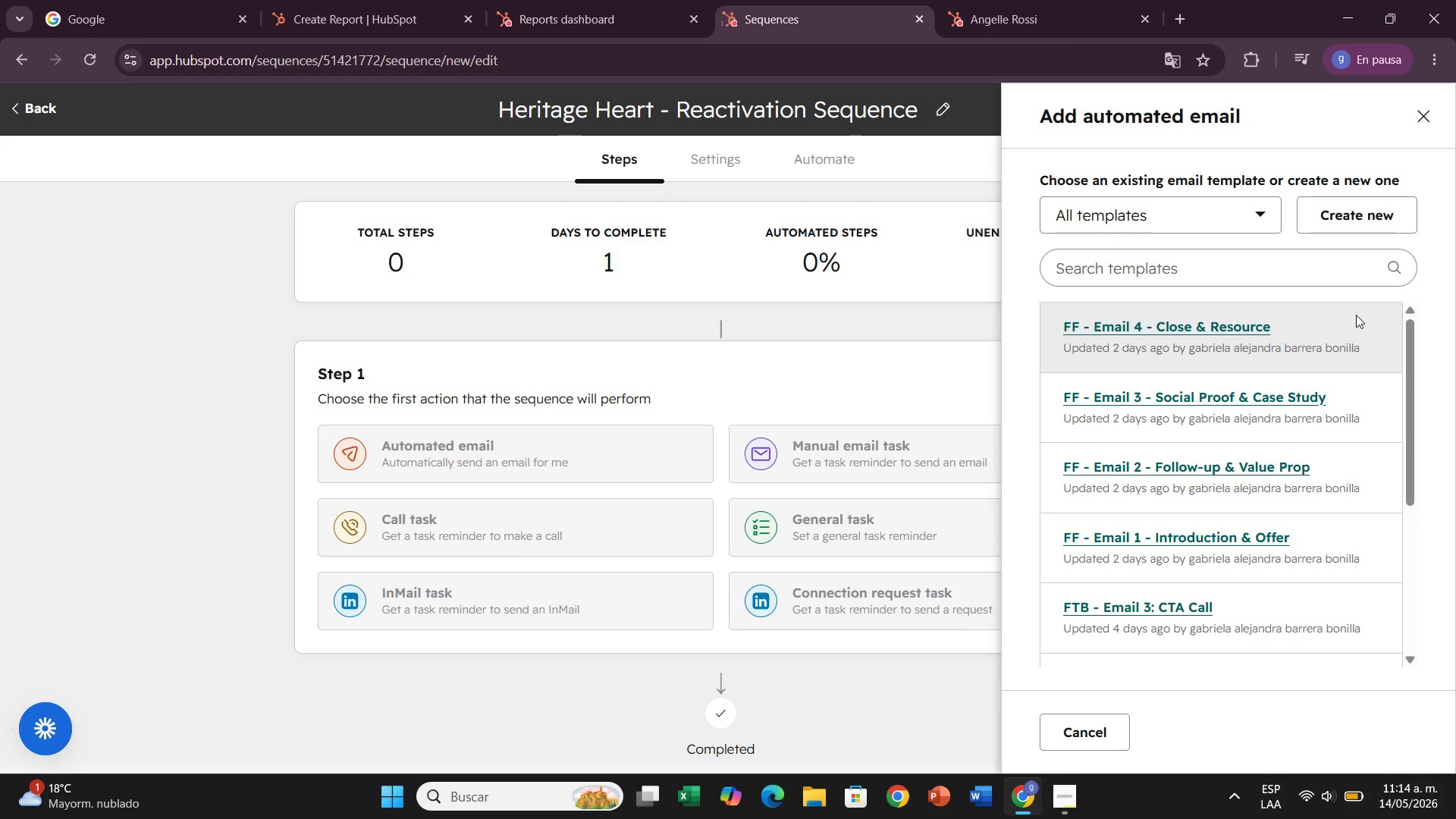 
left_click([1350, 208])
 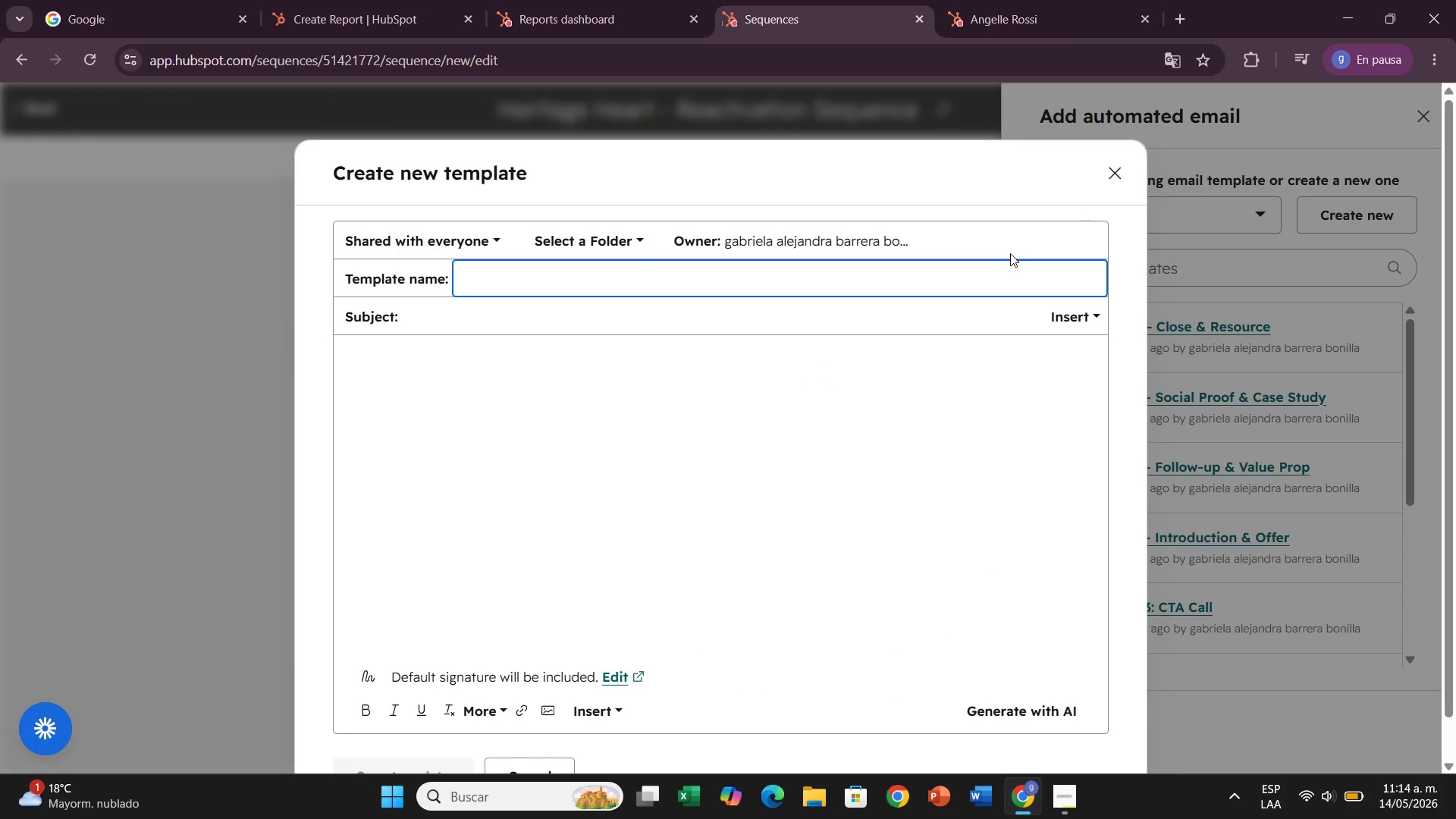 
wait(6.25)
 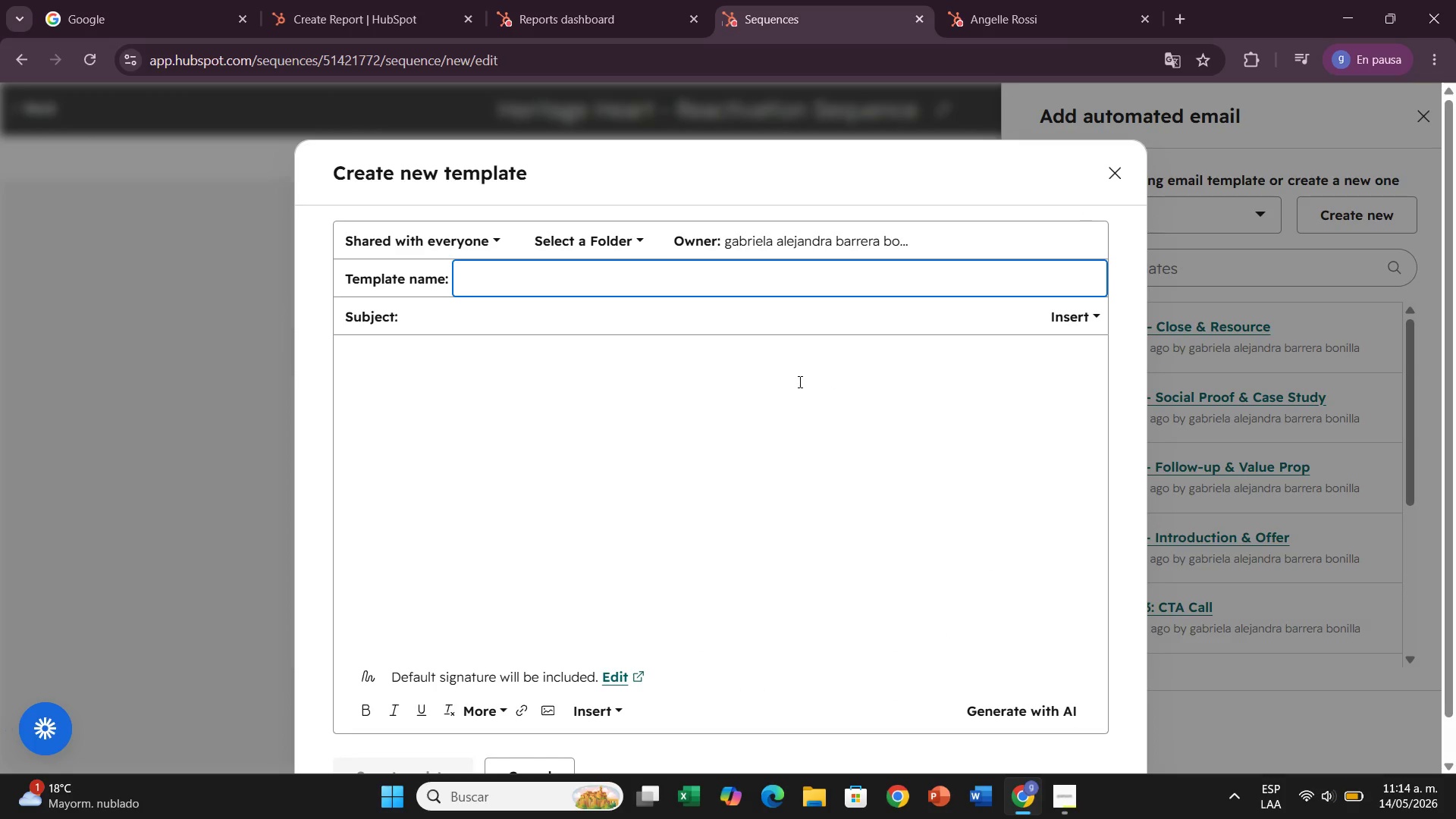 
left_click([1106, 169])
 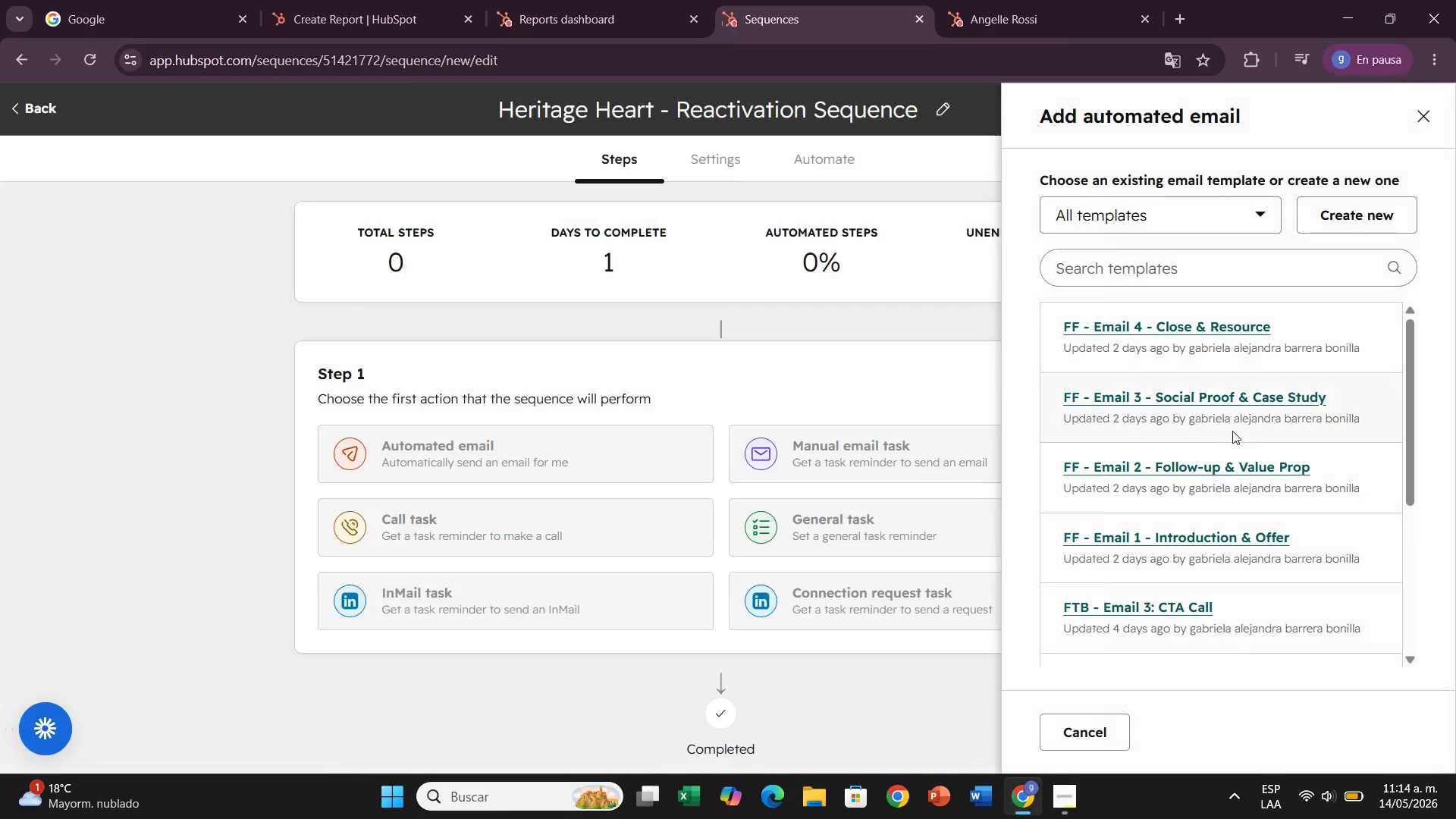 
scroll: coordinate [1238, 457], scroll_direction: down, amount: 3.0
 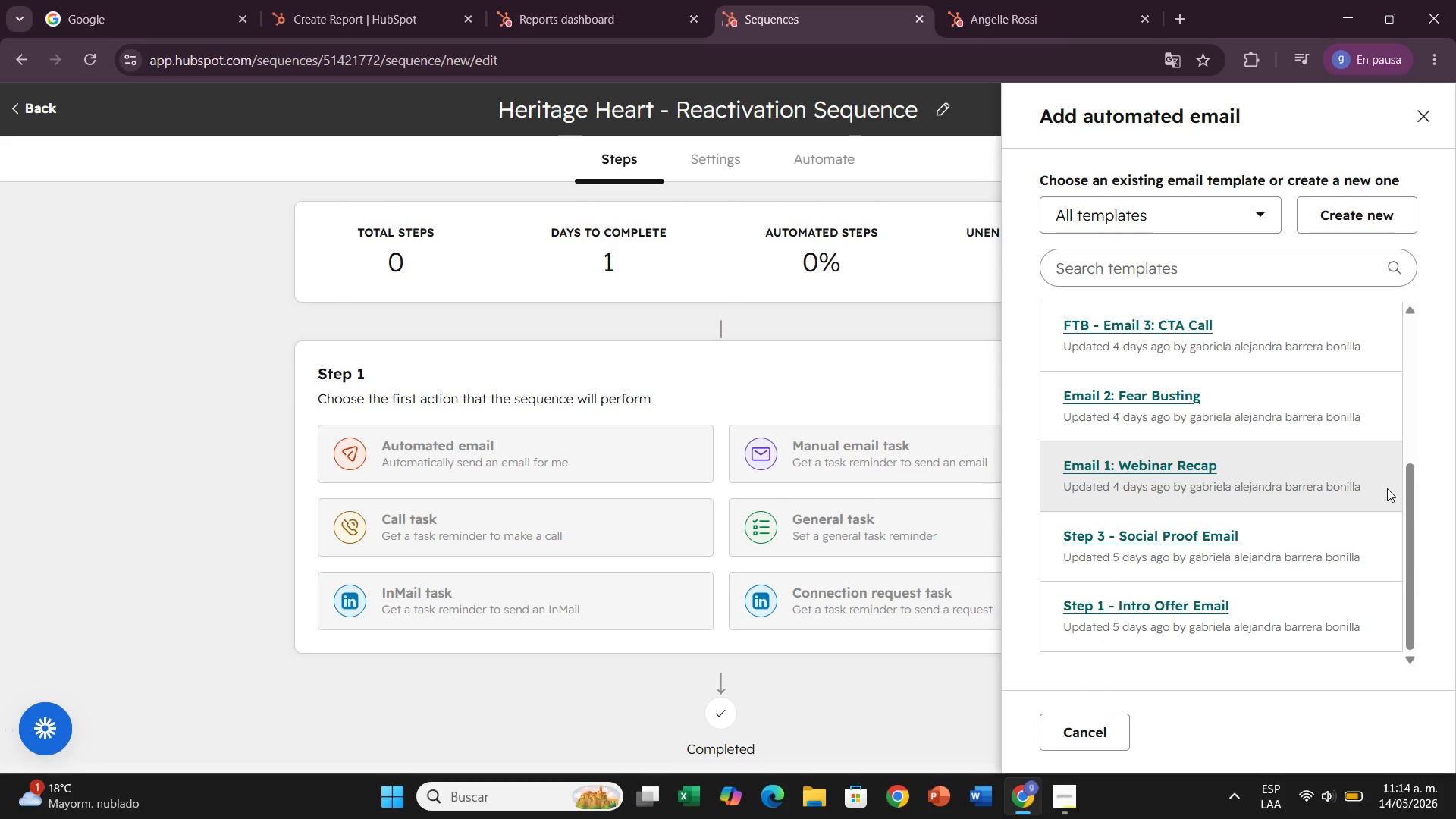 
scroll: coordinate [1323, 504], scroll_direction: up, amount: 4.0
 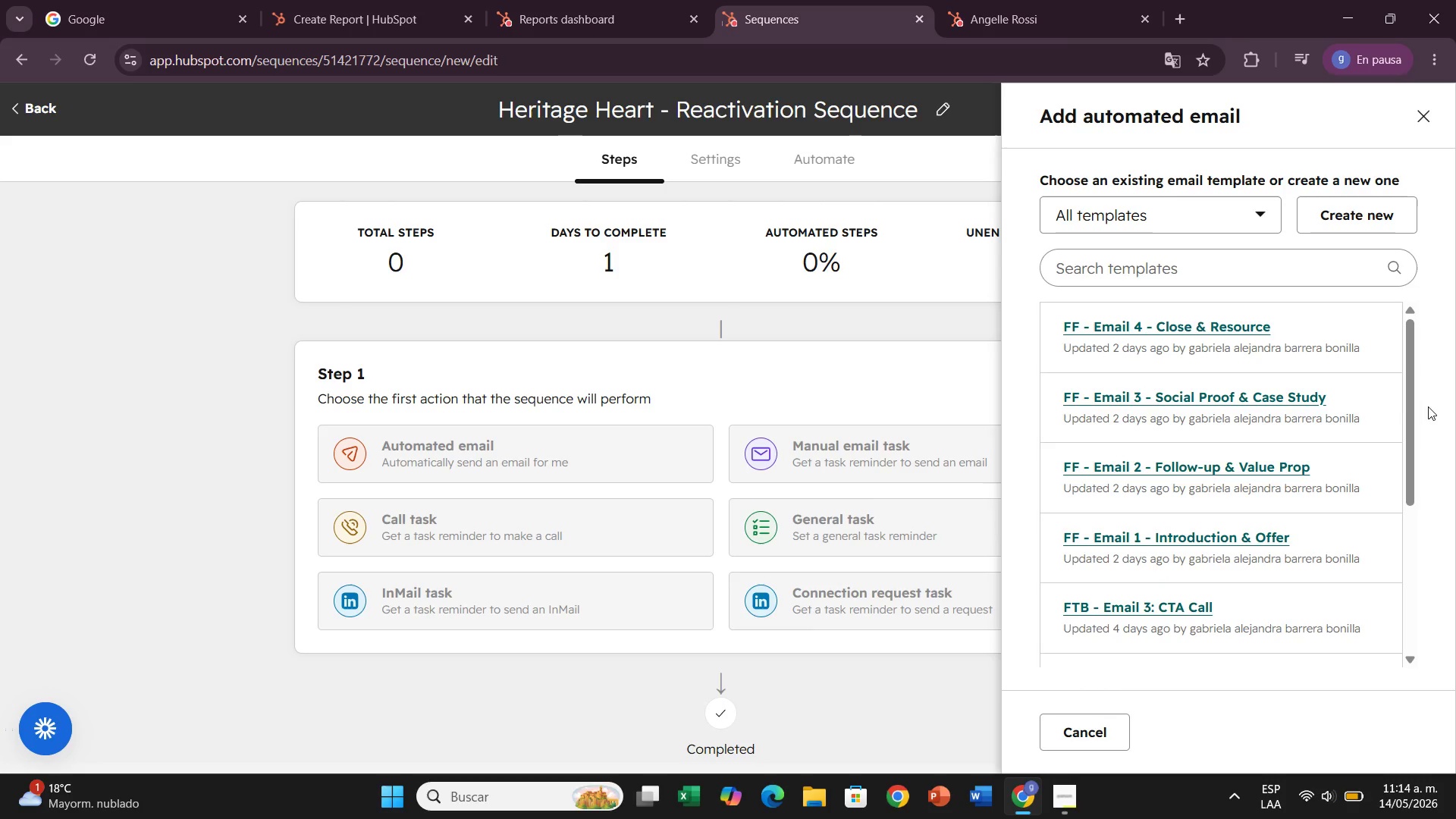 
left_click_drag(start_coordinate=[1410, 419], to_coordinate=[1428, 597])
 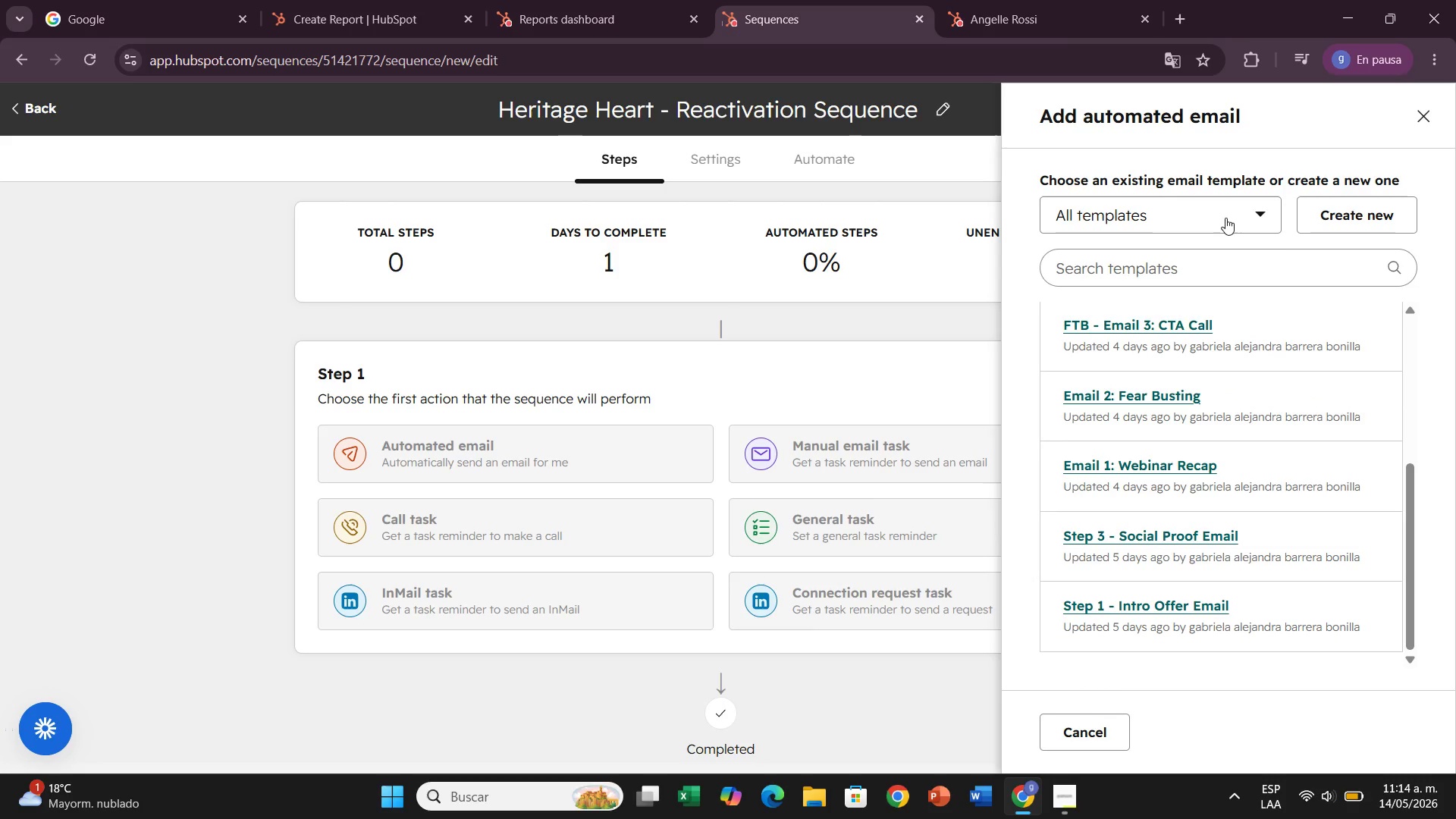 
left_click([1225, 217])
 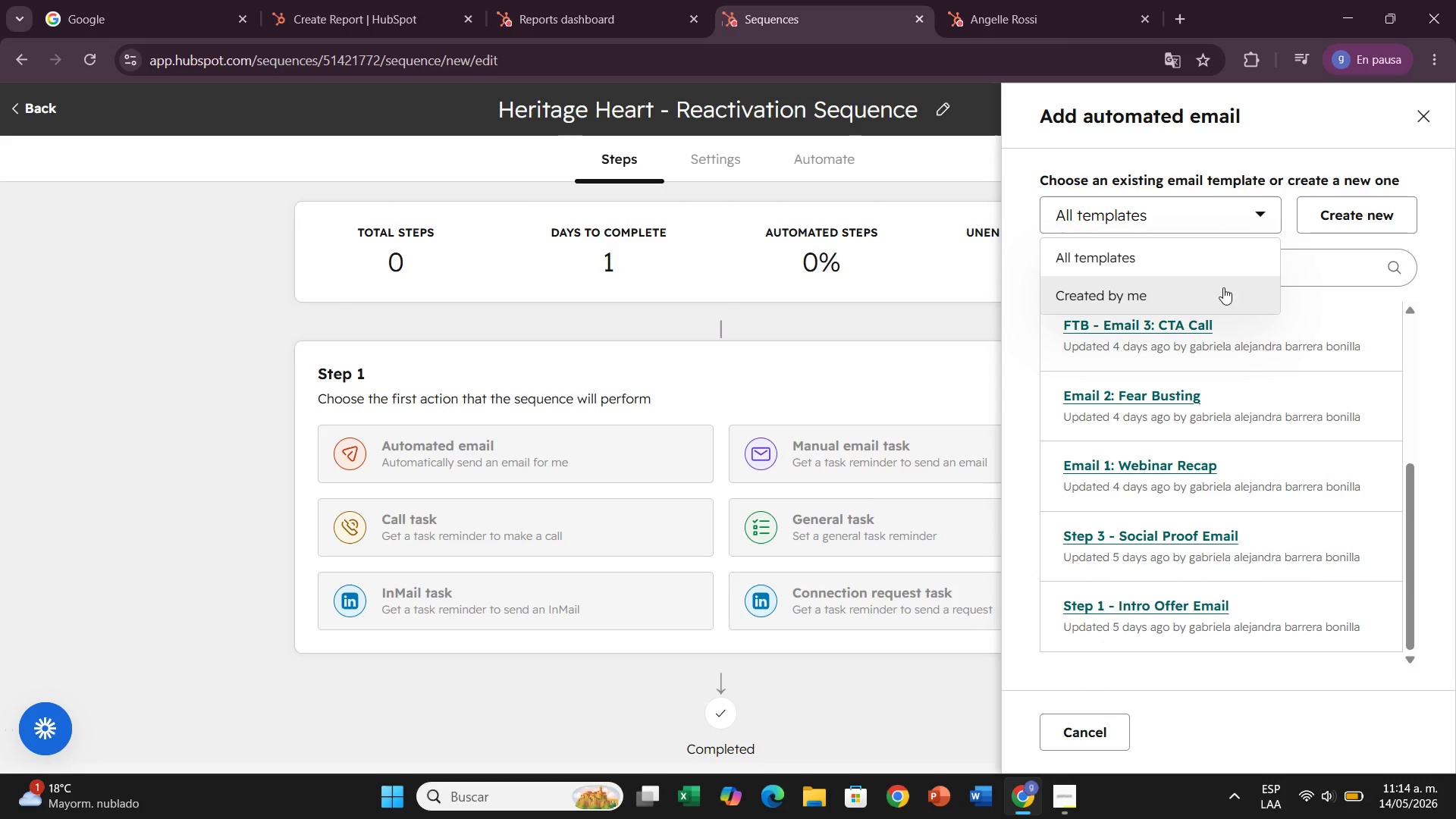 
left_click([1221, 294])
 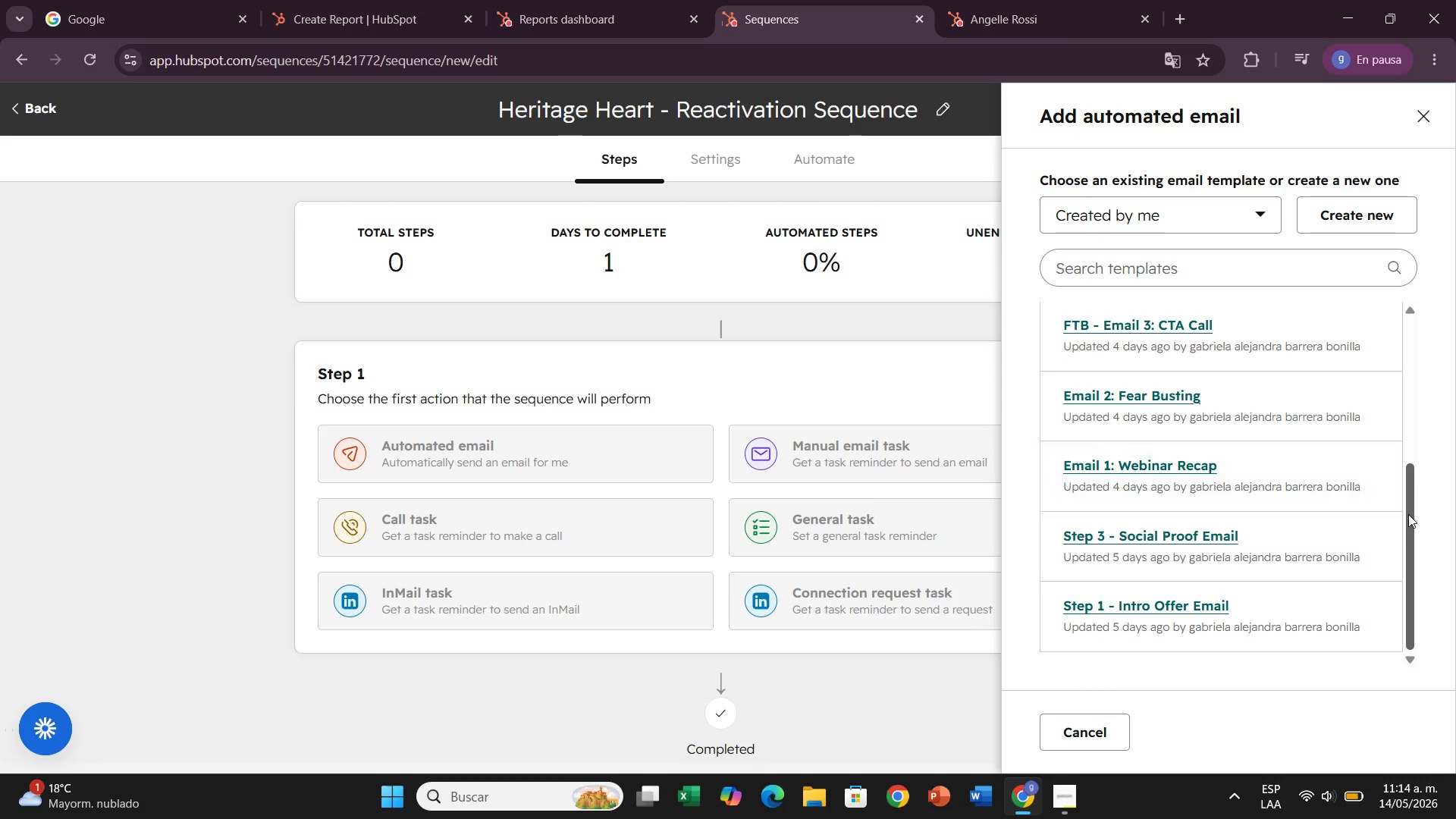 
left_click_drag(start_coordinate=[1407, 517], to_coordinate=[1417, 353])
 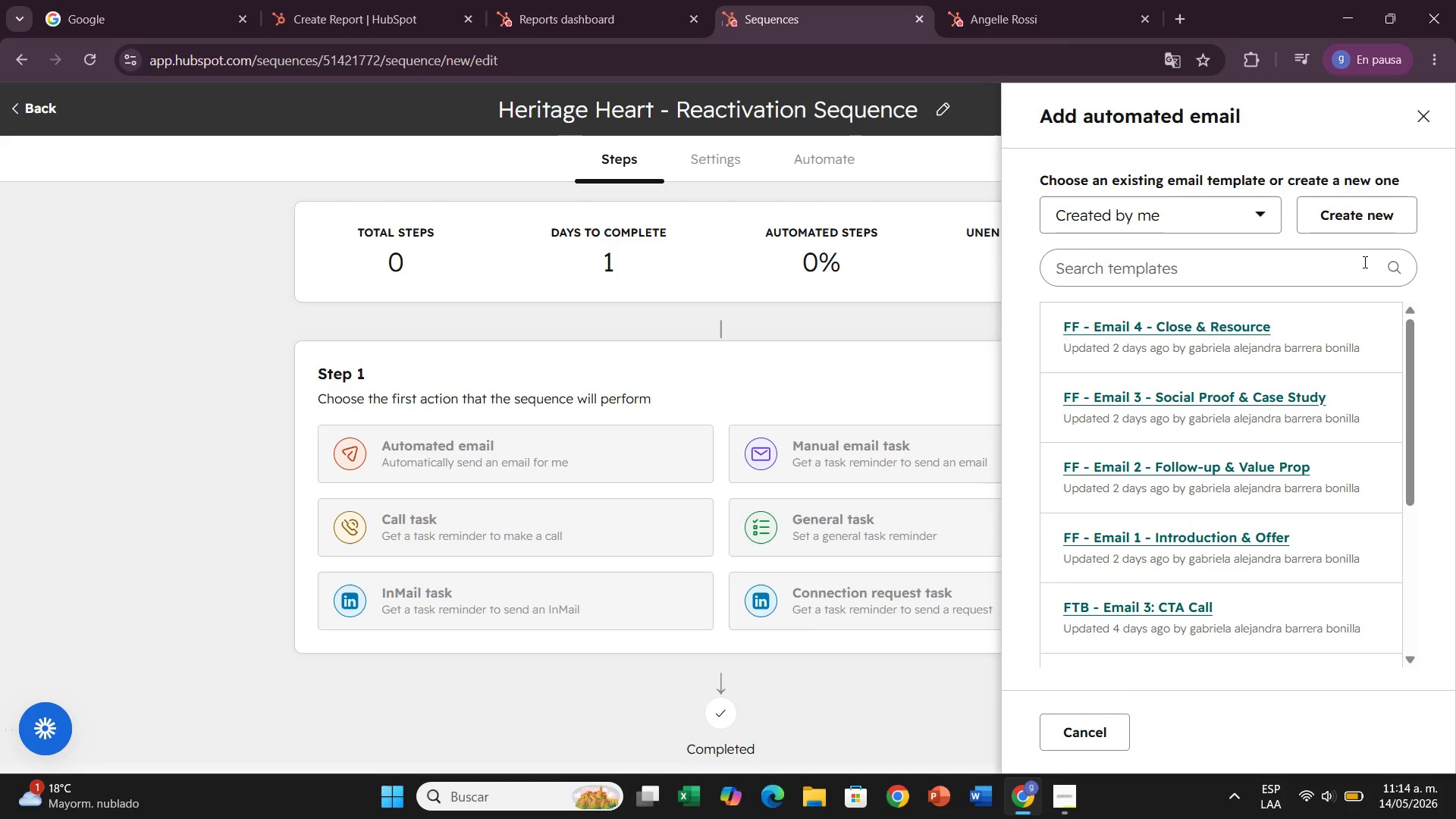 
left_click([1362, 209])
 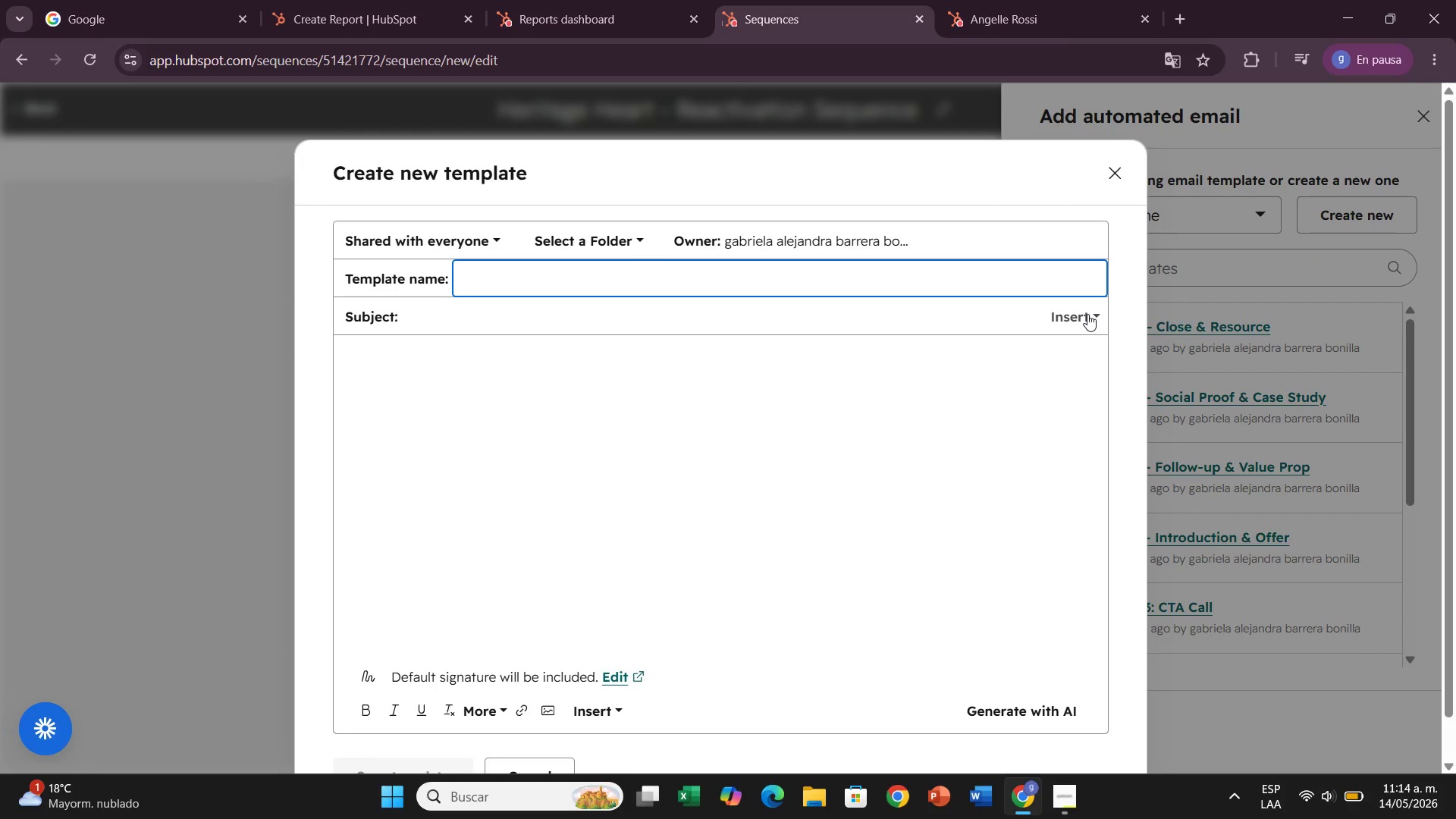 
left_click([1116, 171])
 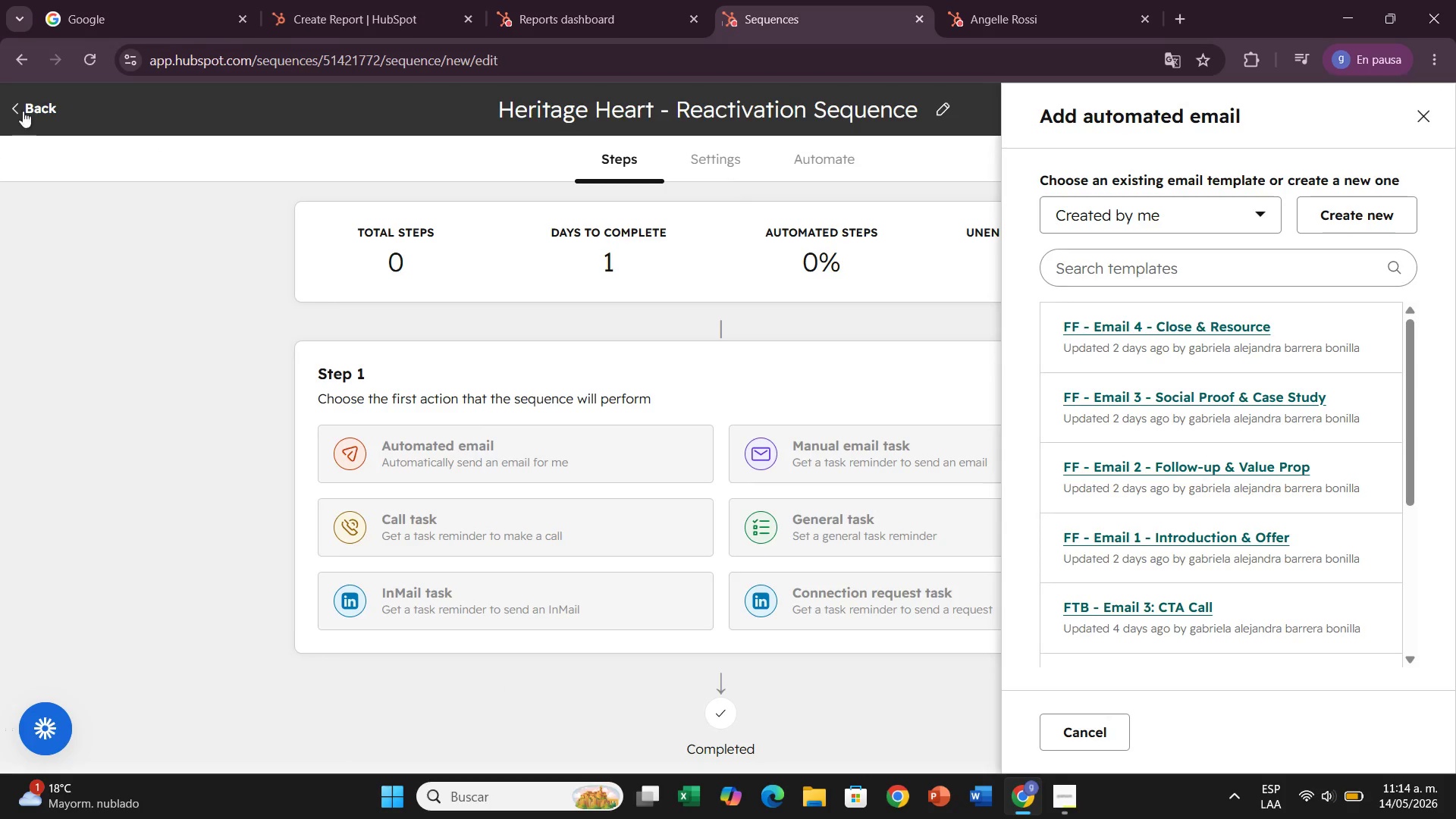 
left_click([46, 108])
 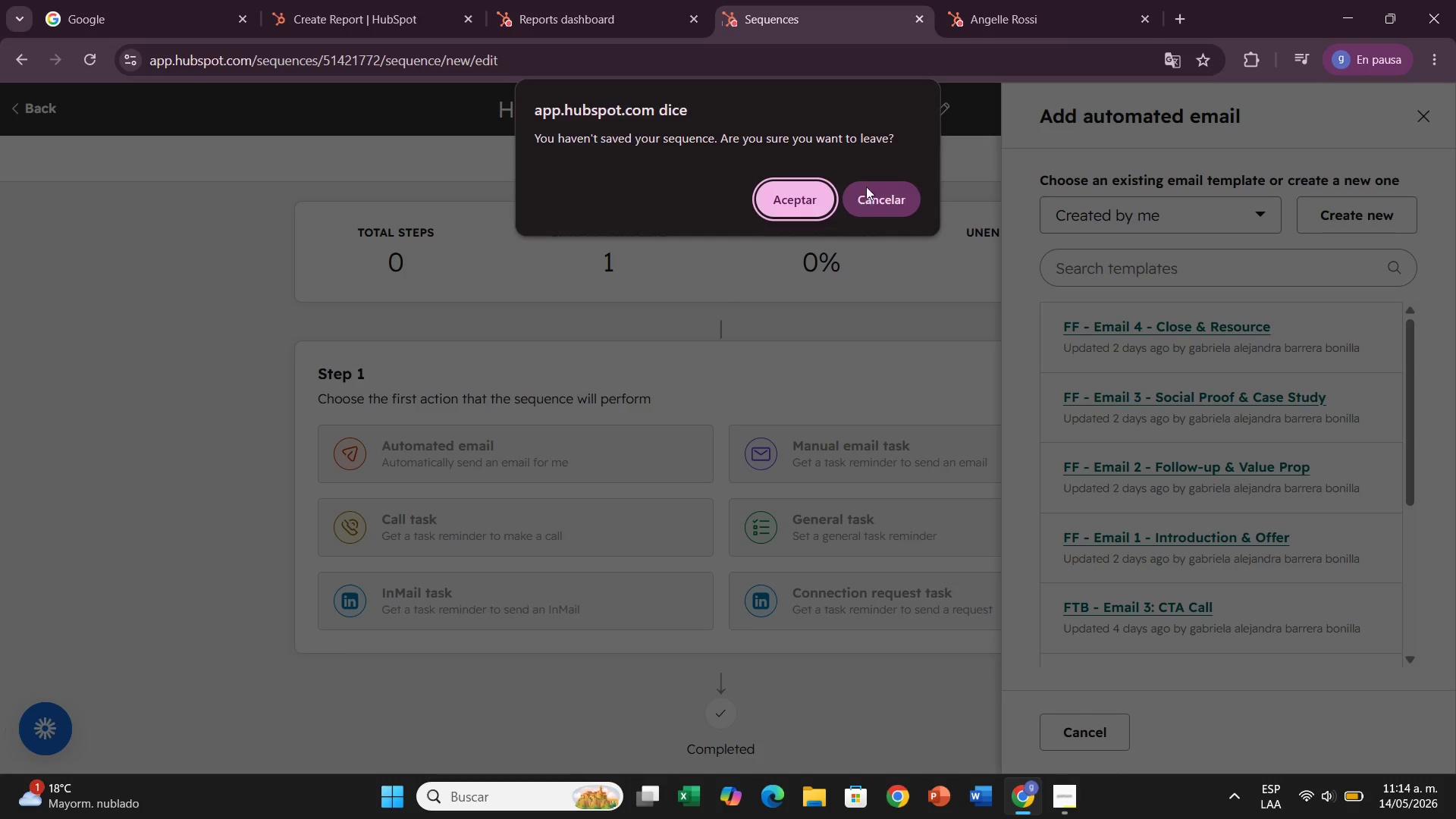 
left_click([790, 216])
 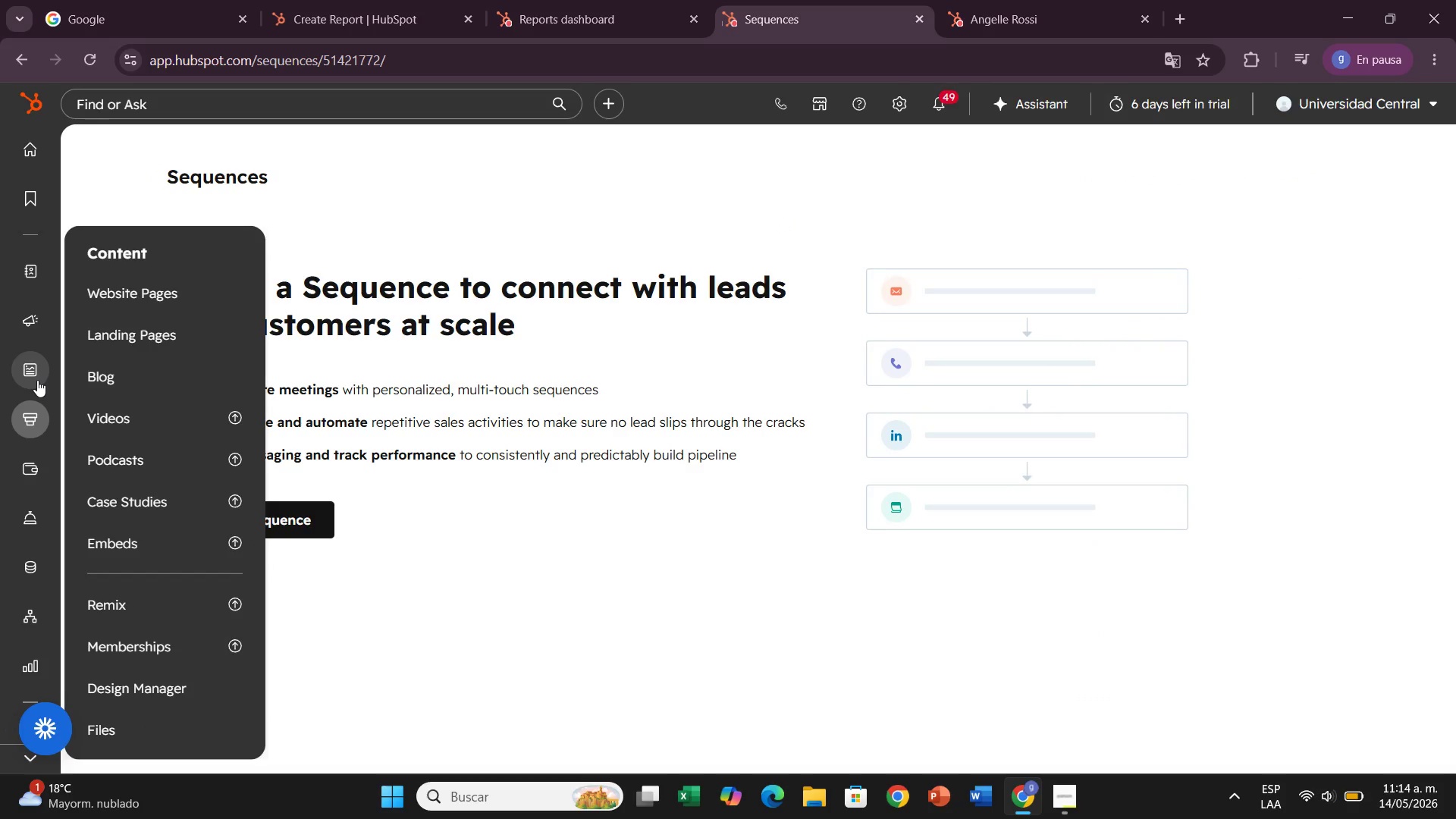 
mouse_move([54, 275])
 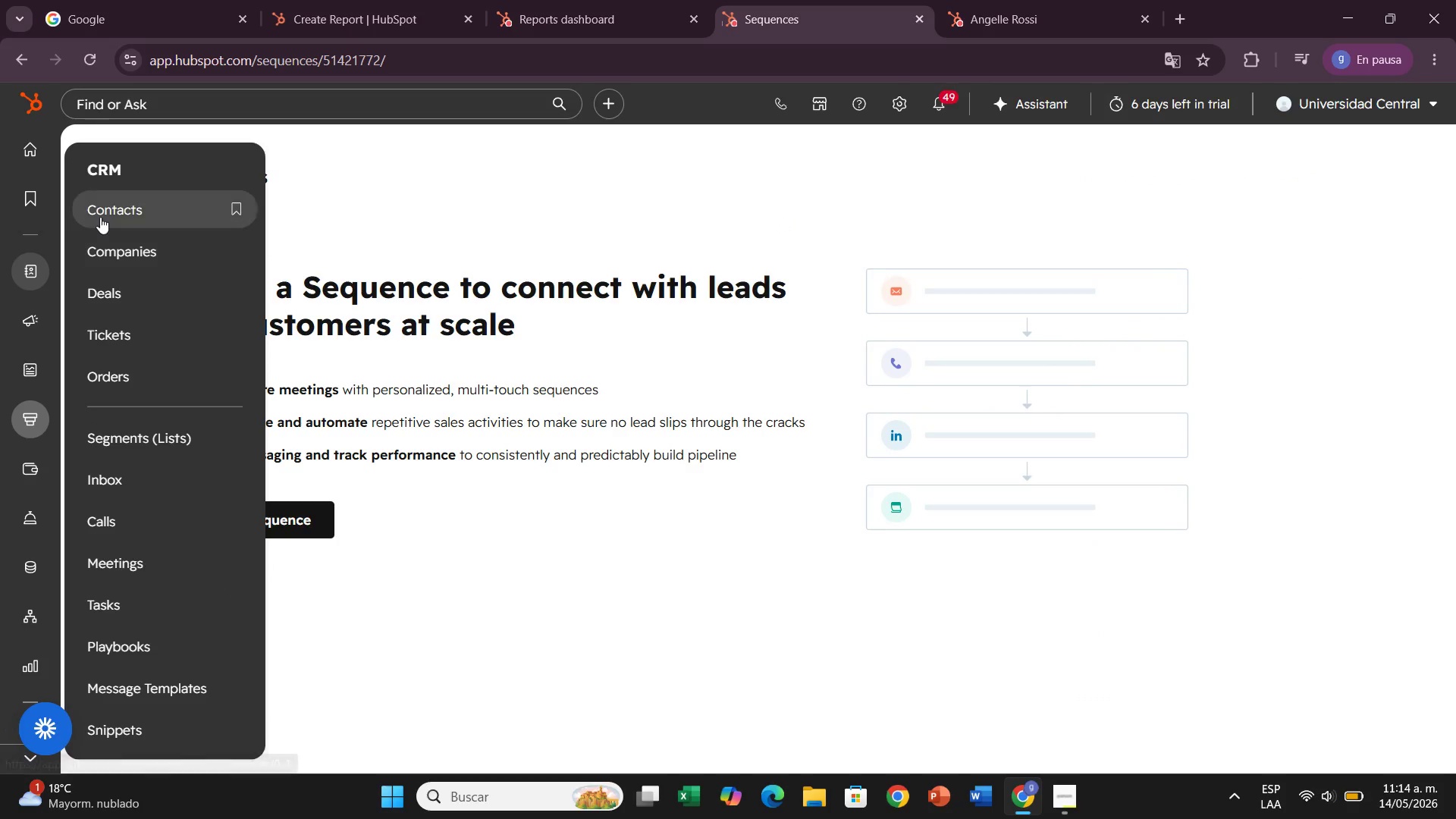 
left_click([100, 217])
 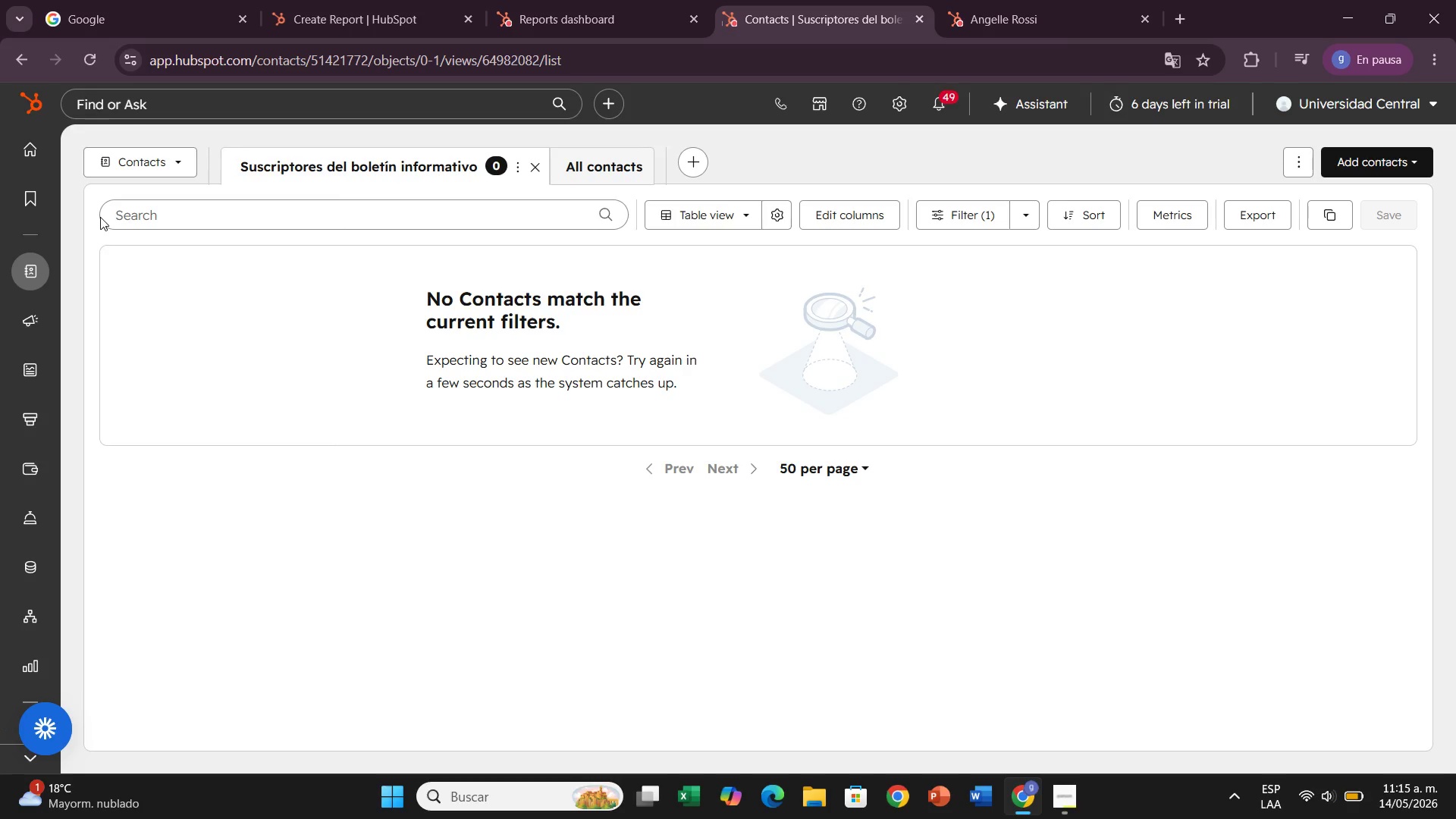 
wait(17.83)
 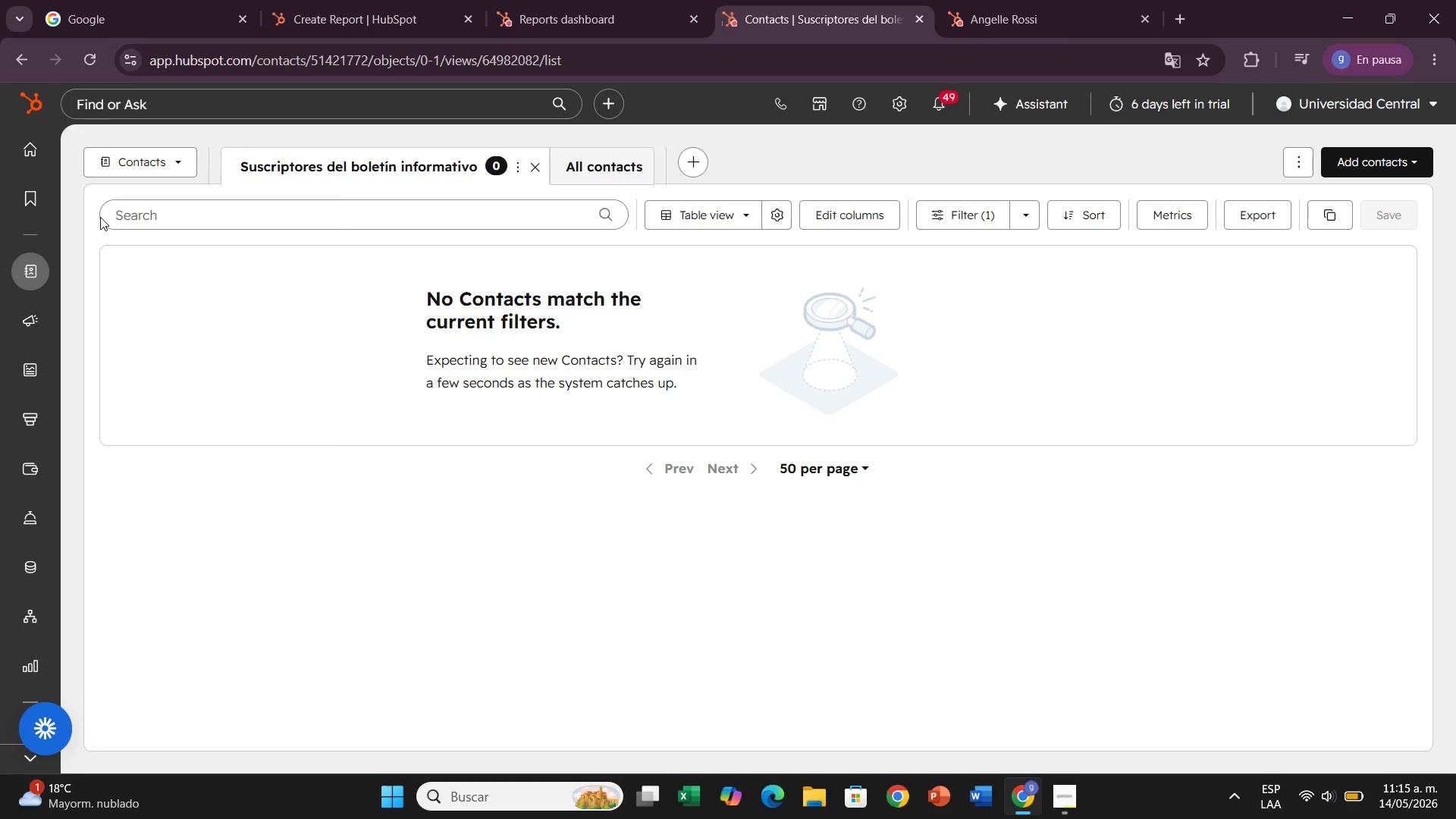 
left_click([577, 157])
 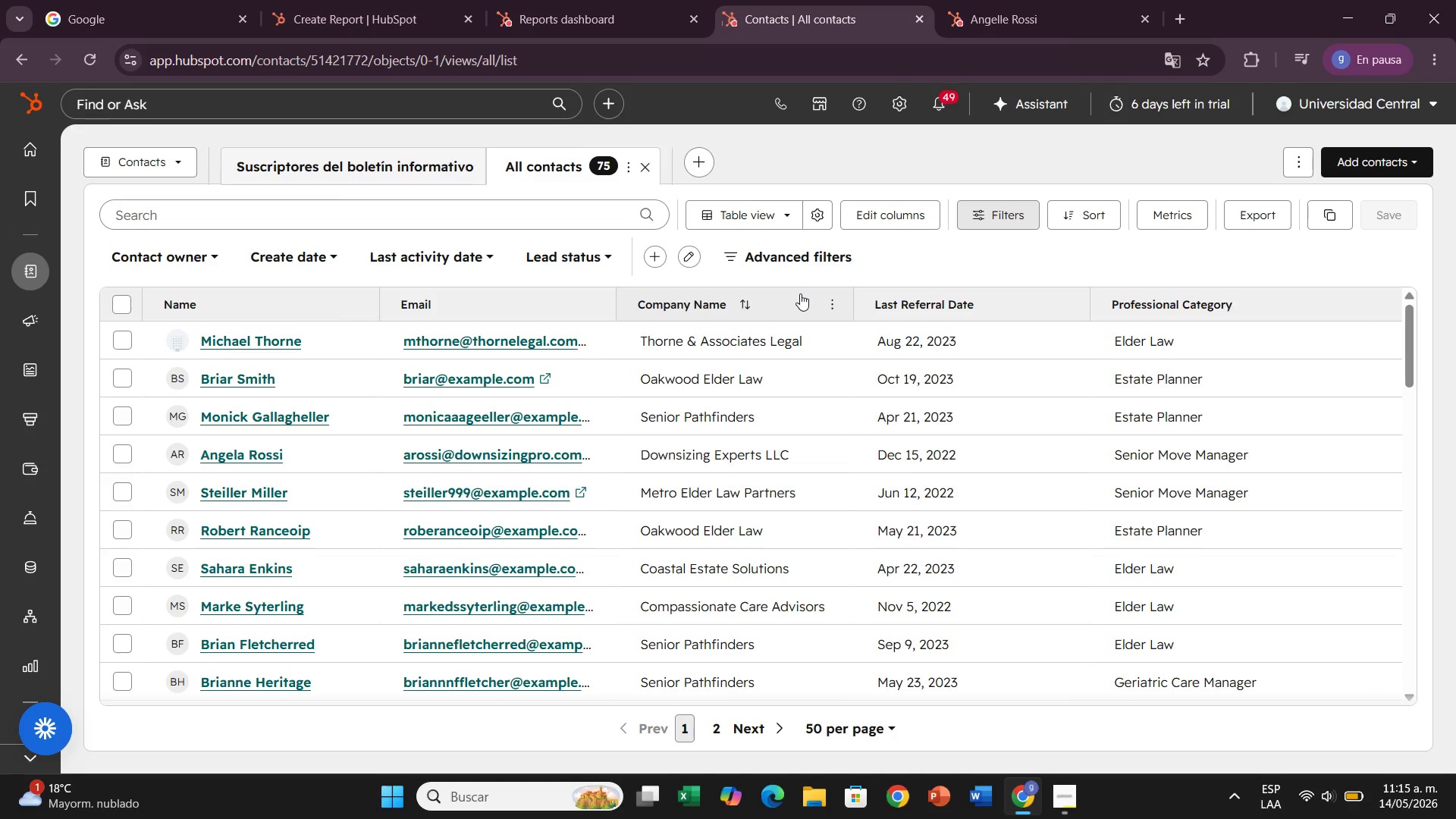 
wait(13.01)
 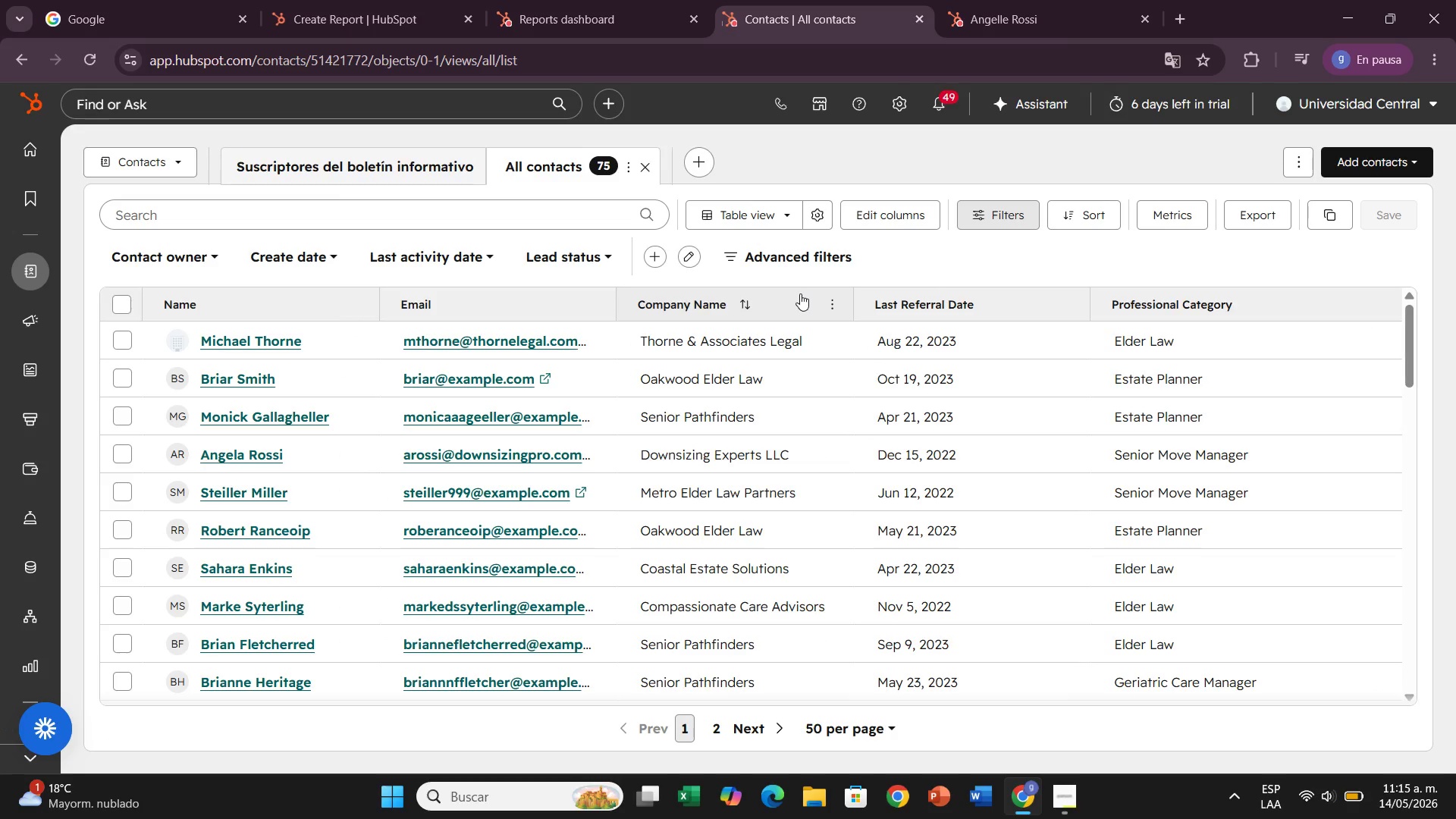 
scroll: coordinate [810, 315], scroll_direction: down, amount: 1.0
 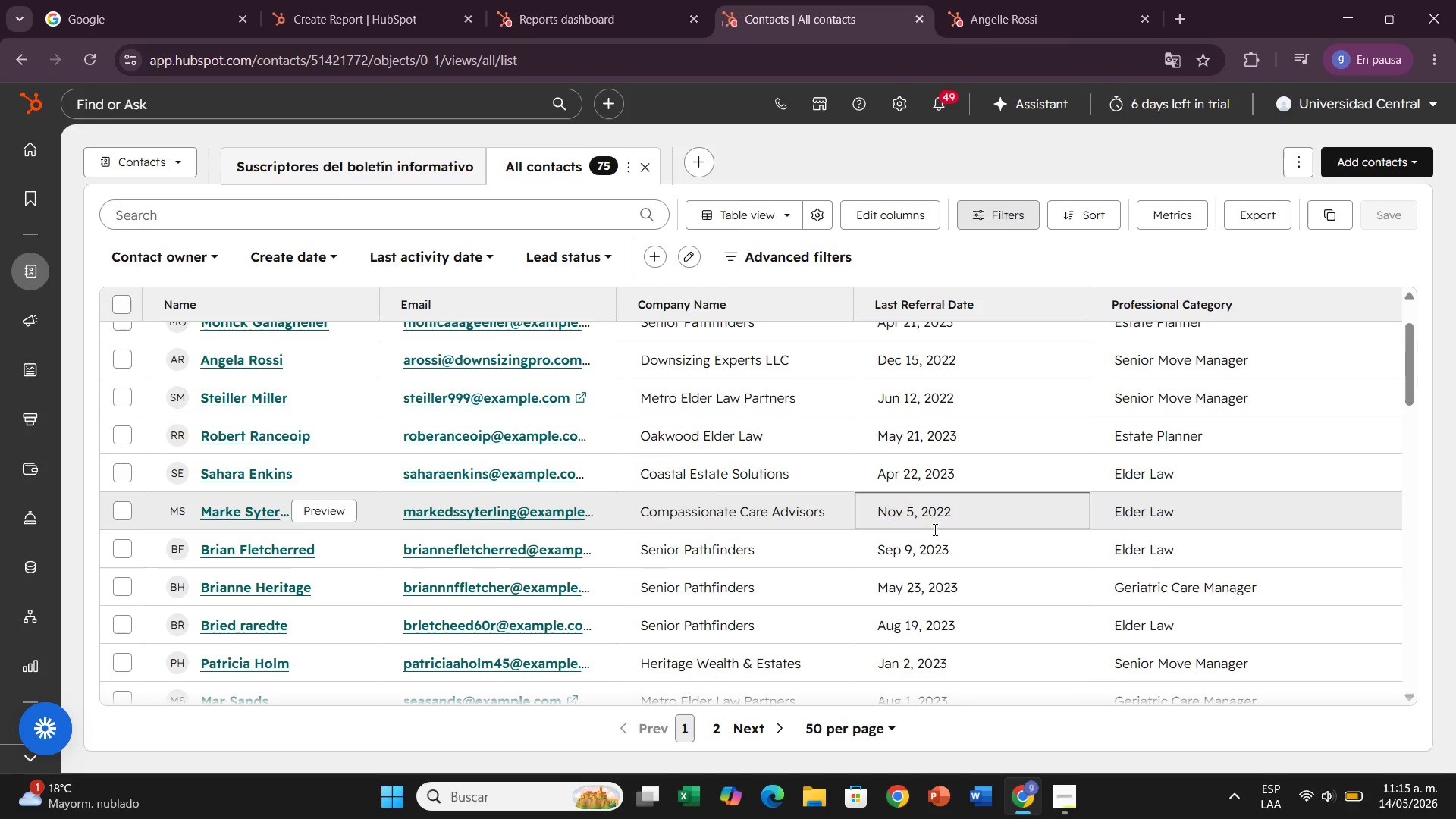 
scroll: coordinate [933, 528], scroll_direction: up, amount: 2.0
 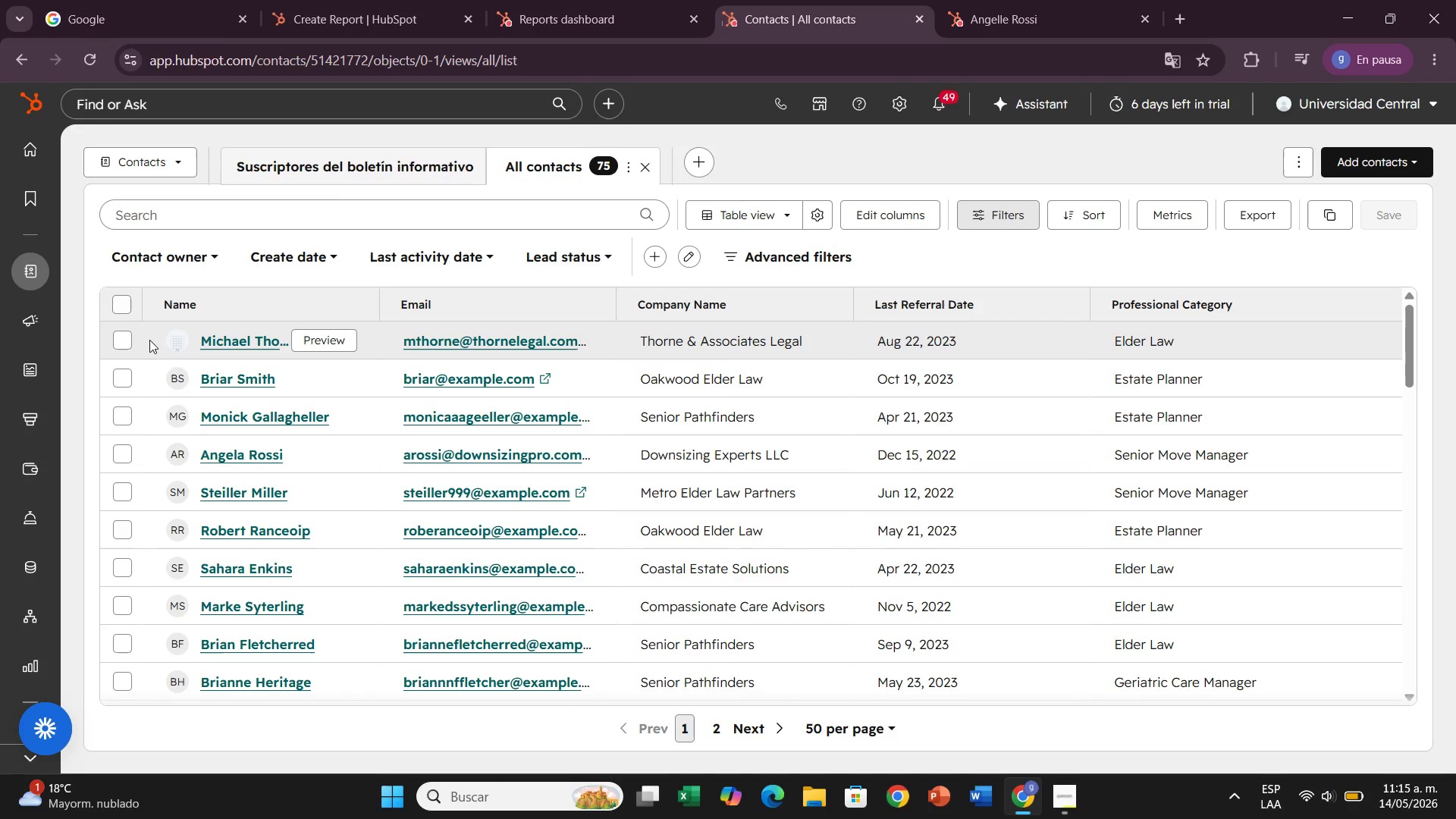 
left_click([124, 345])
 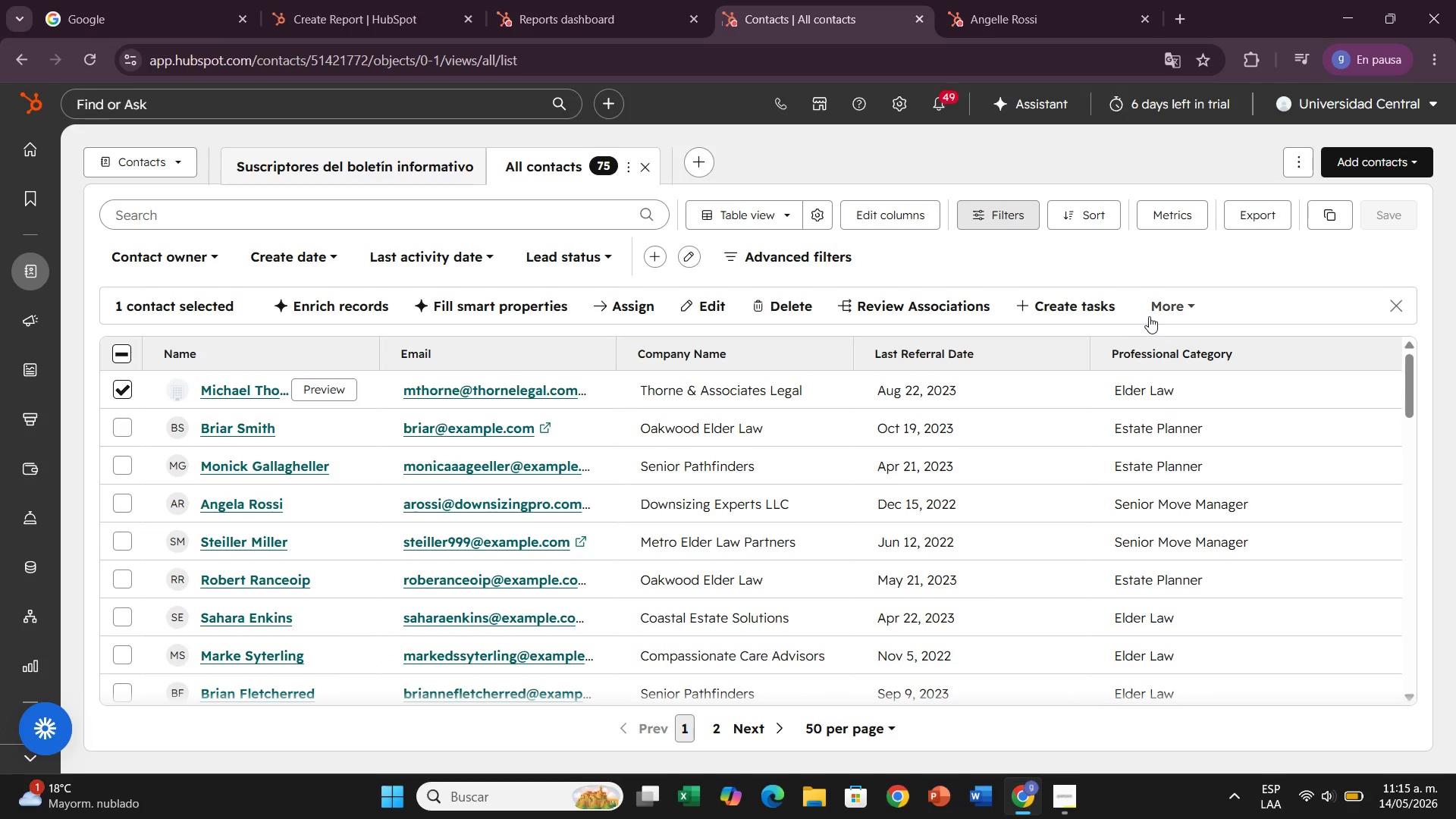 
left_click([1173, 294])
 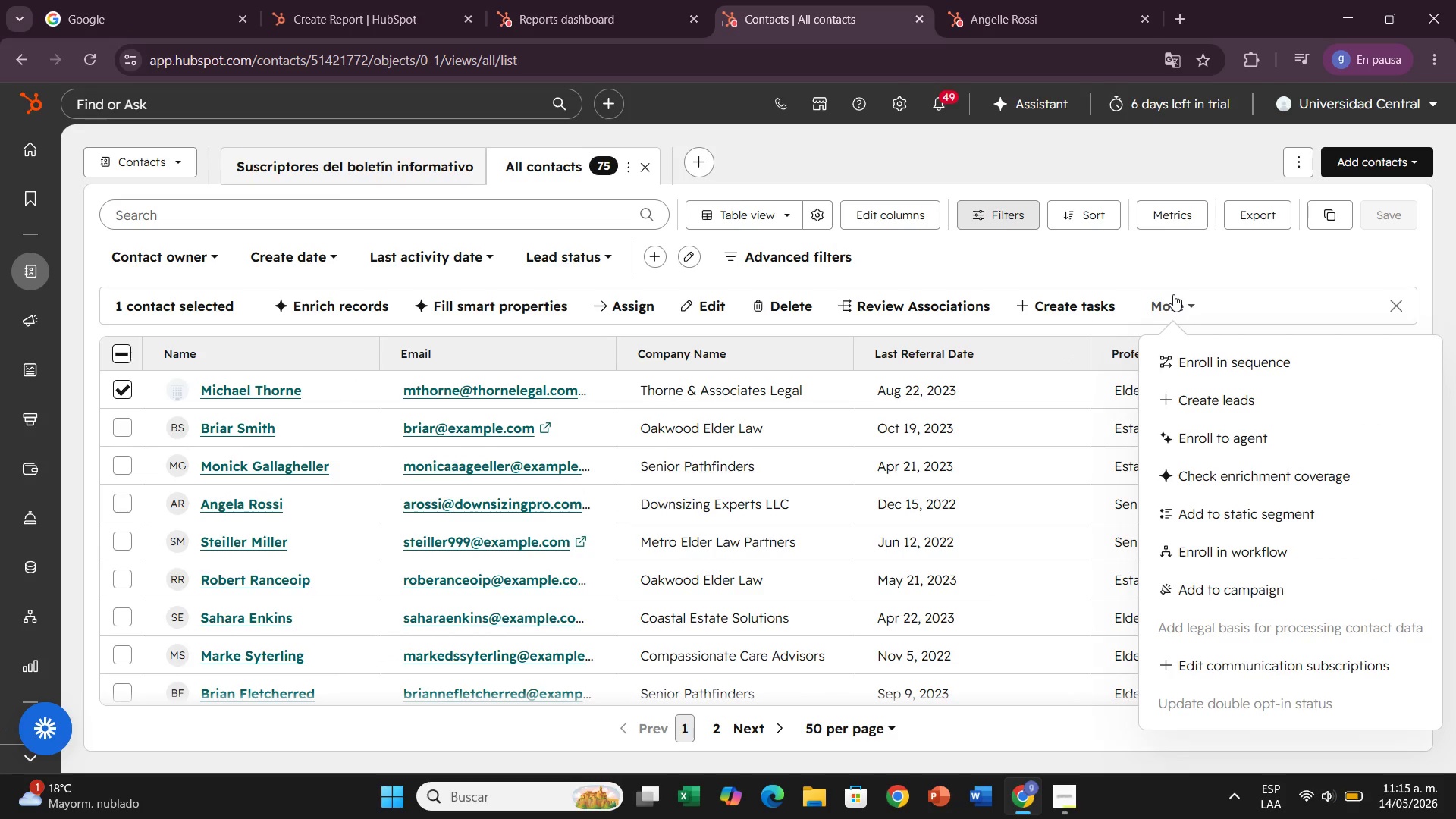 
left_click([1172, 266])
 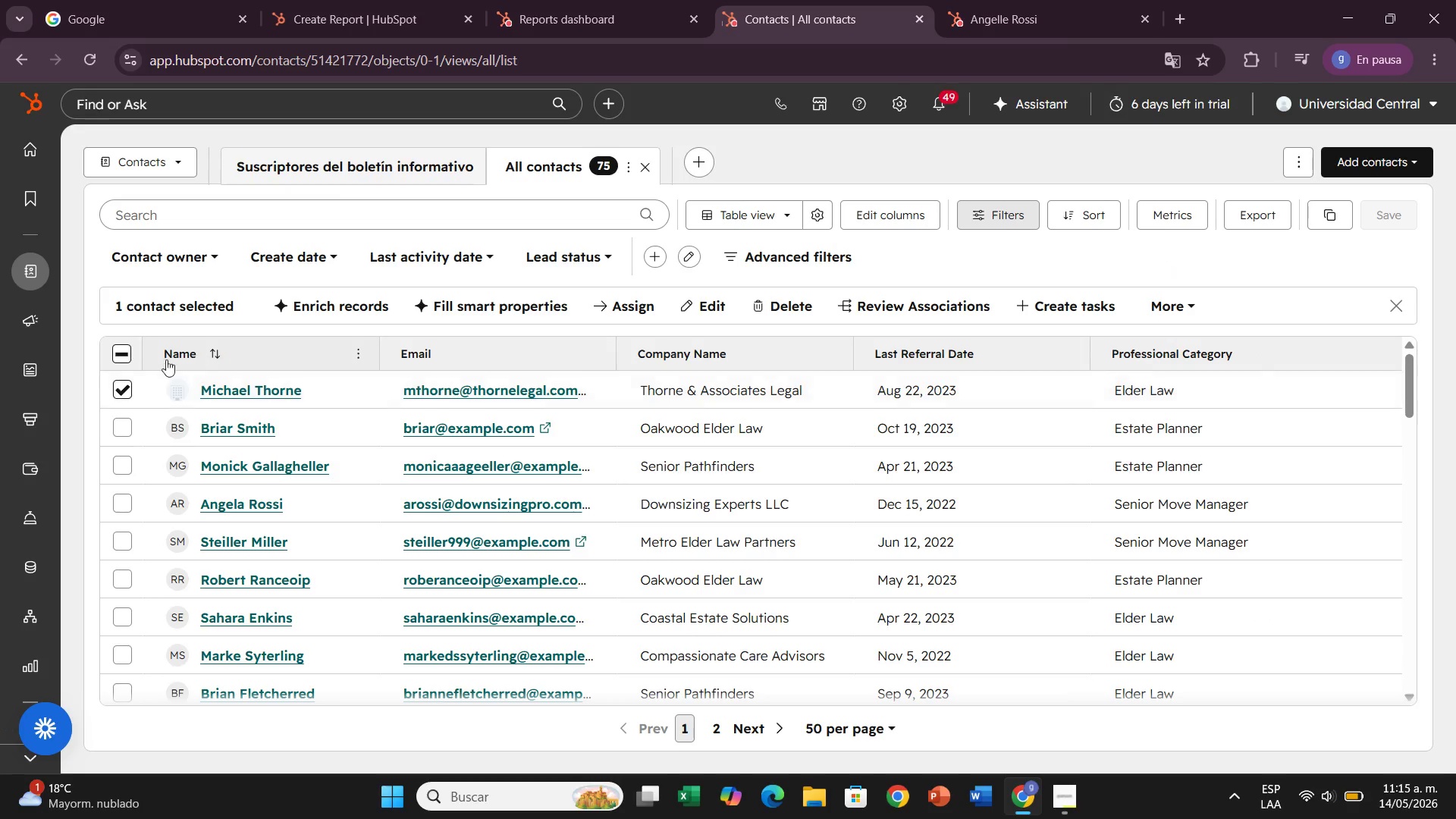 
left_click([124, 357])
 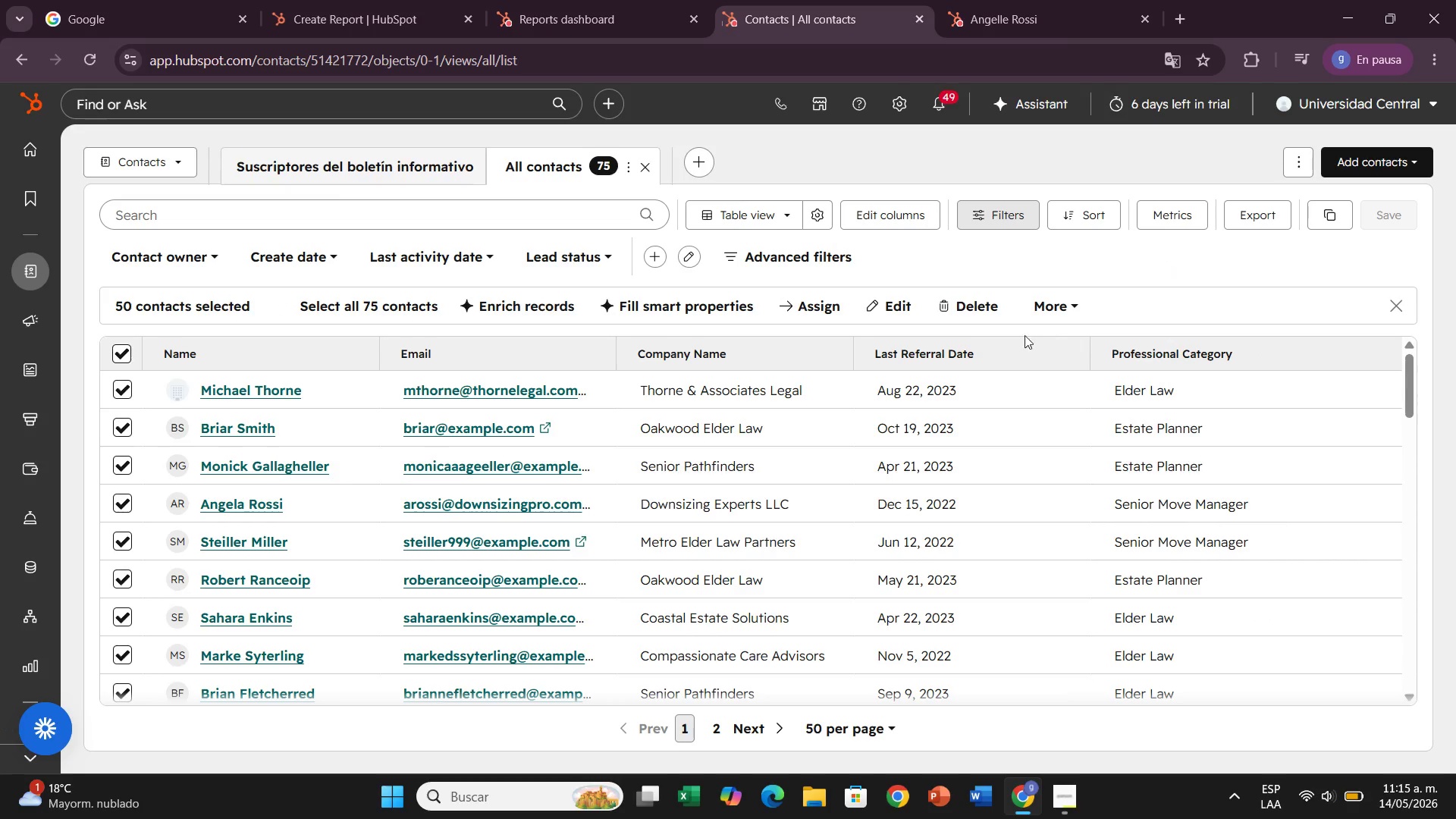 
left_click([1032, 309])
 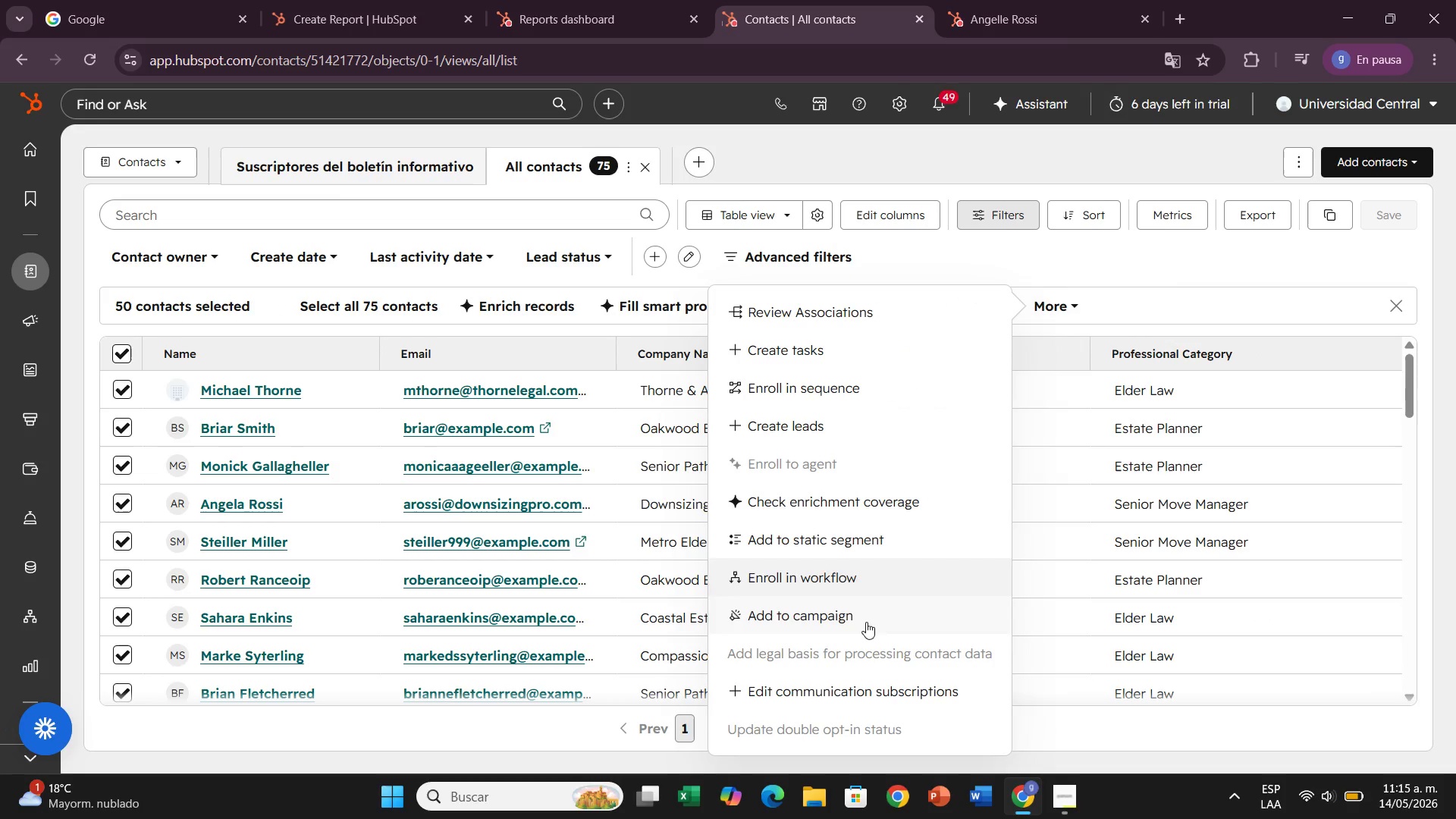 
left_click([846, 586])
 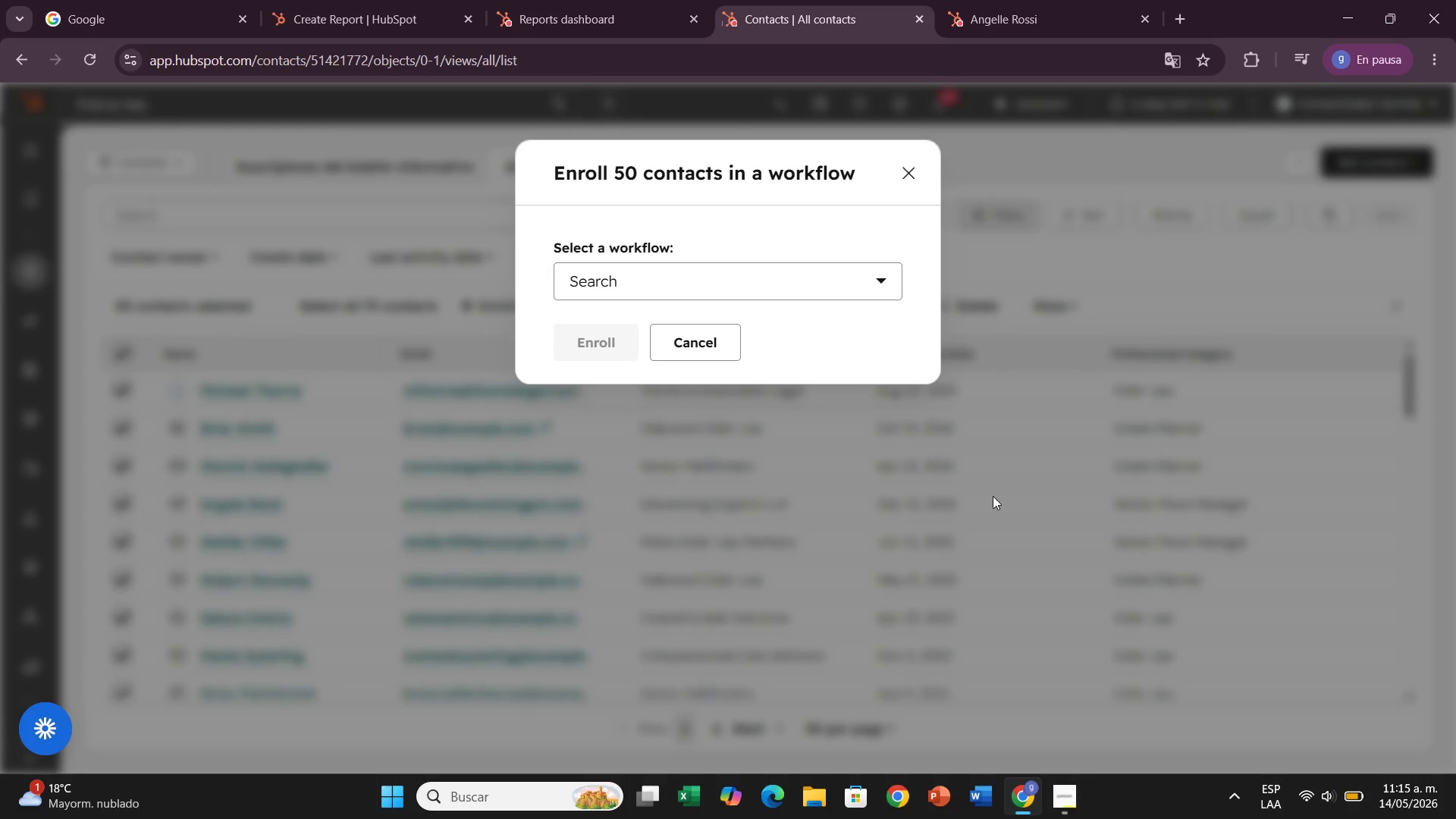 
left_click([827, 274])
 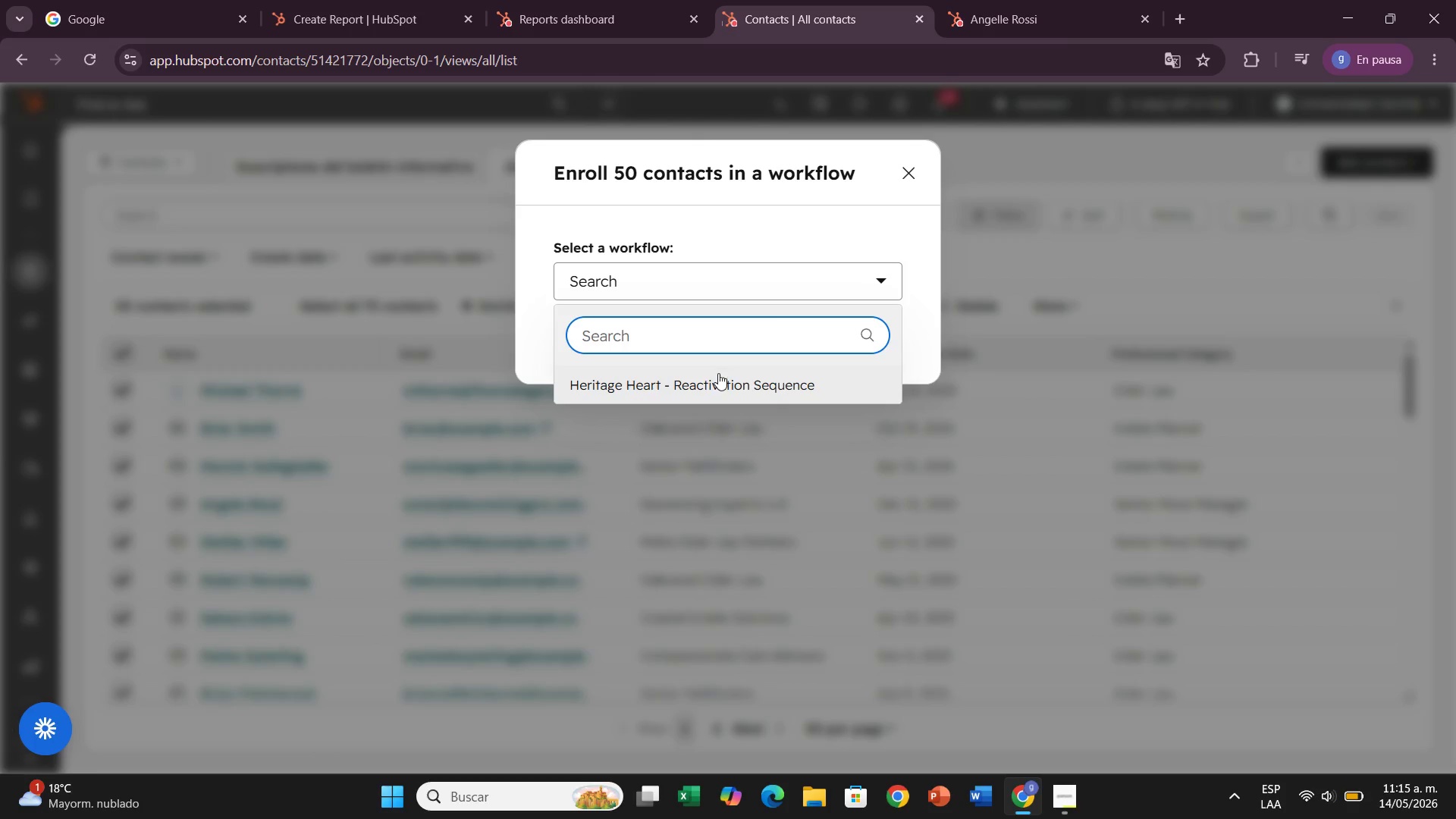 
left_click([716, 378])
 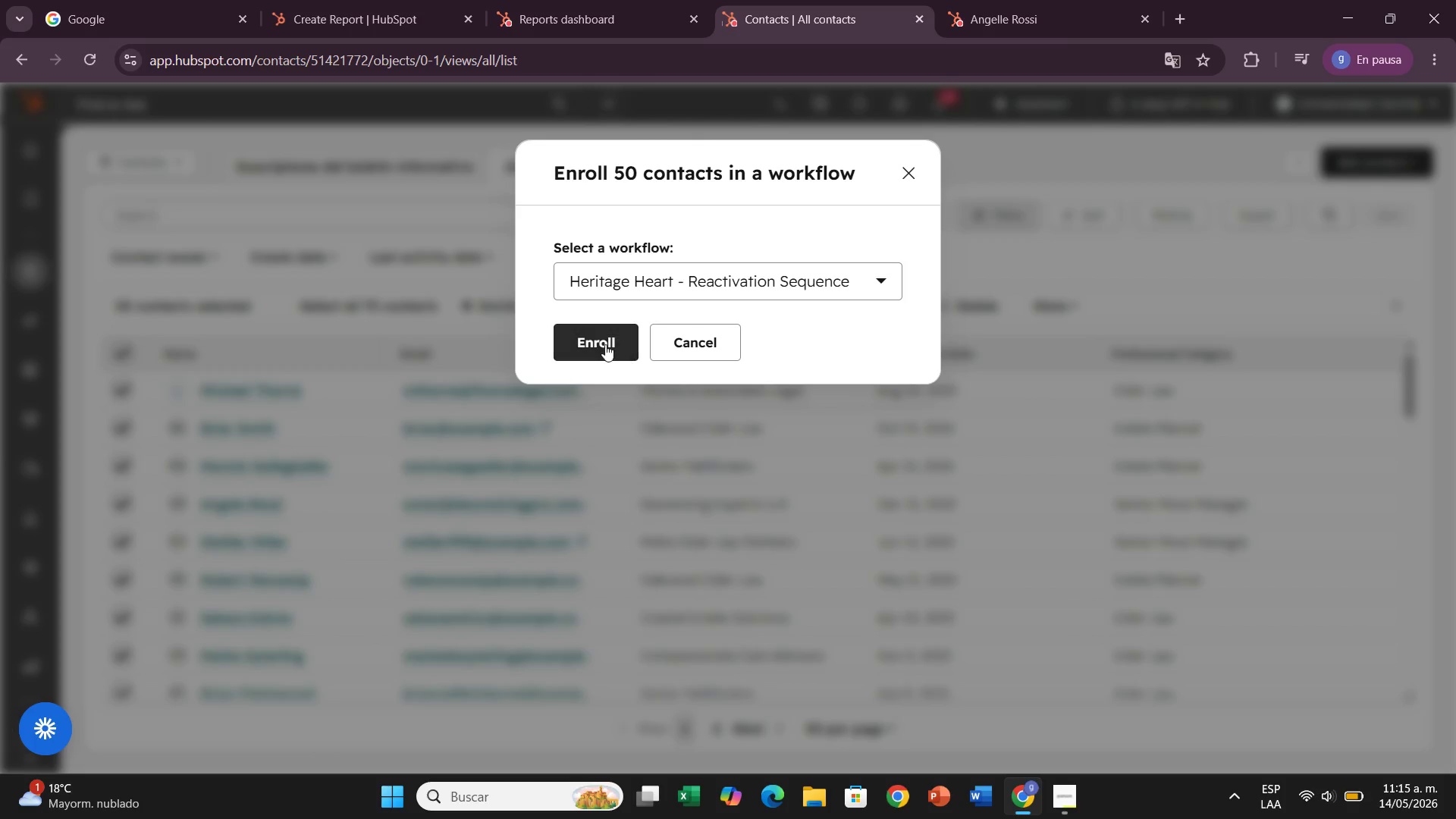 
left_click([601, 344])
 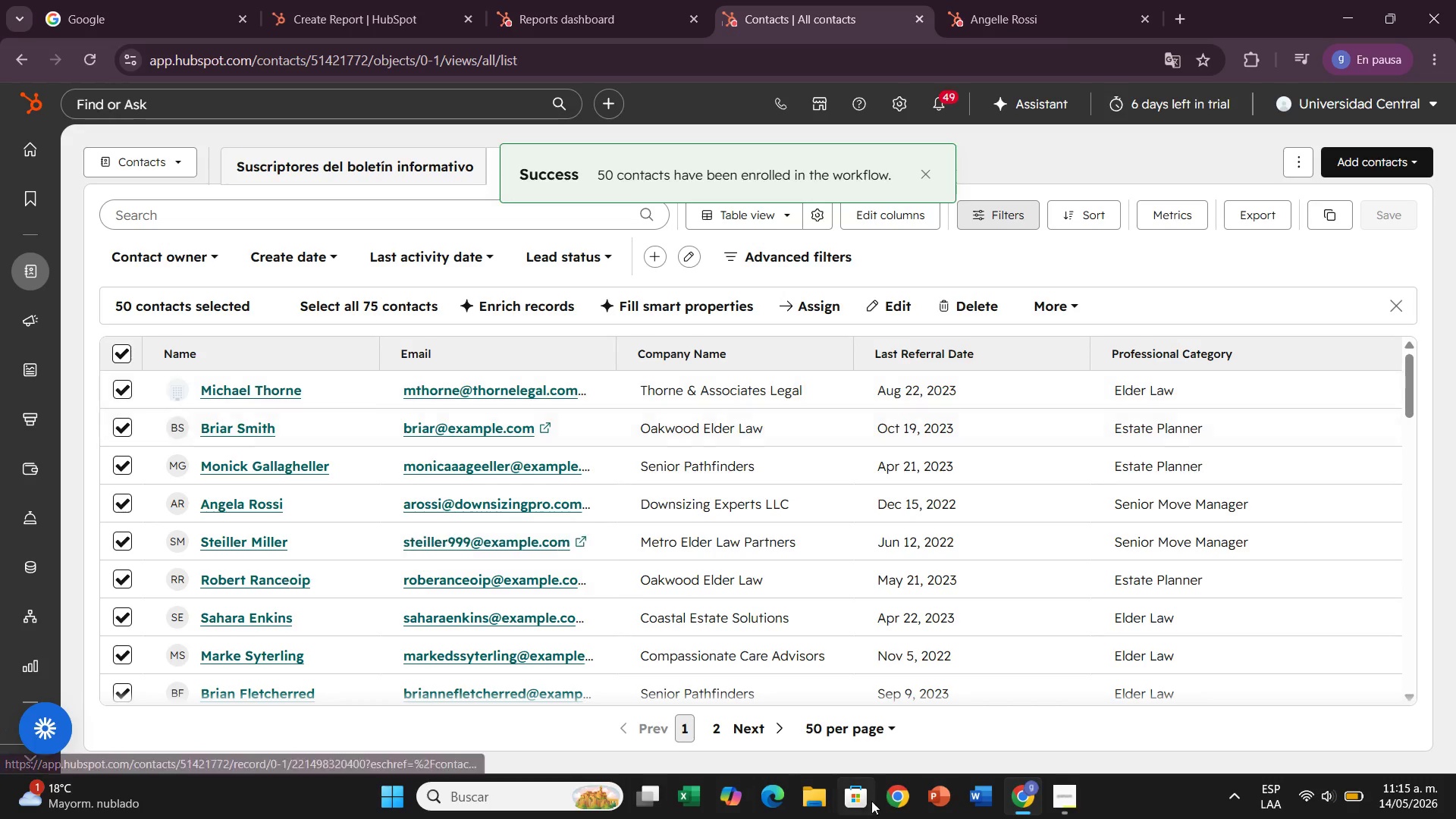 
left_click([723, 730])
 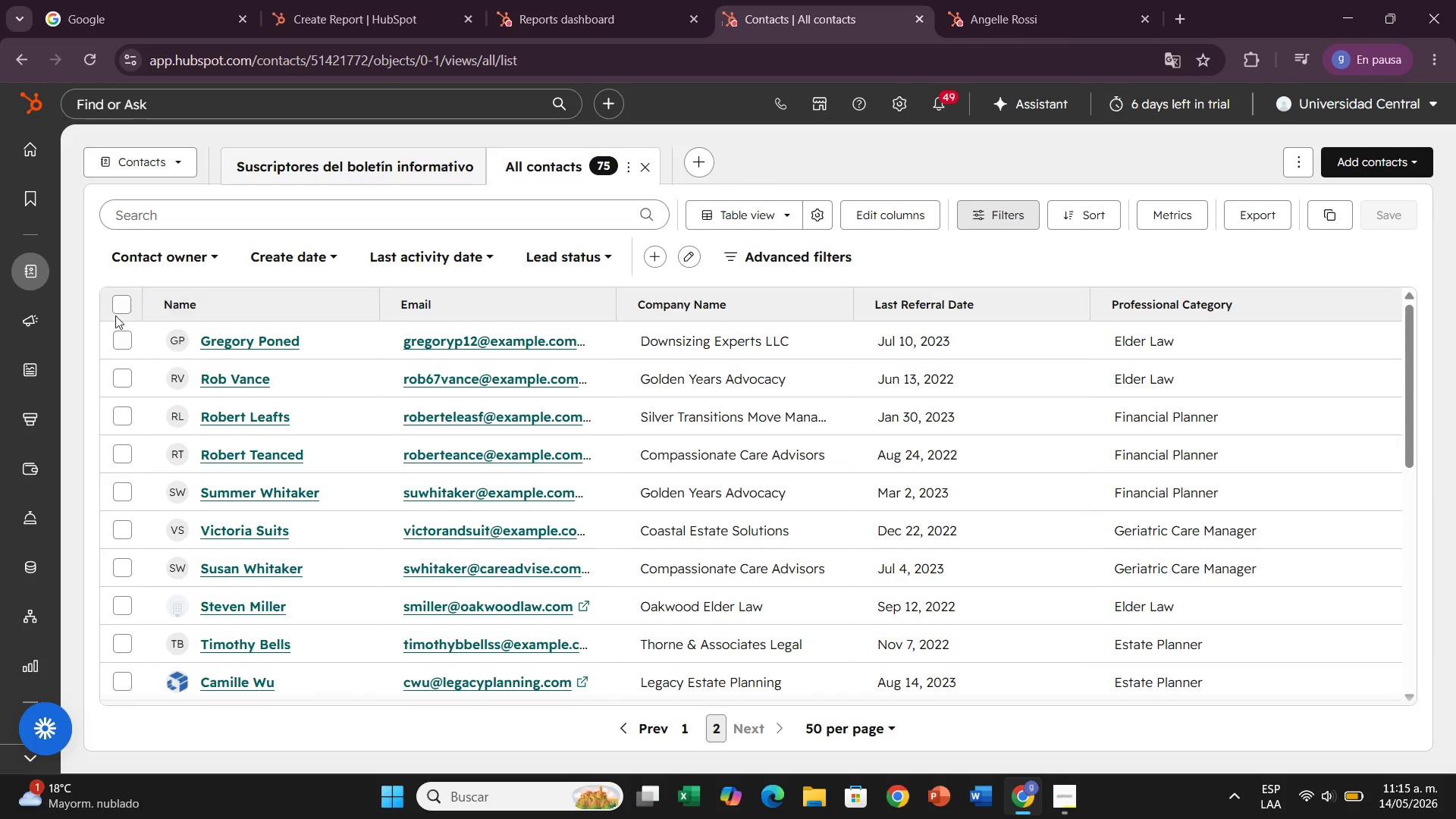 
left_click([118, 302])
 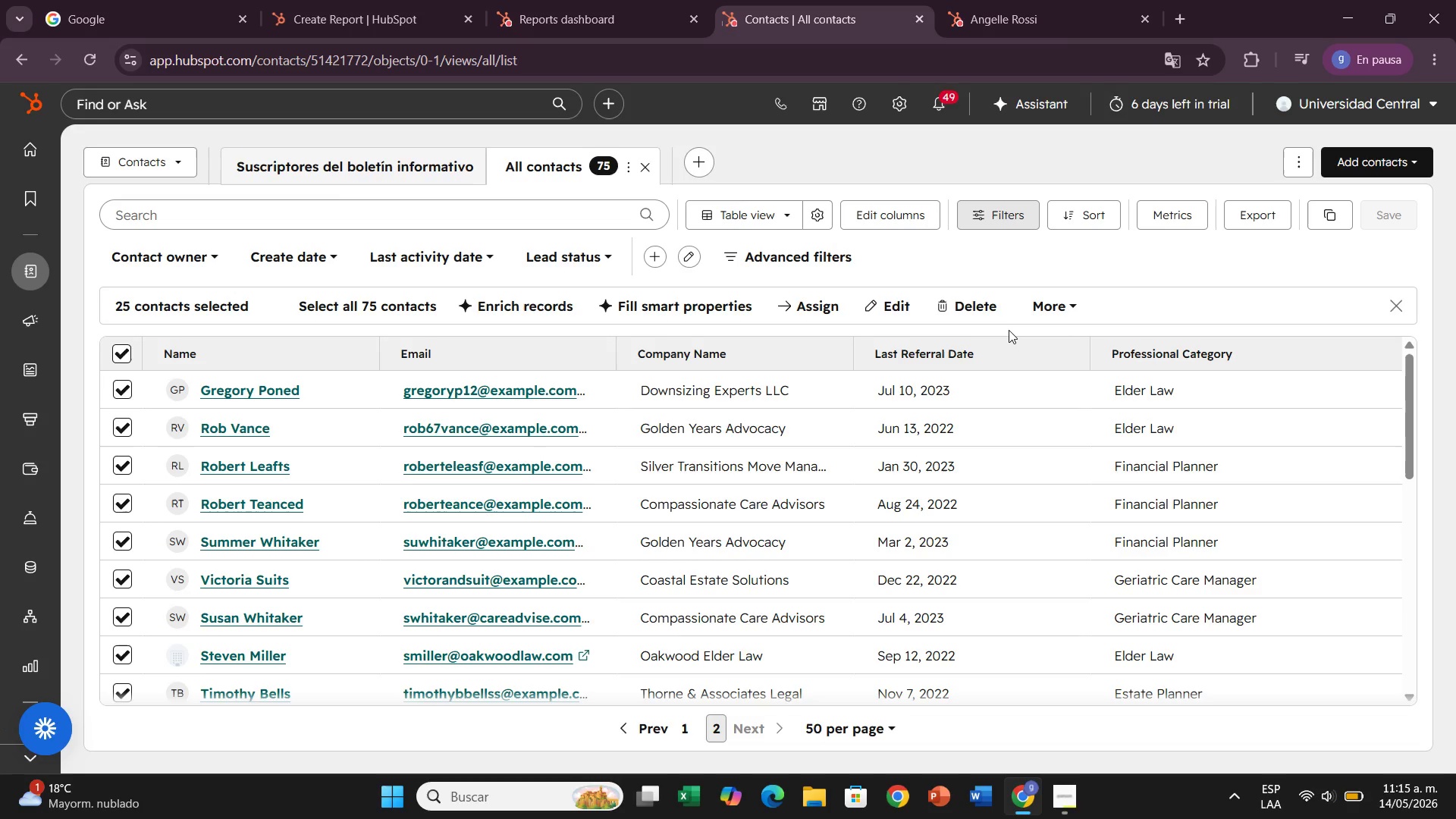 
left_click([1050, 302])
 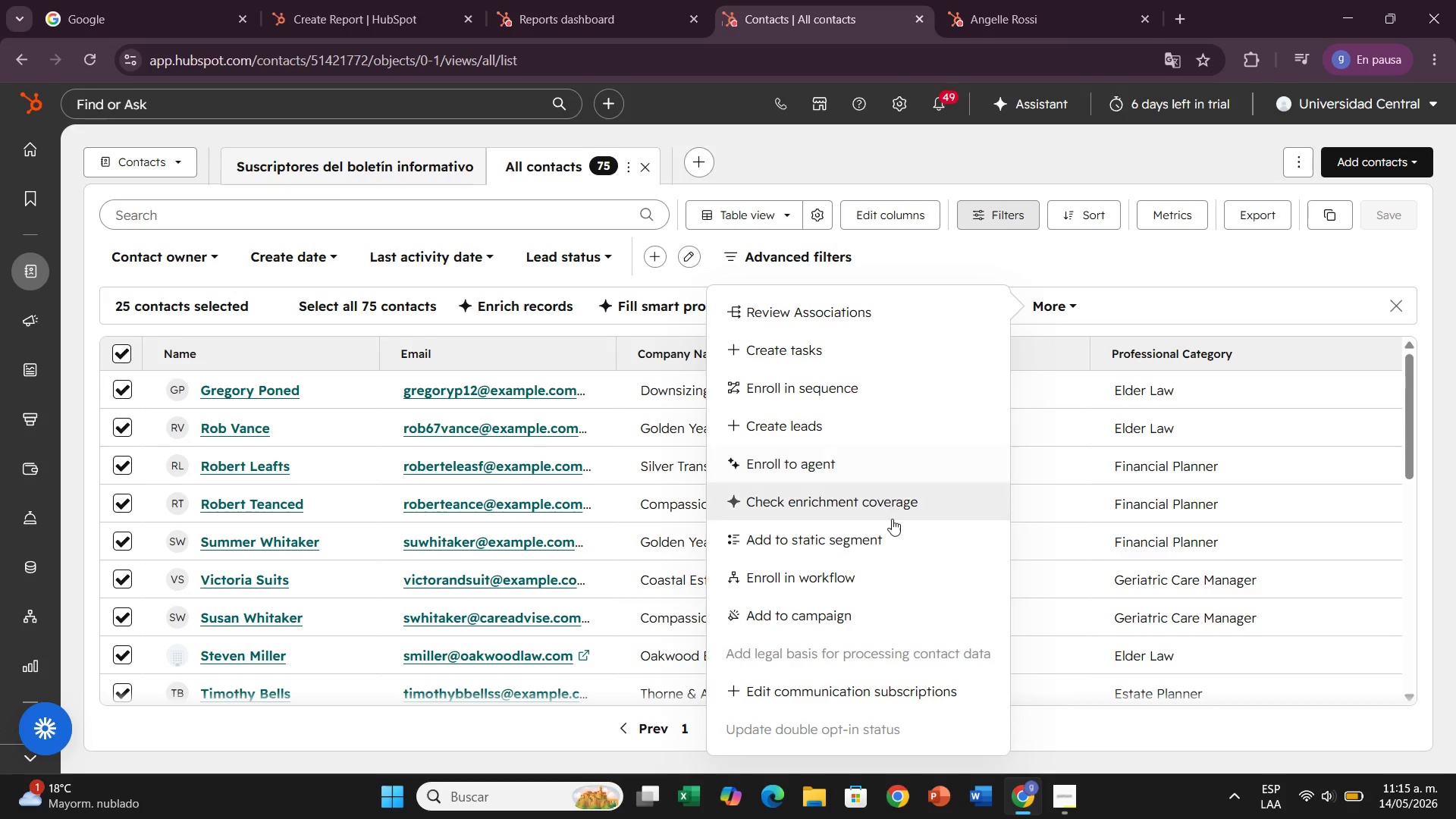 
left_click([906, 573])
 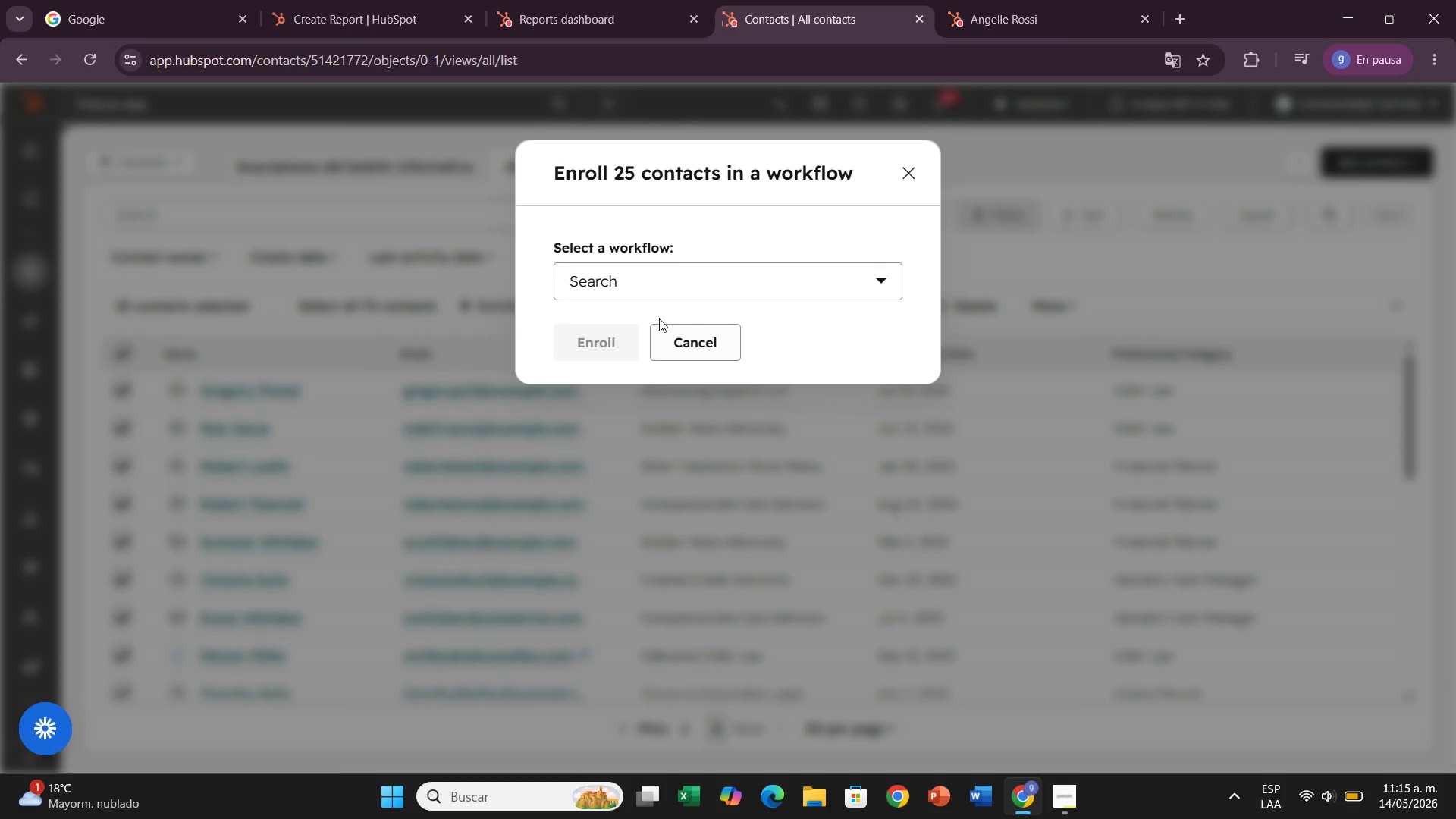 
left_click_drag(start_coordinate=[656, 290], to_coordinate=[656, 294])
 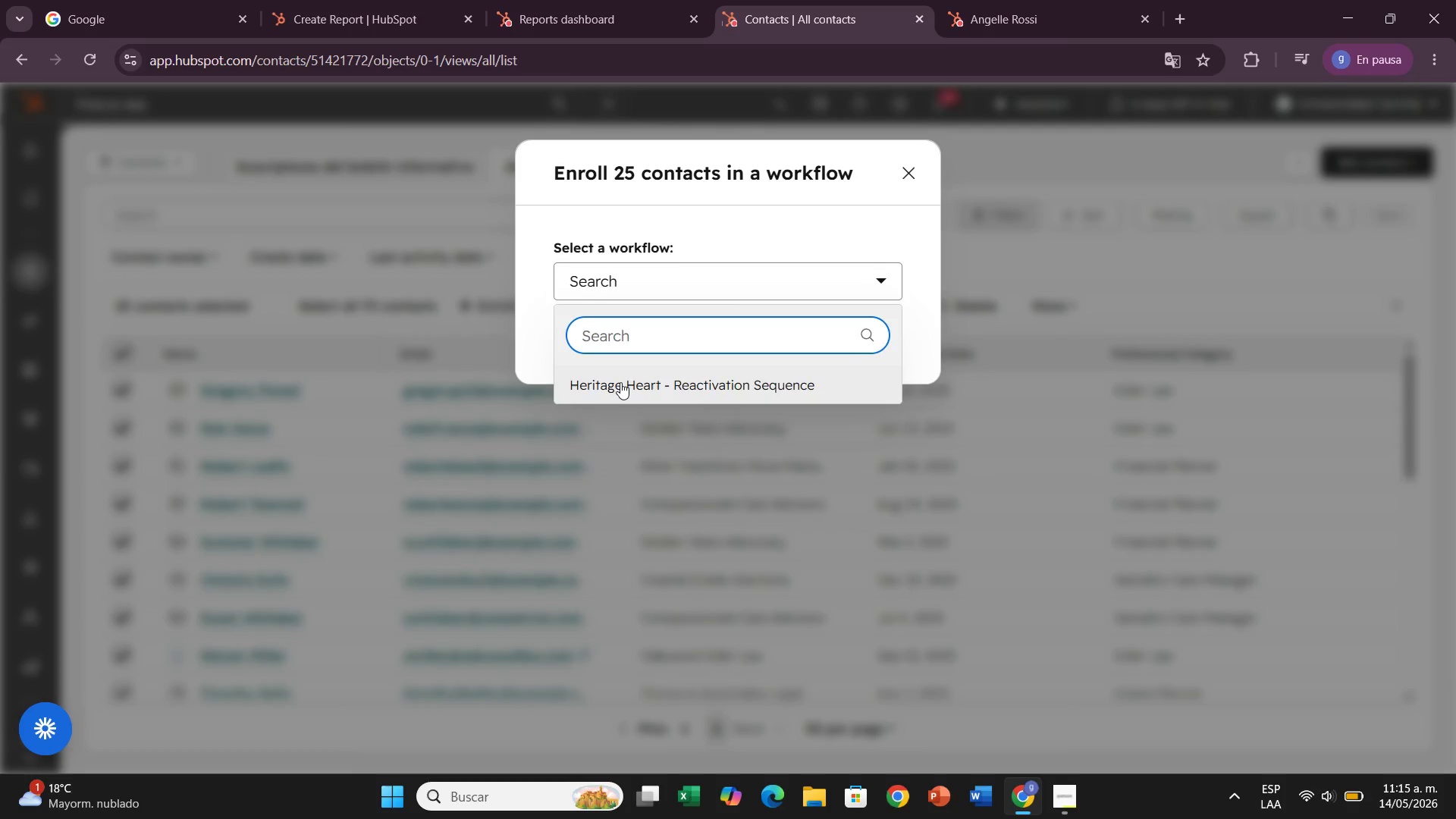 
left_click([621, 383])
 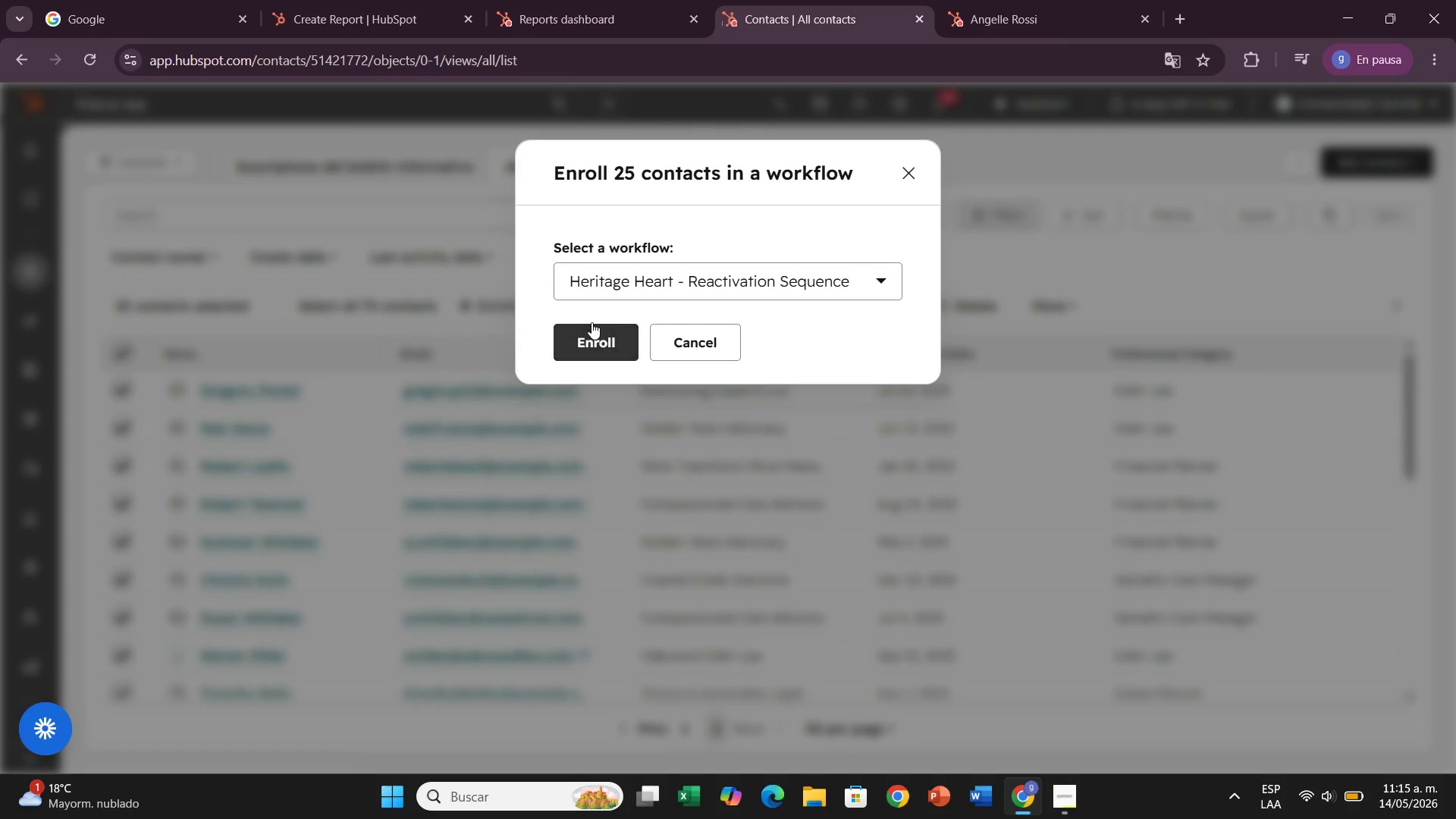 
left_click([592, 322])
 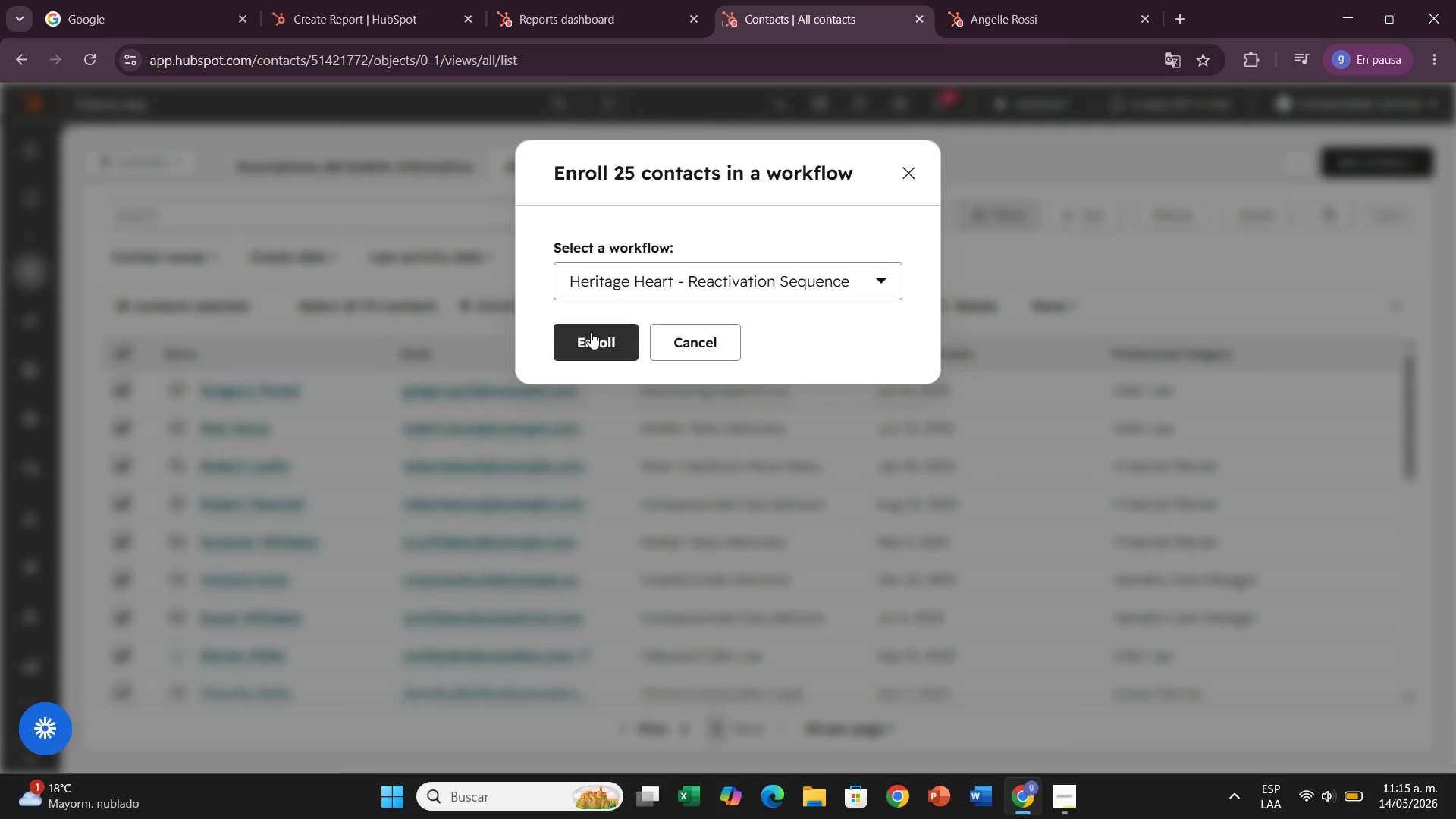 
left_click([591, 332])
 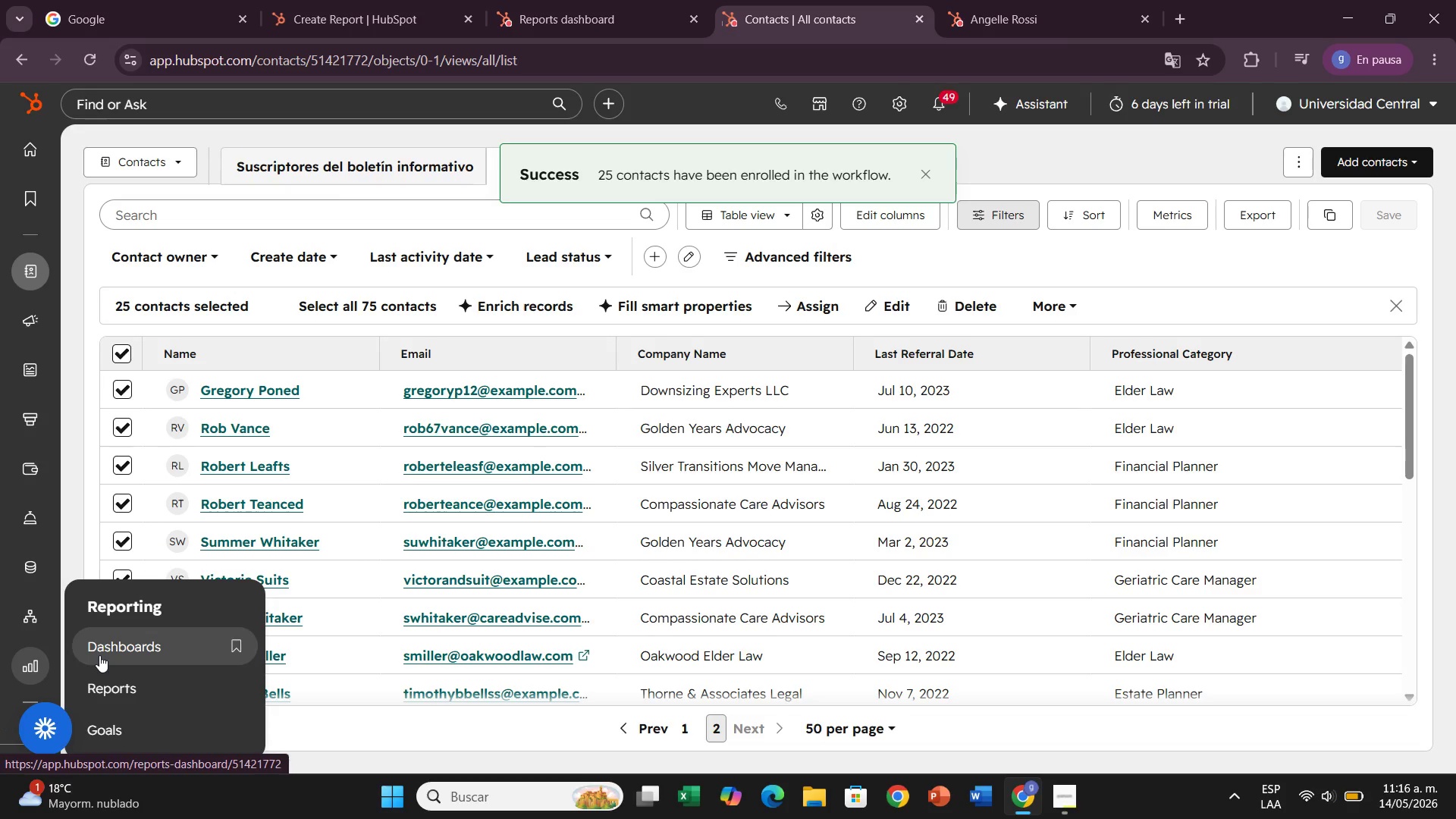 
wait(5.95)
 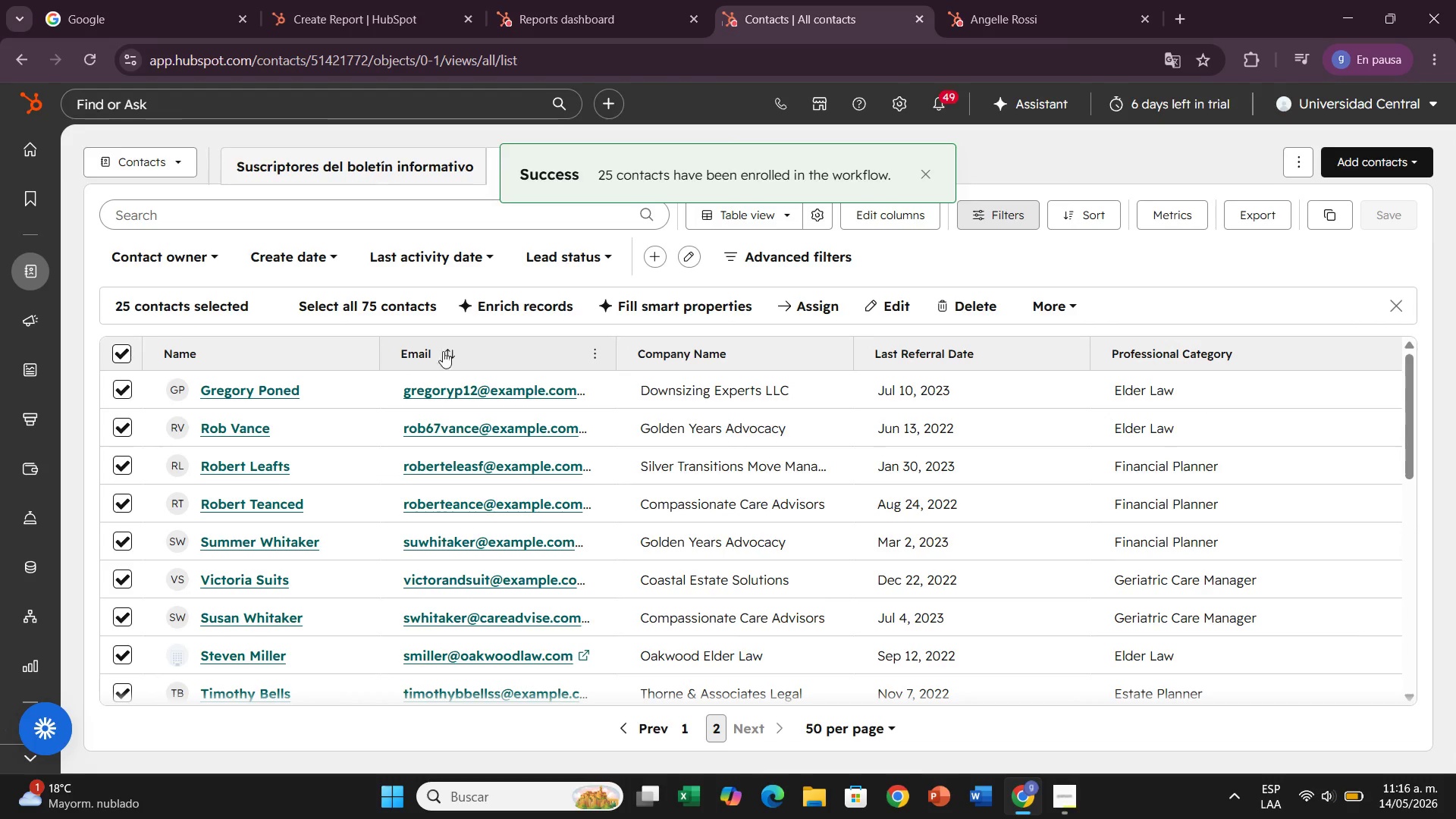 
scroll: coordinate [780, 639], scroll_direction: down, amount: 5.0
 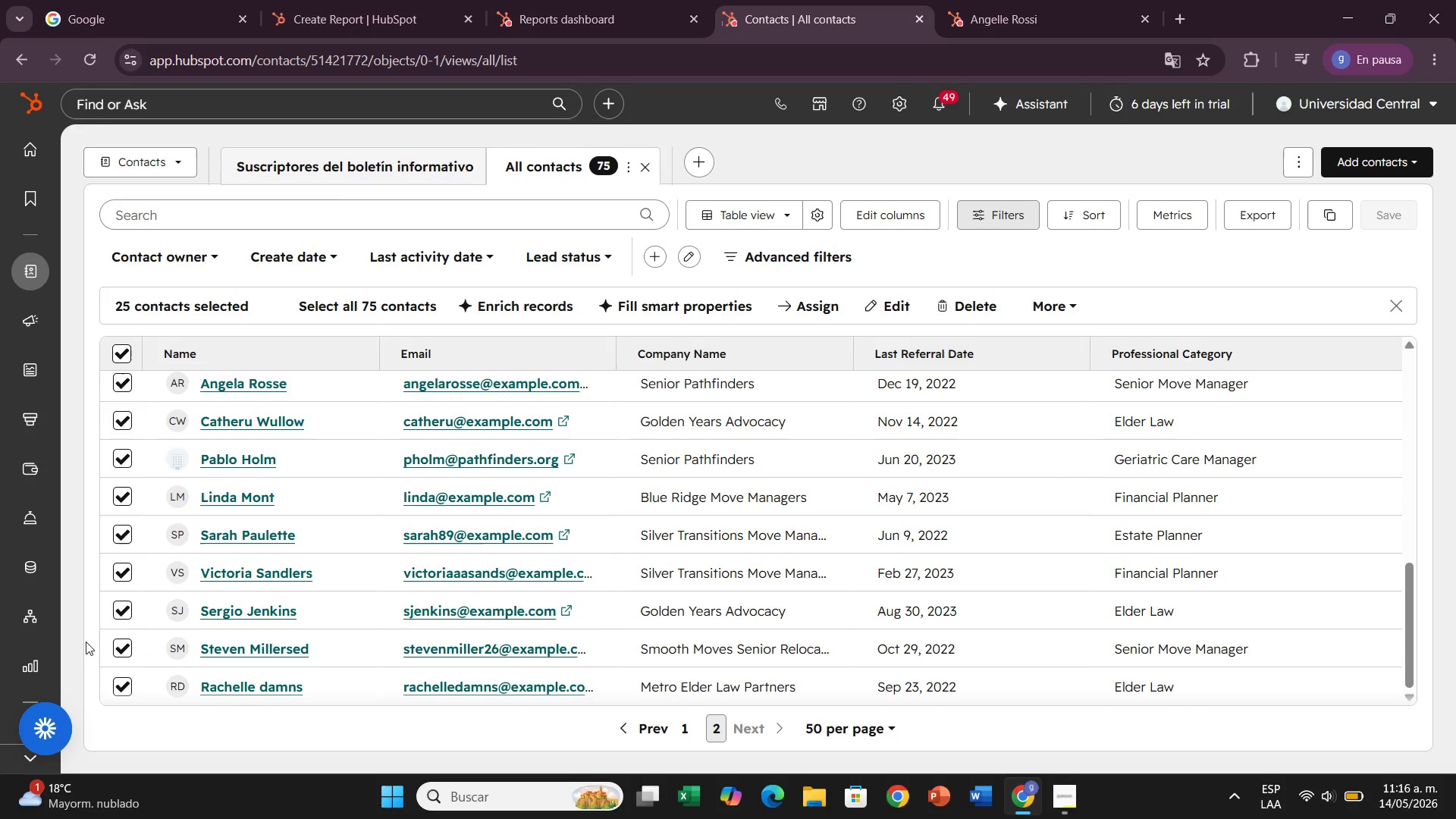 
left_click([99, 654])
 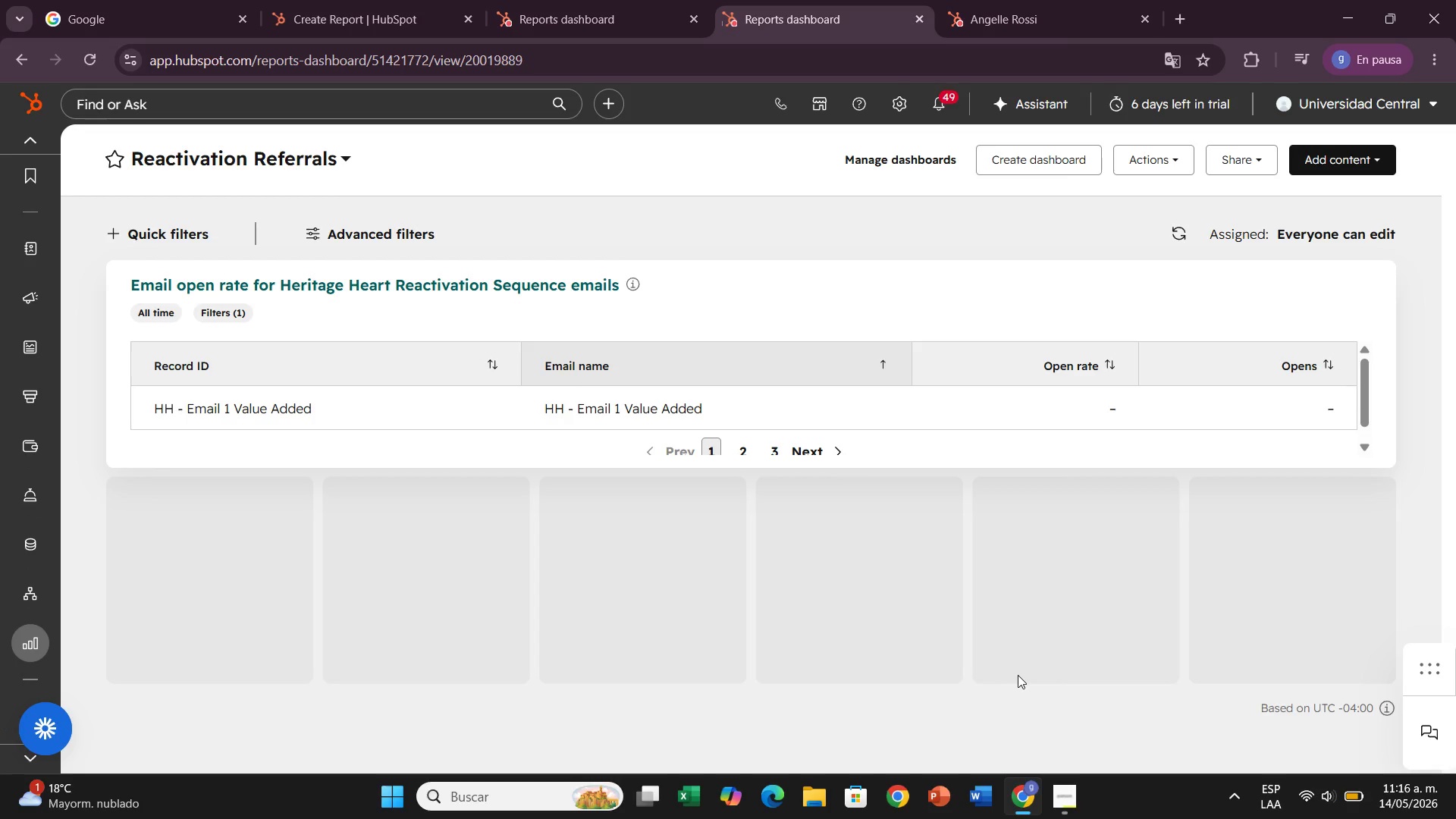 
wait(31.19)
 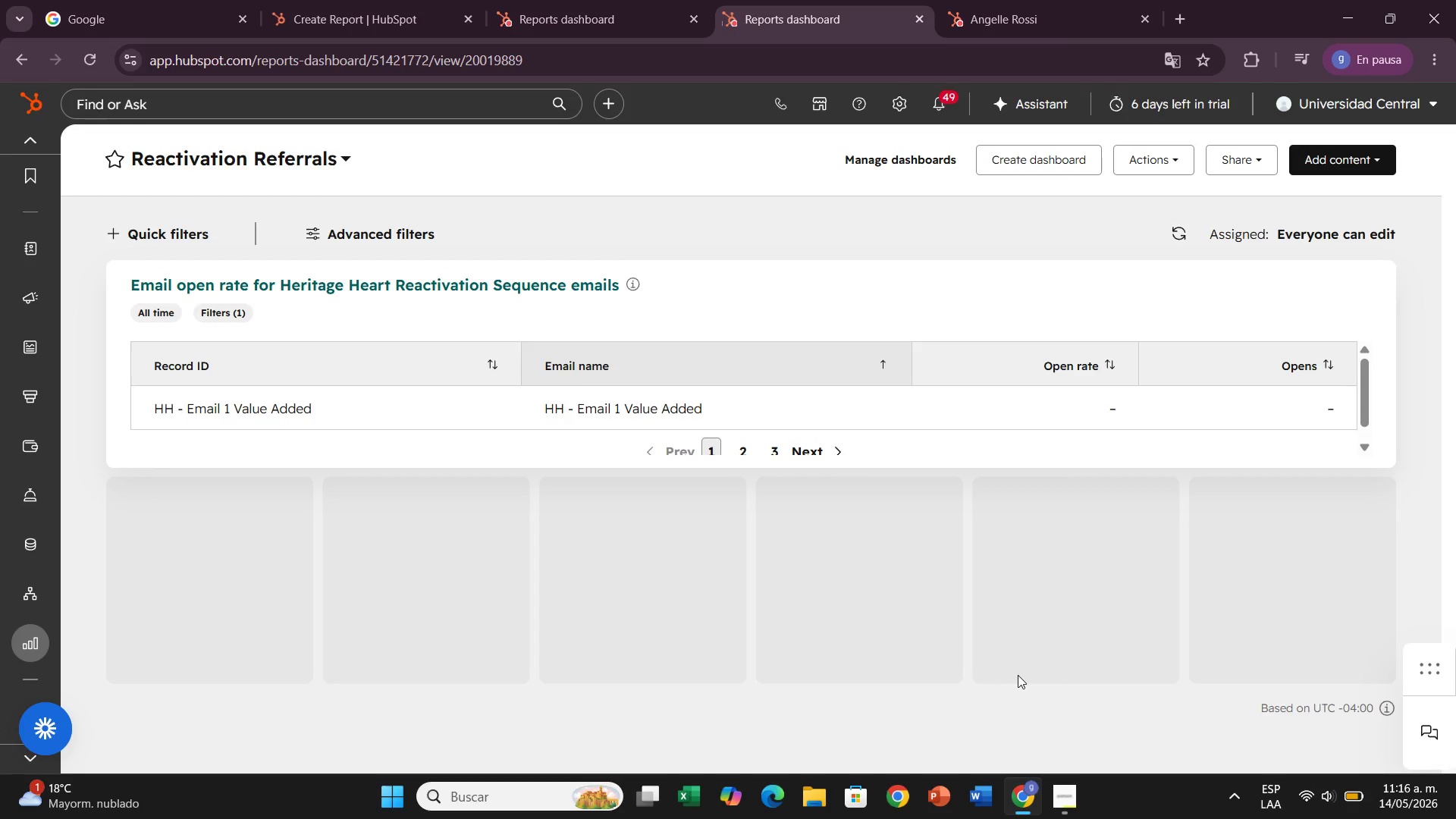 
left_click([1320, 162])
 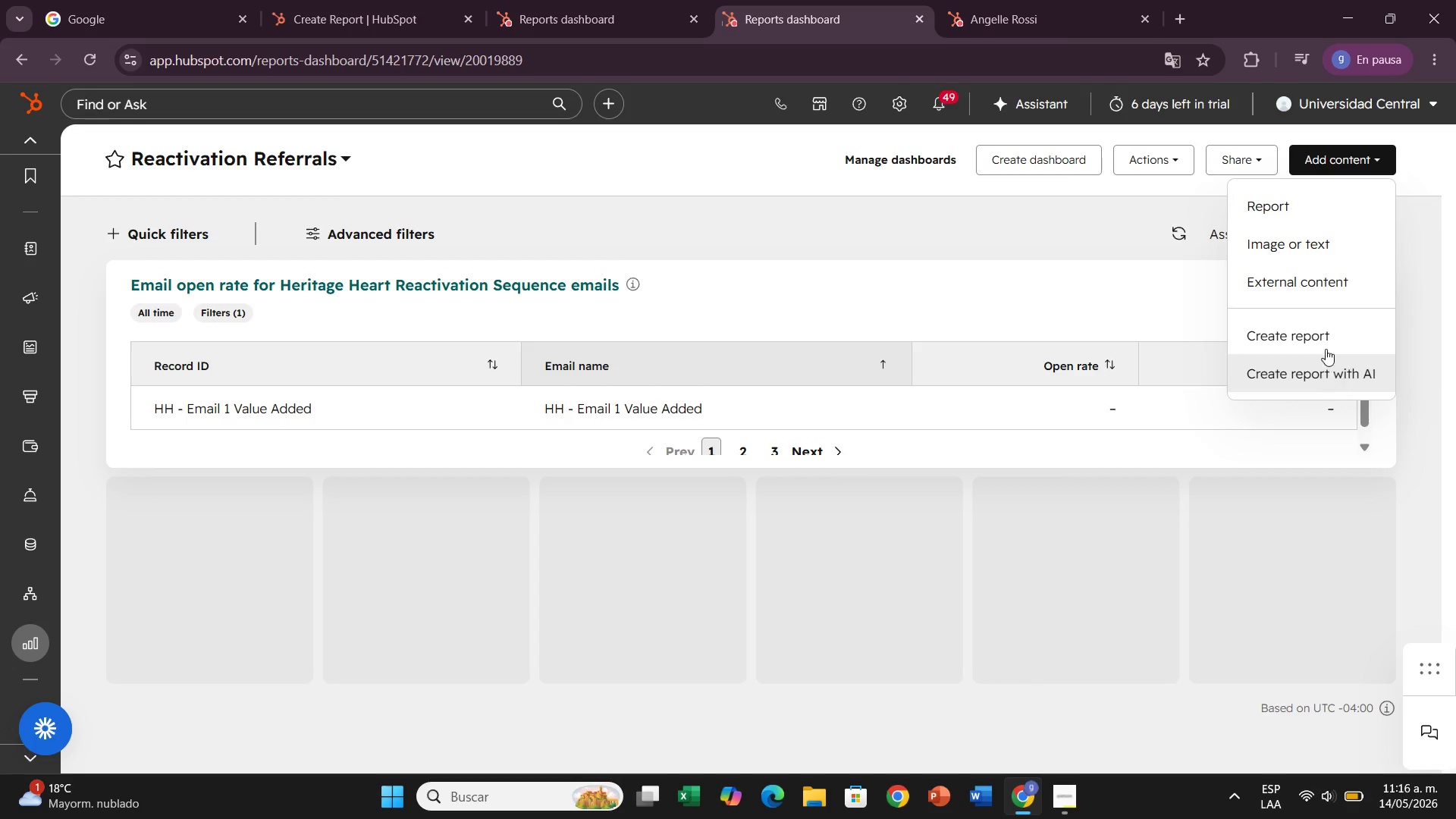 
left_click([1323, 342])
 